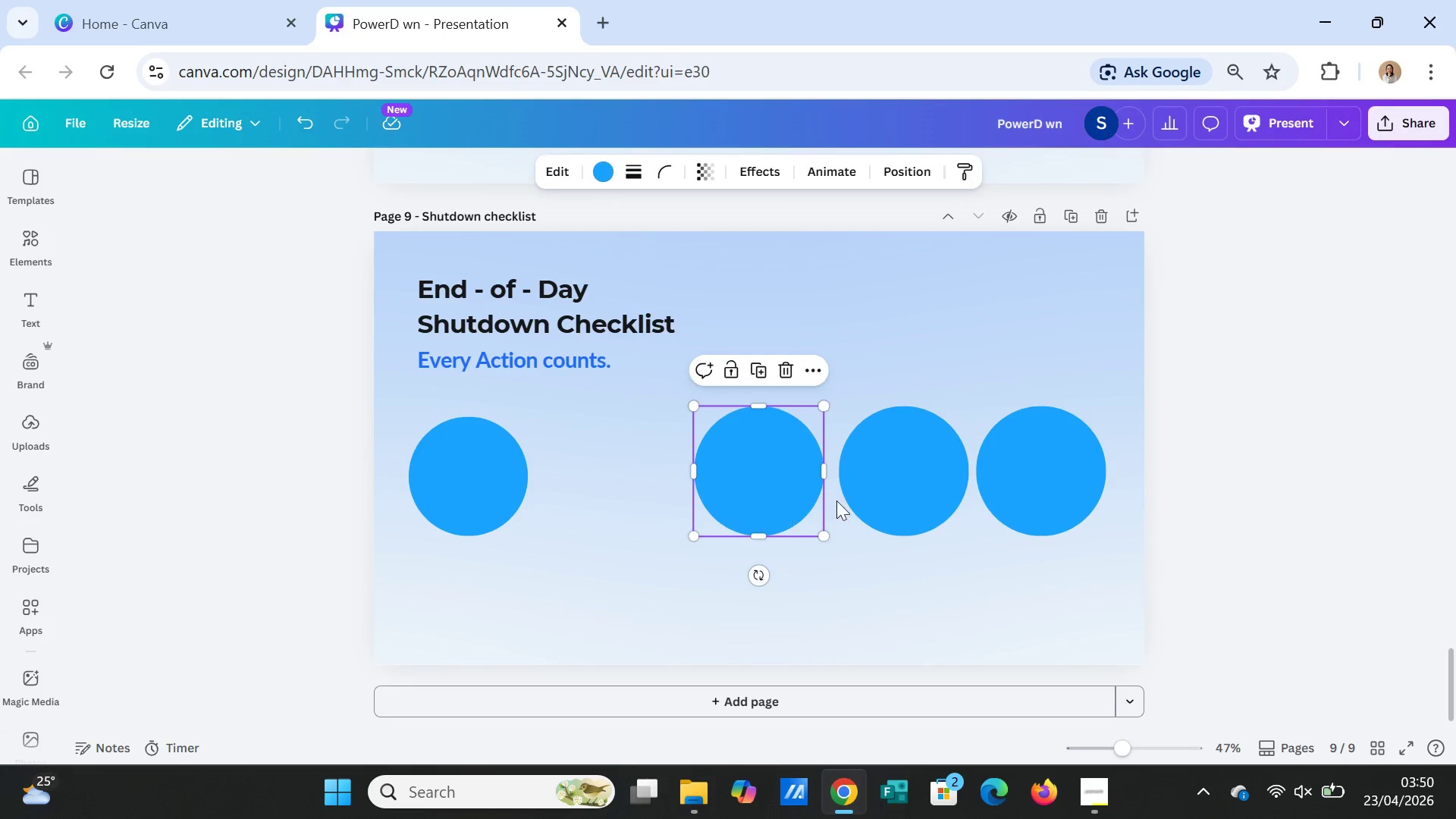 
key(Delete)
 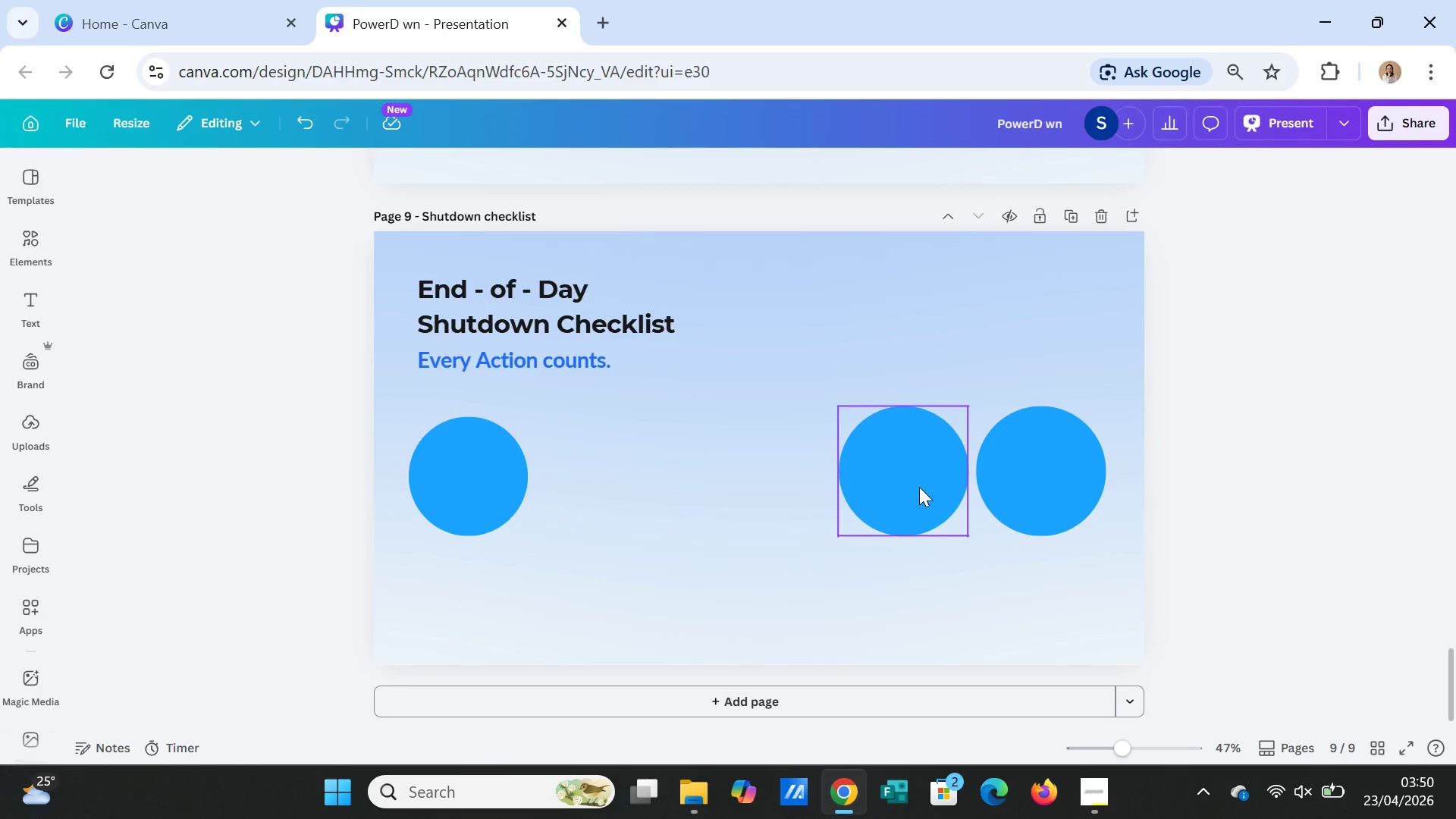 
left_click([919, 487])
 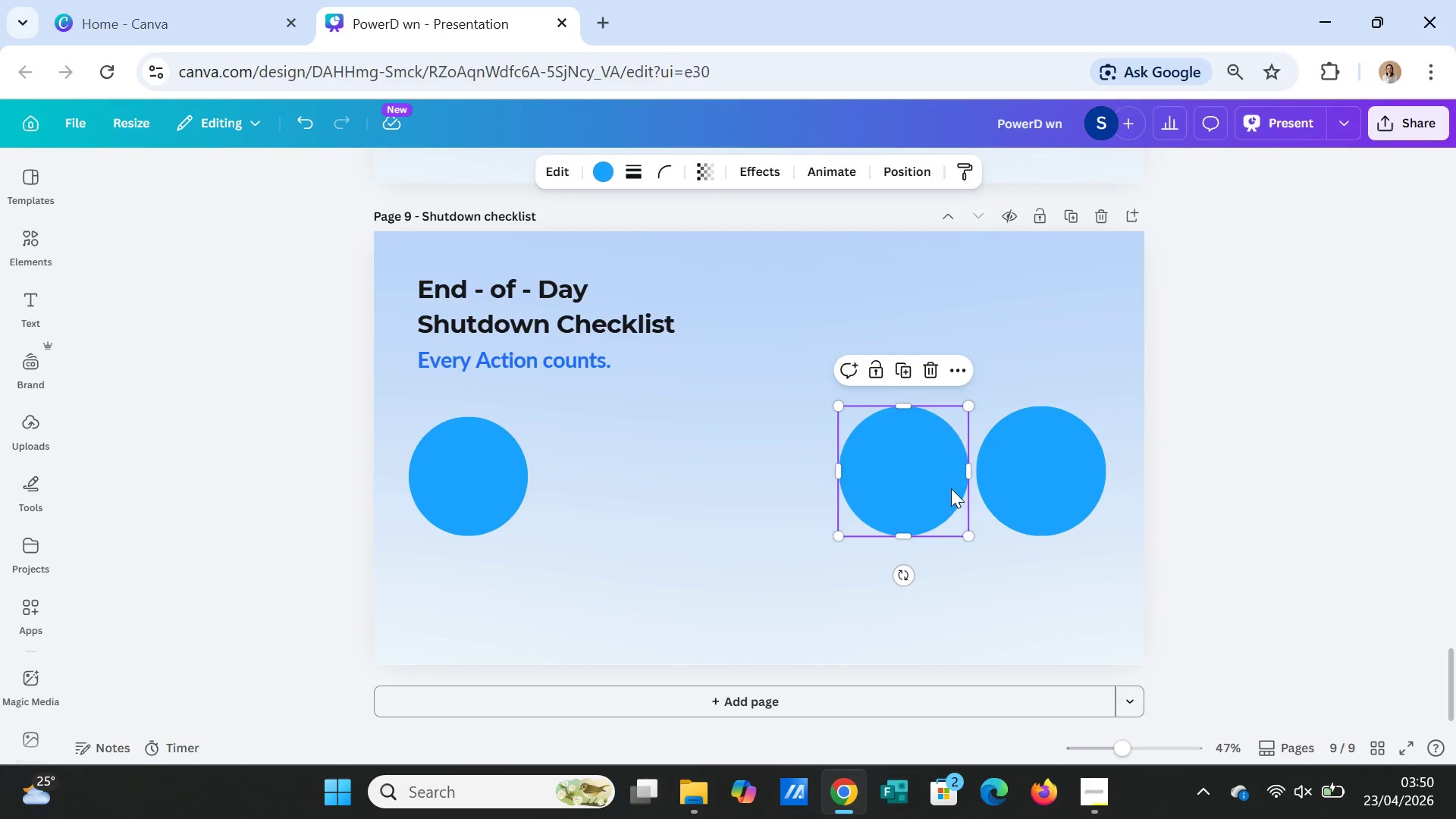 
key(Delete)
 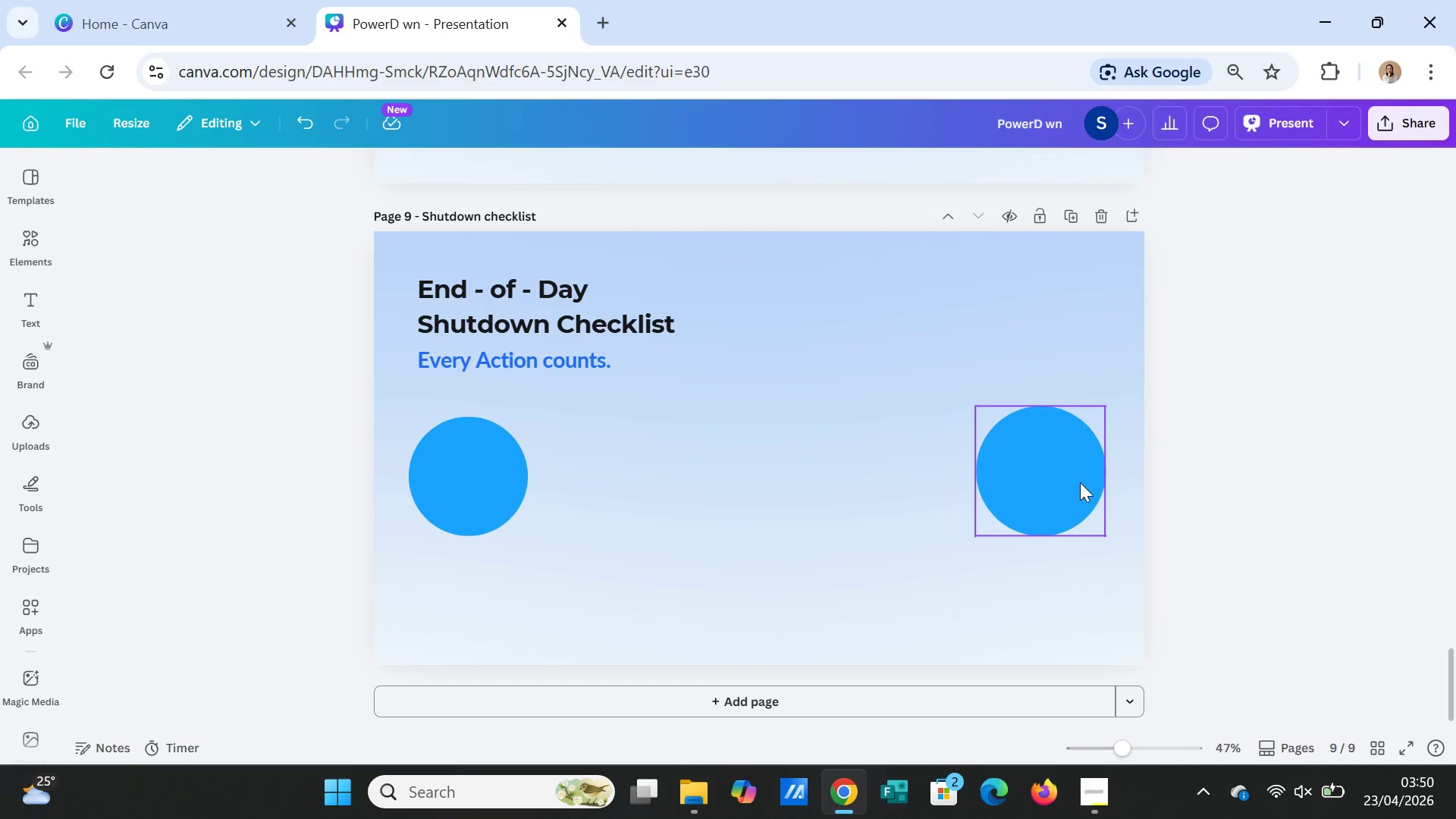 
left_click([1080, 482])
 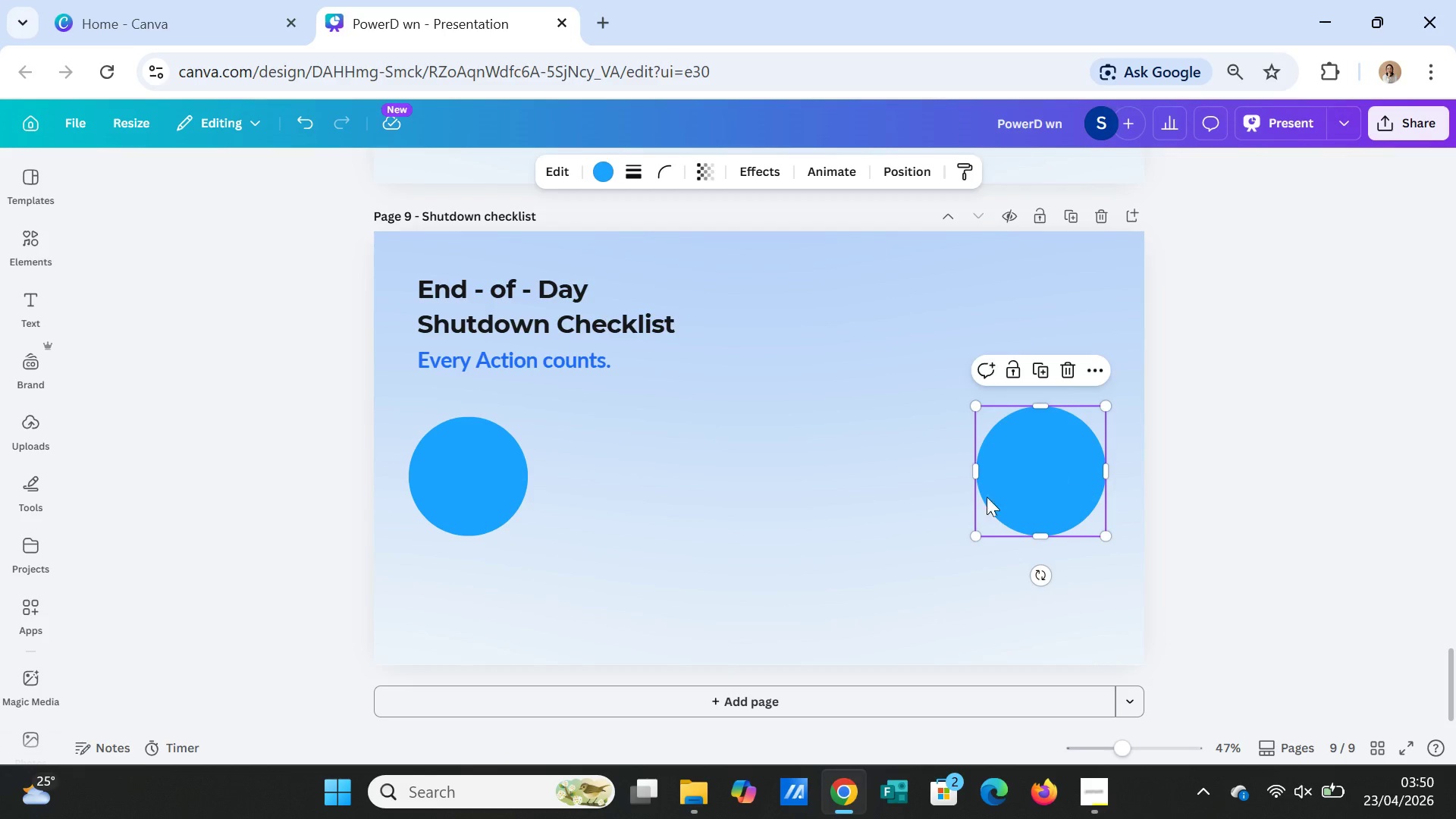 
key(Delete)
 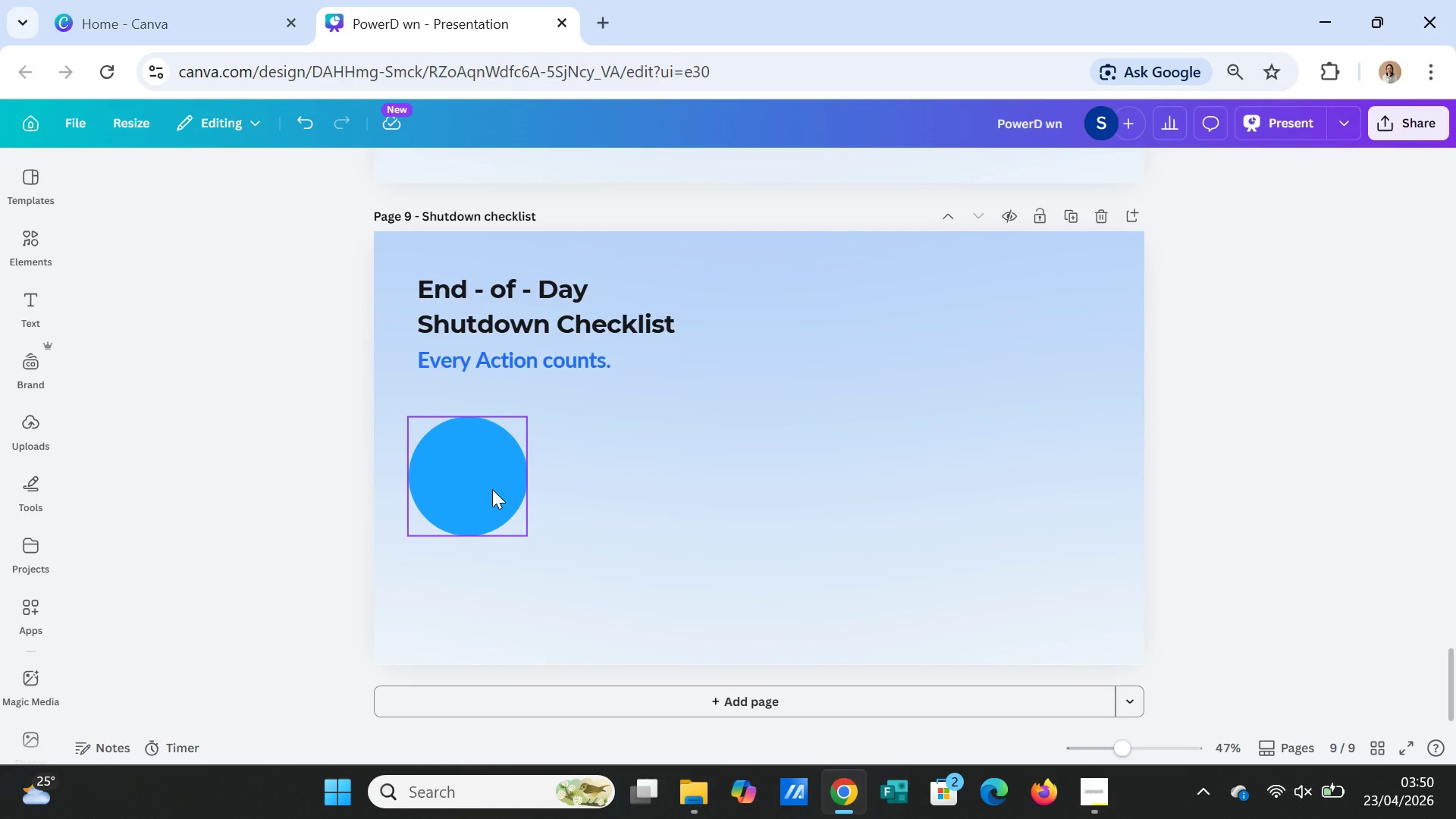 
left_click([492, 489])
 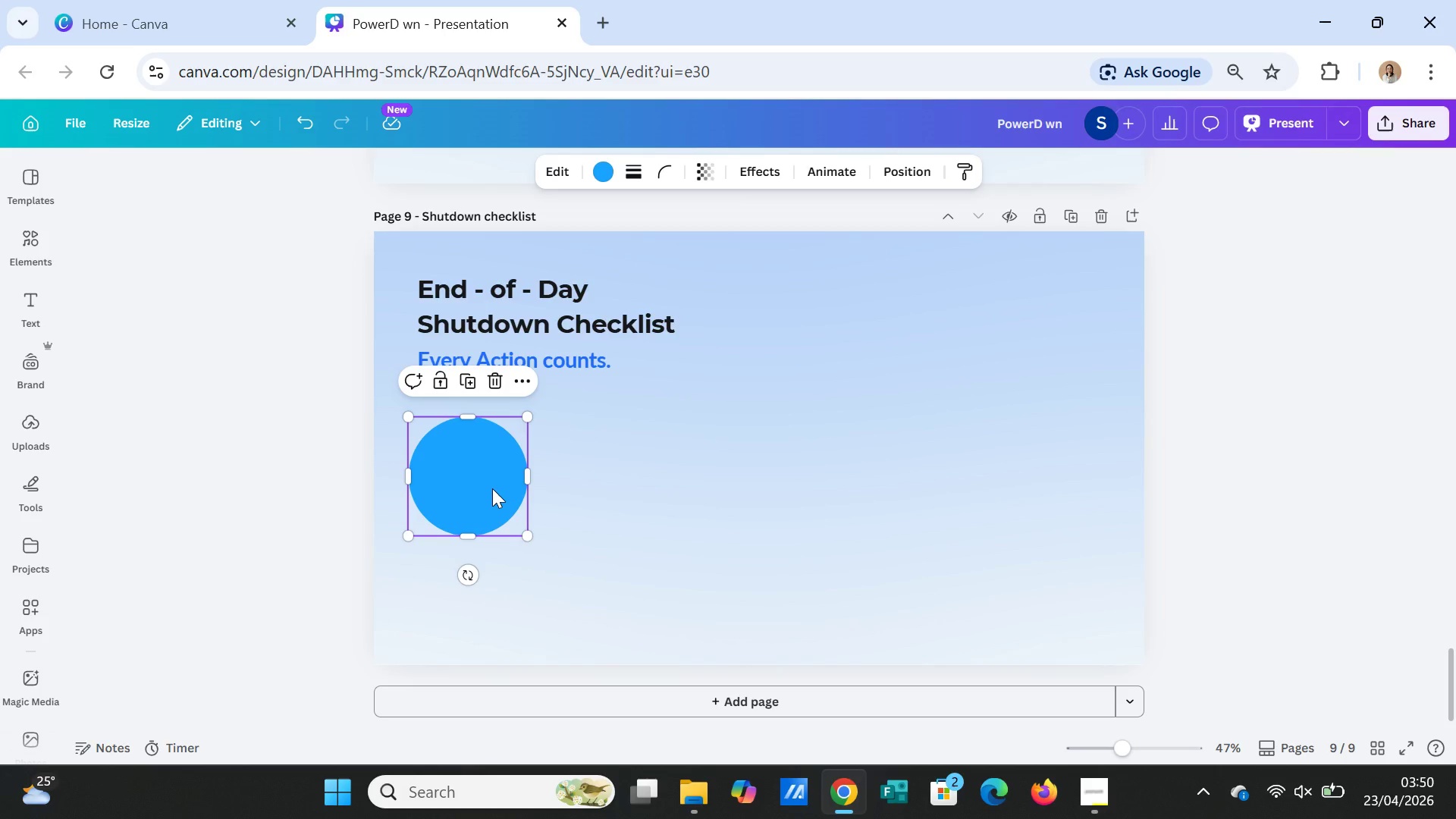 
key(Control+C)
 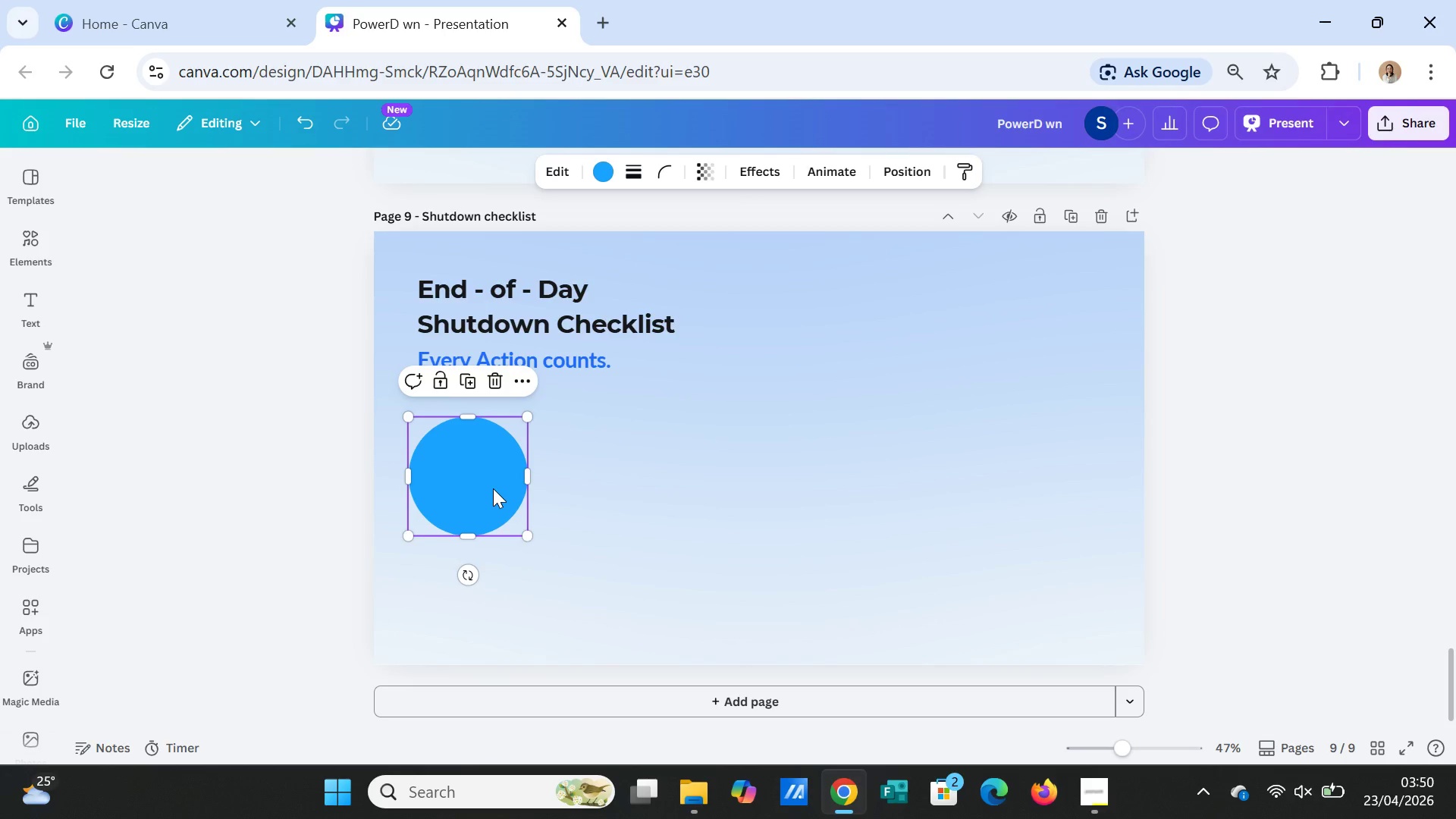 
key(Control+V)
 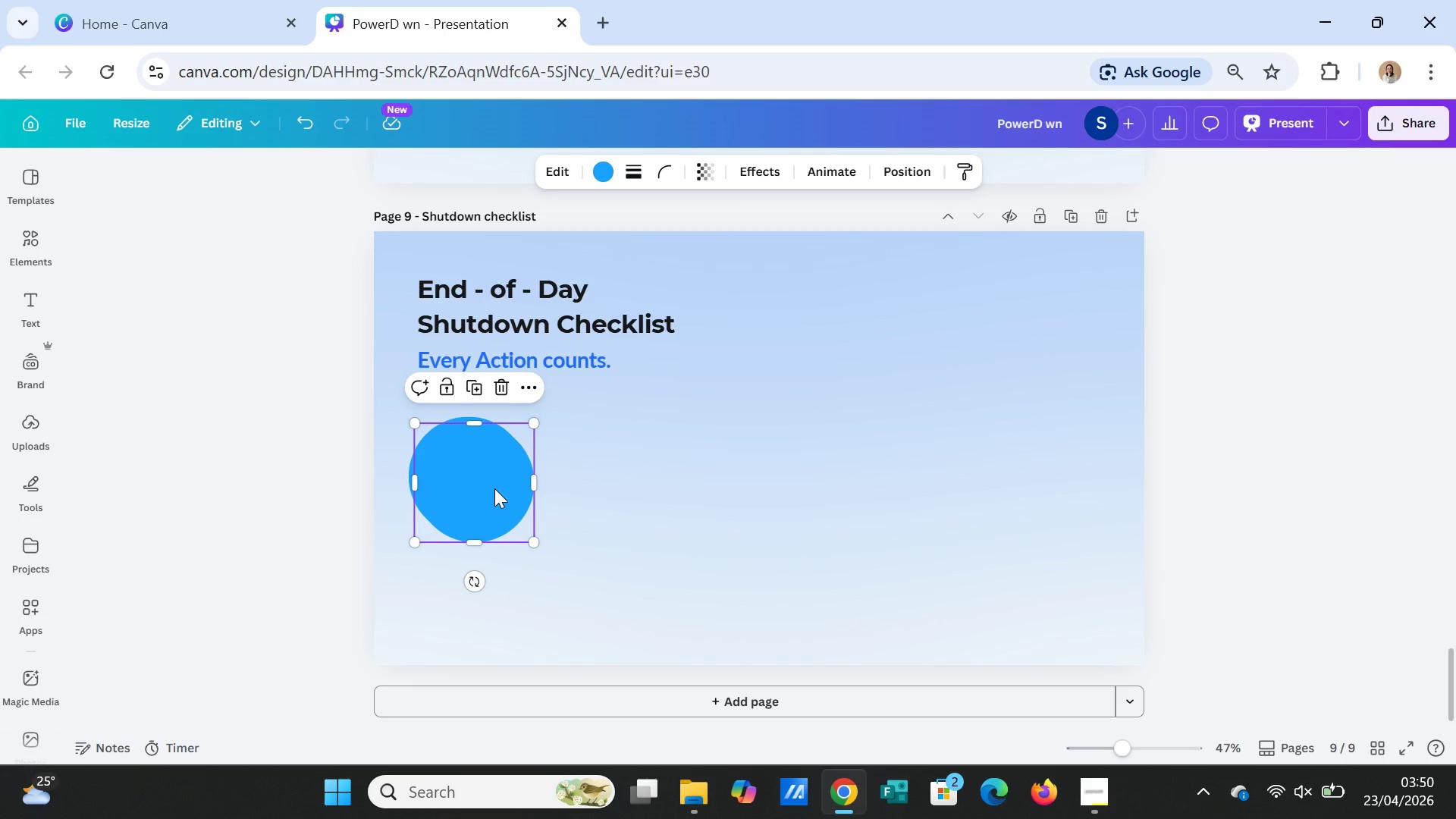 
left_click_drag(start_coordinate=[494, 488], to_coordinate=[627, 482])
 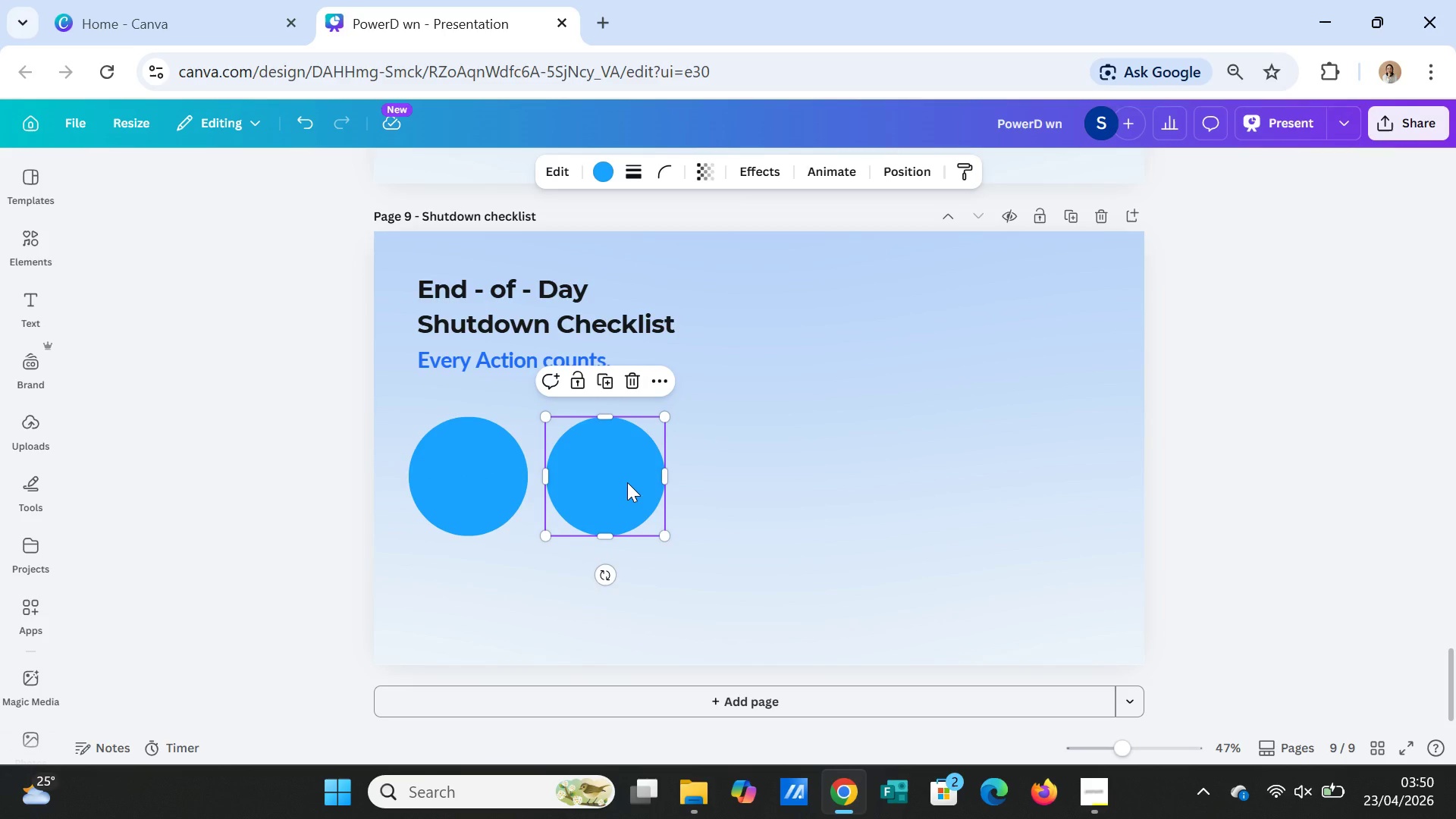 
key(Control+V)
 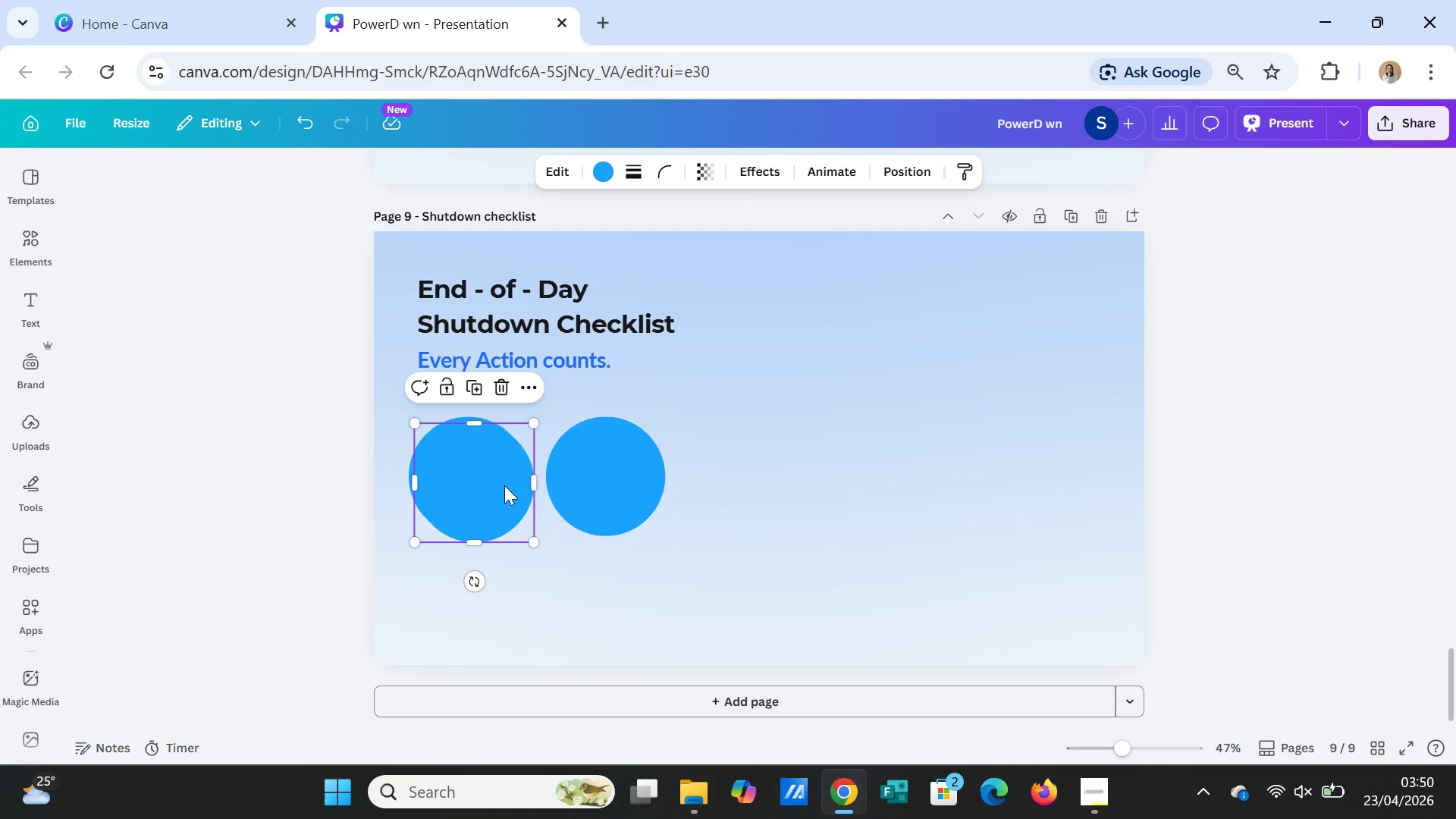 
left_click_drag(start_coordinate=[504, 485], to_coordinate=[782, 480])
 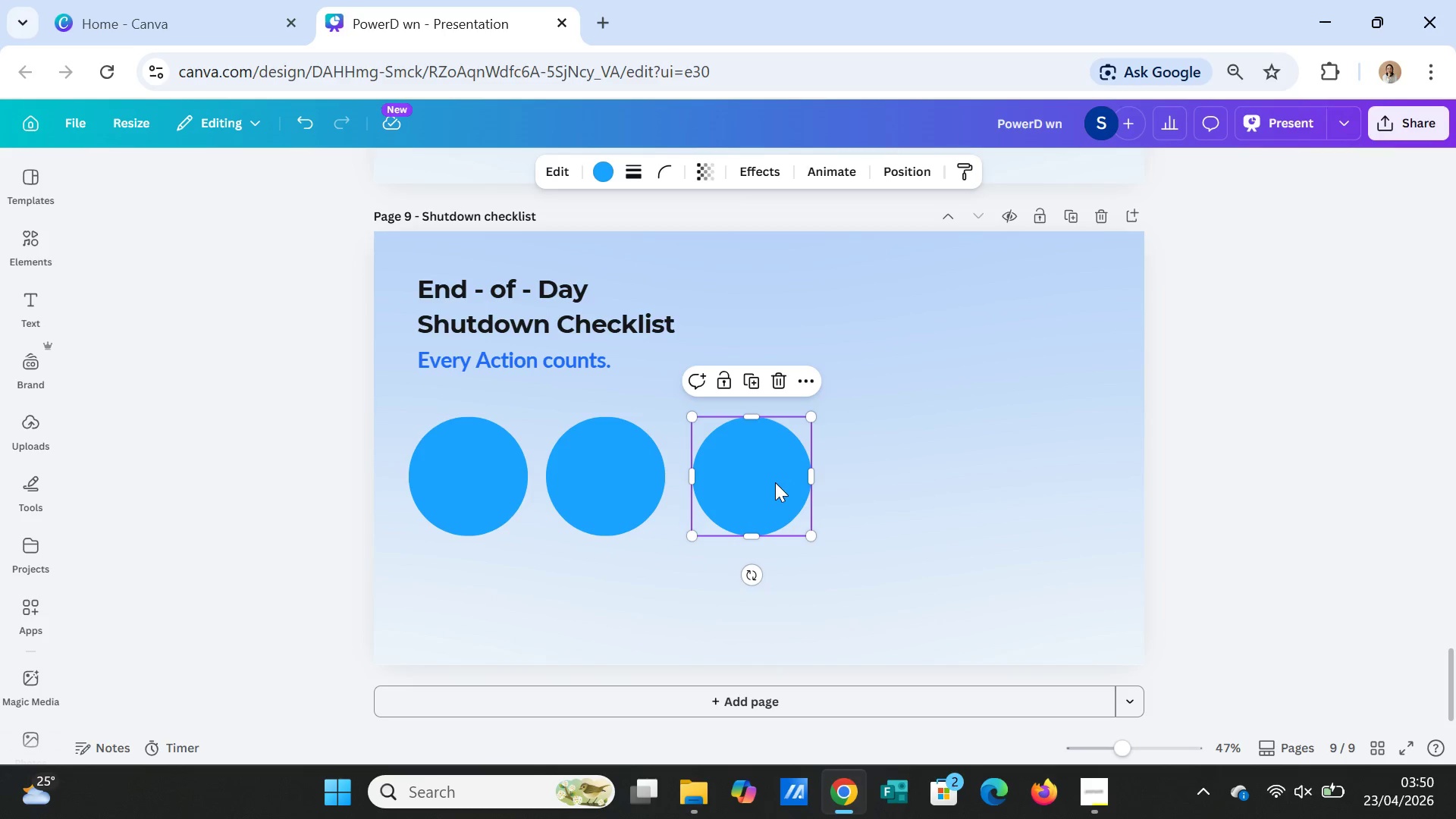 
key(Control+V)
 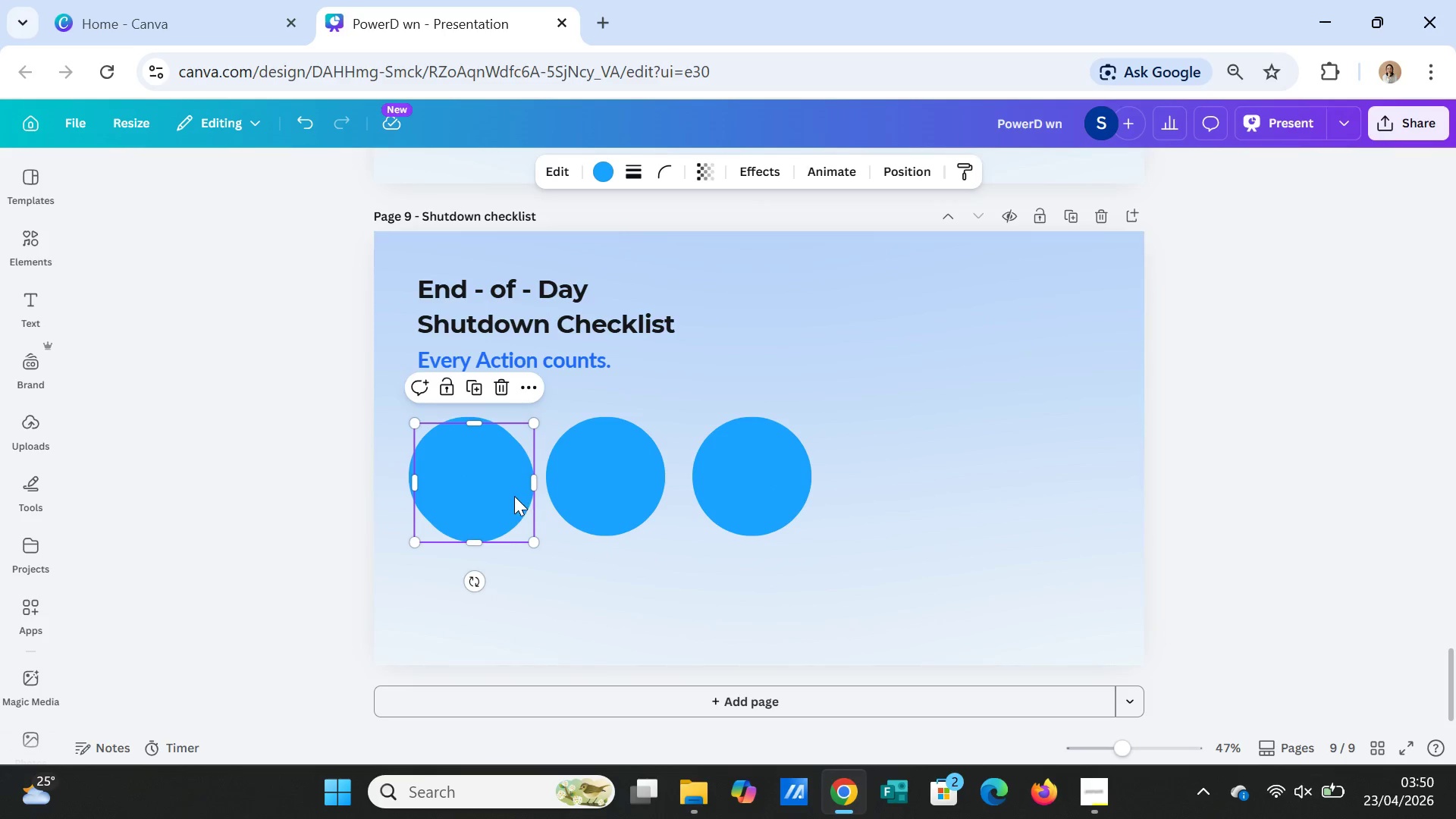 
left_click_drag(start_coordinate=[510, 494], to_coordinate=[932, 488])
 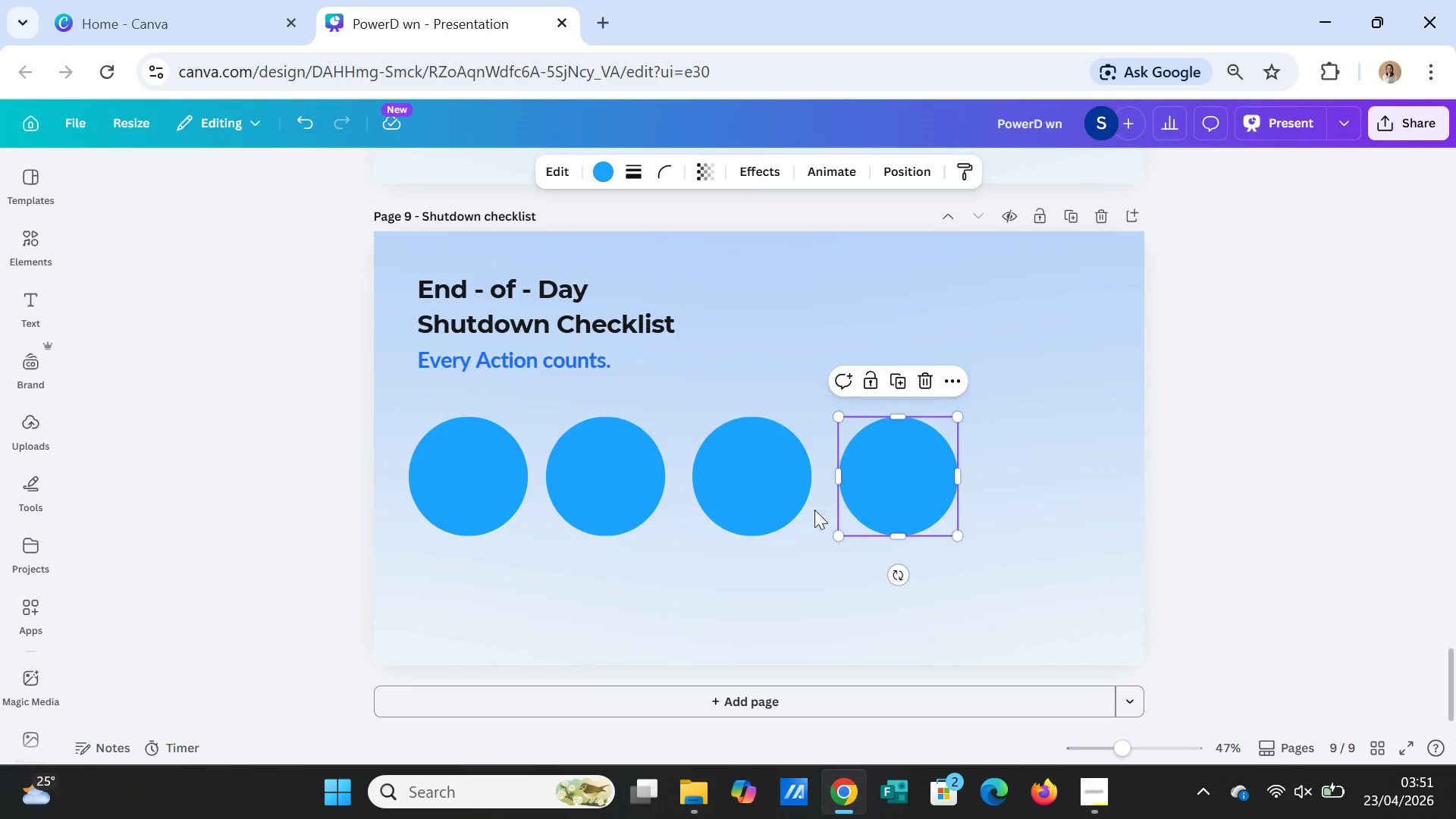 
key(Control+V)
 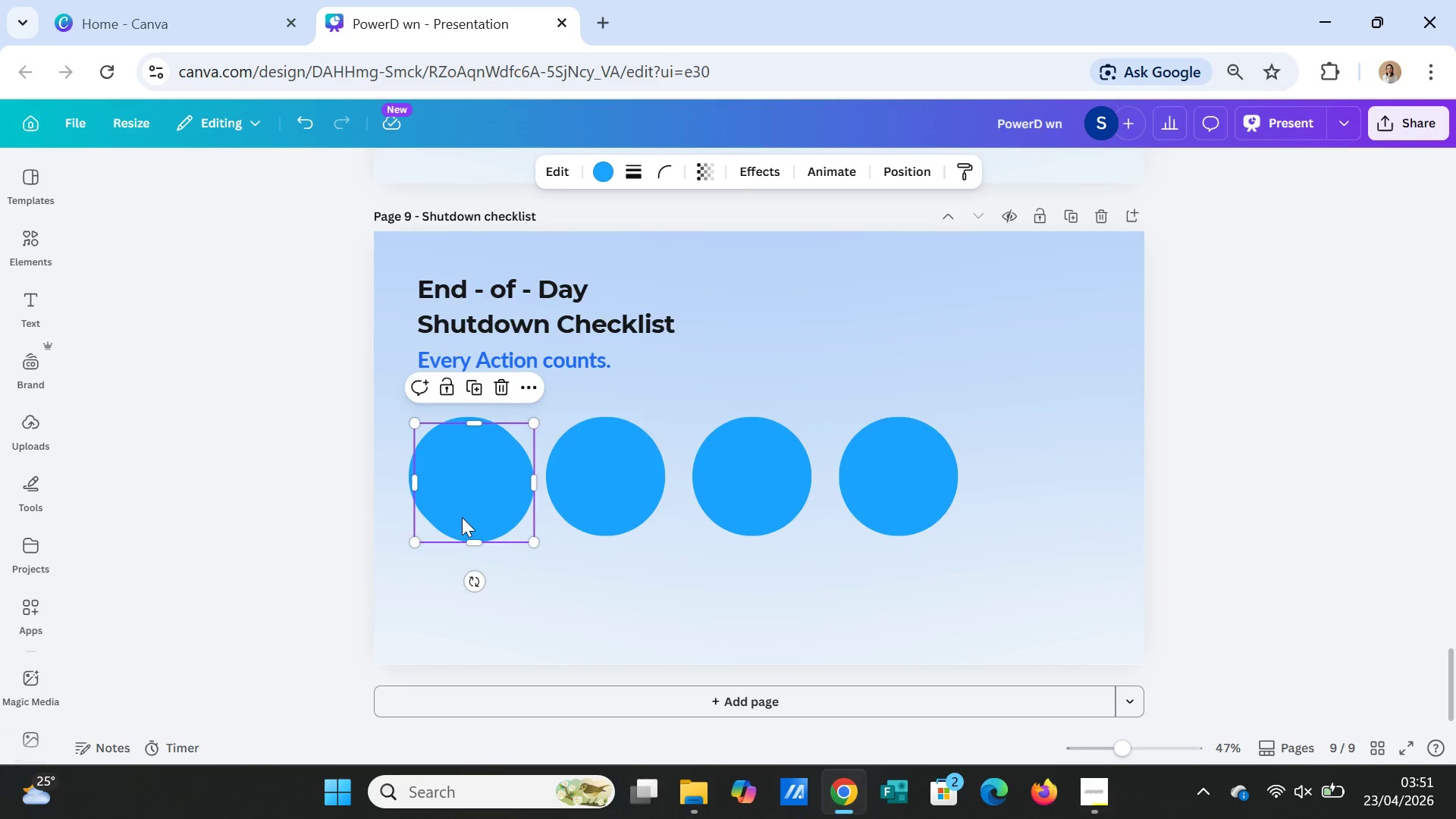 
left_click_drag(start_coordinate=[472, 504], to_coordinate=[1037, 495])
 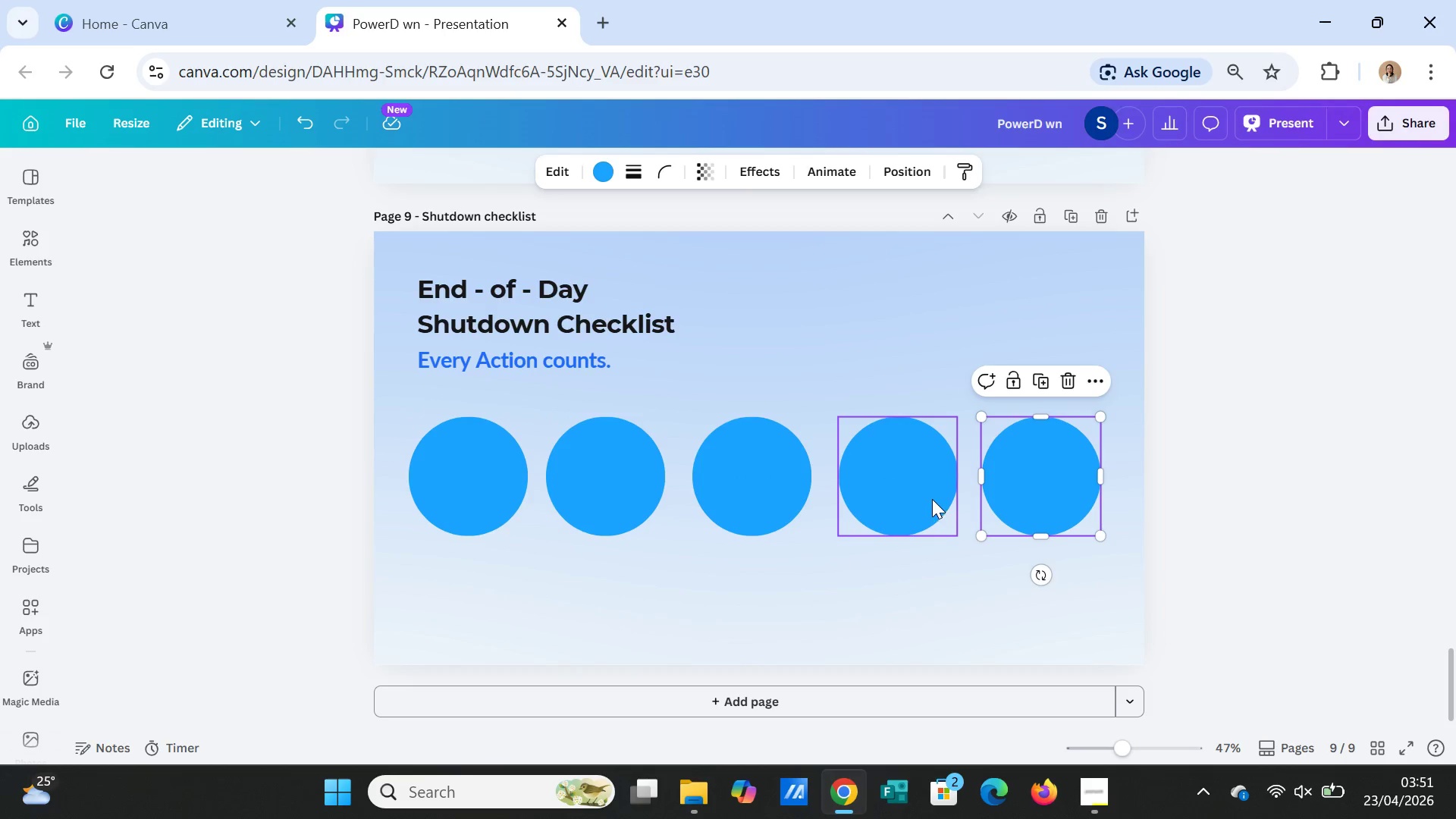 
left_click_drag(start_coordinate=[925, 497], to_coordinate=[931, 495])
 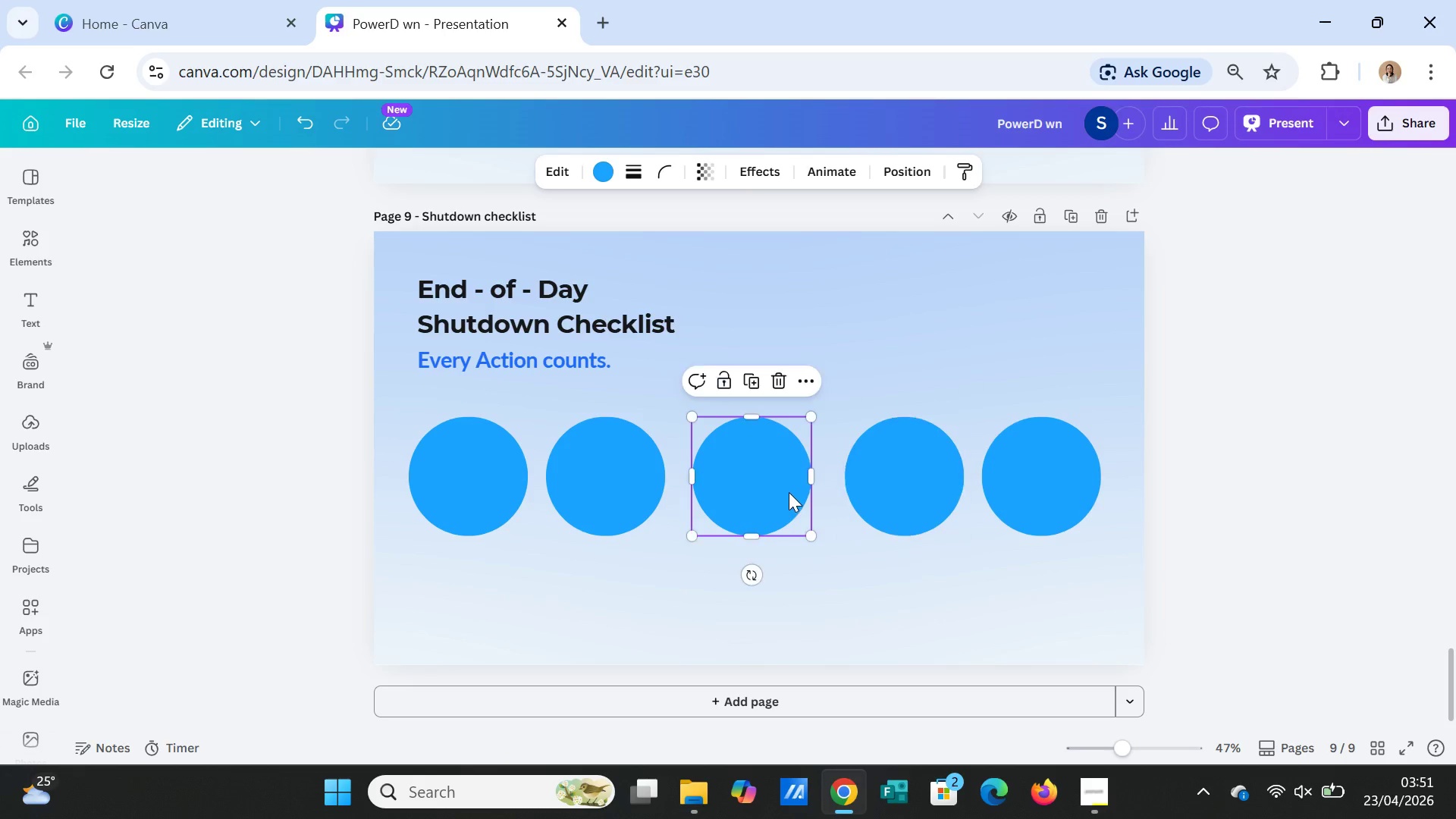 
left_click_drag(start_coordinate=[789, 492], to_coordinate=[792, 491])
 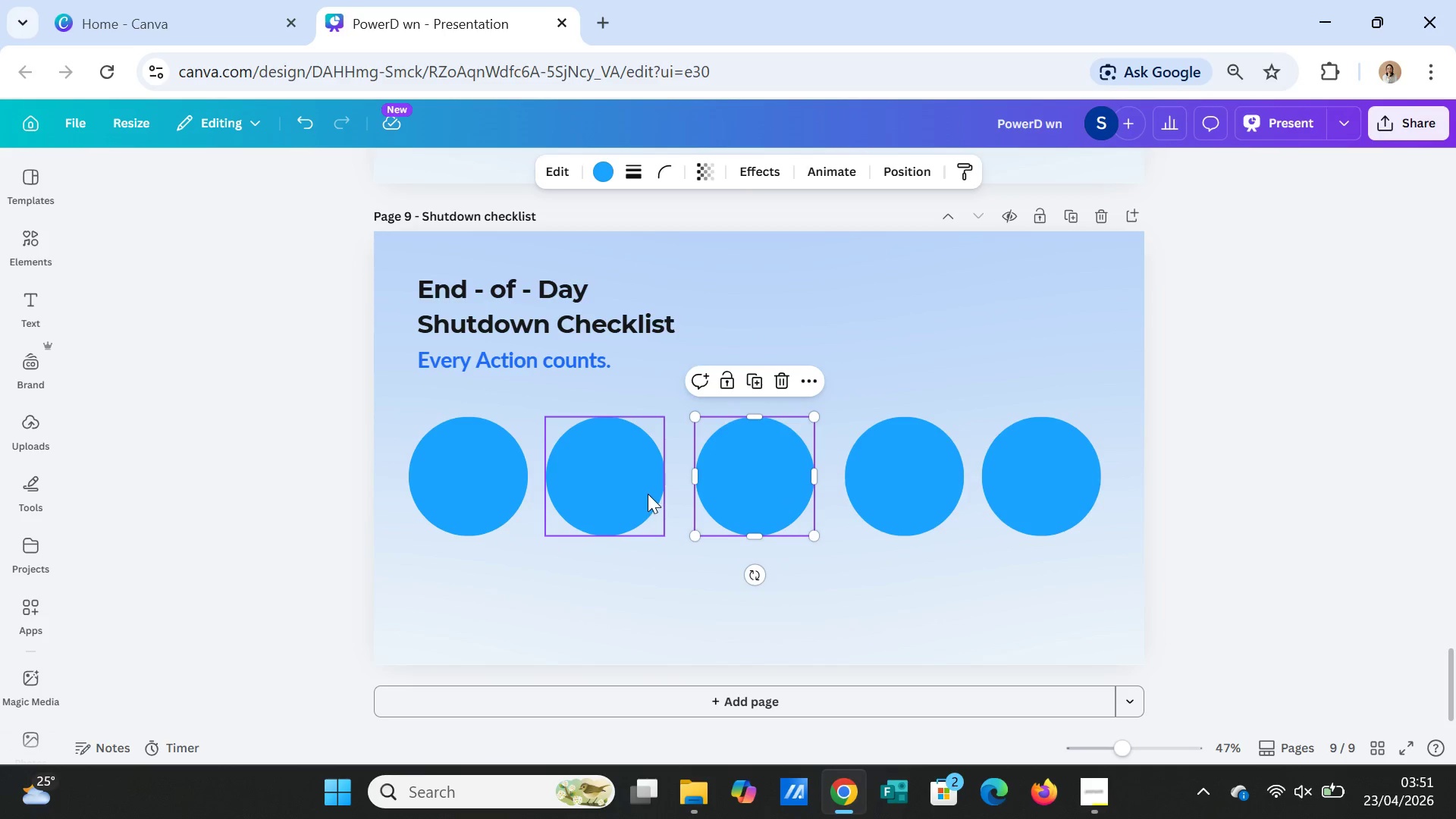 
left_click_drag(start_coordinate=[648, 494], to_coordinate=[653, 493])
 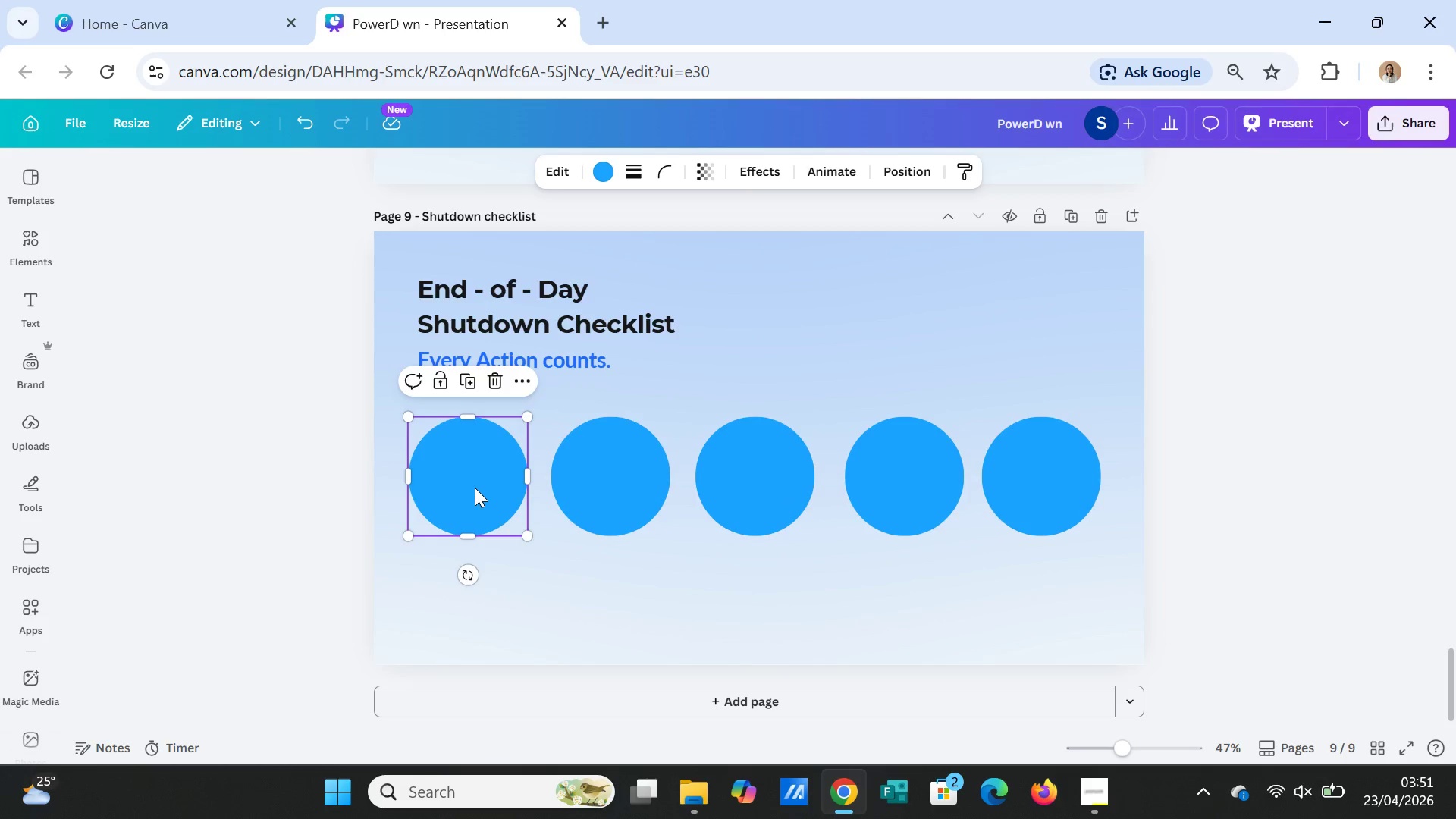 
left_click_drag(start_coordinate=[475, 488], to_coordinate=[481, 487])
 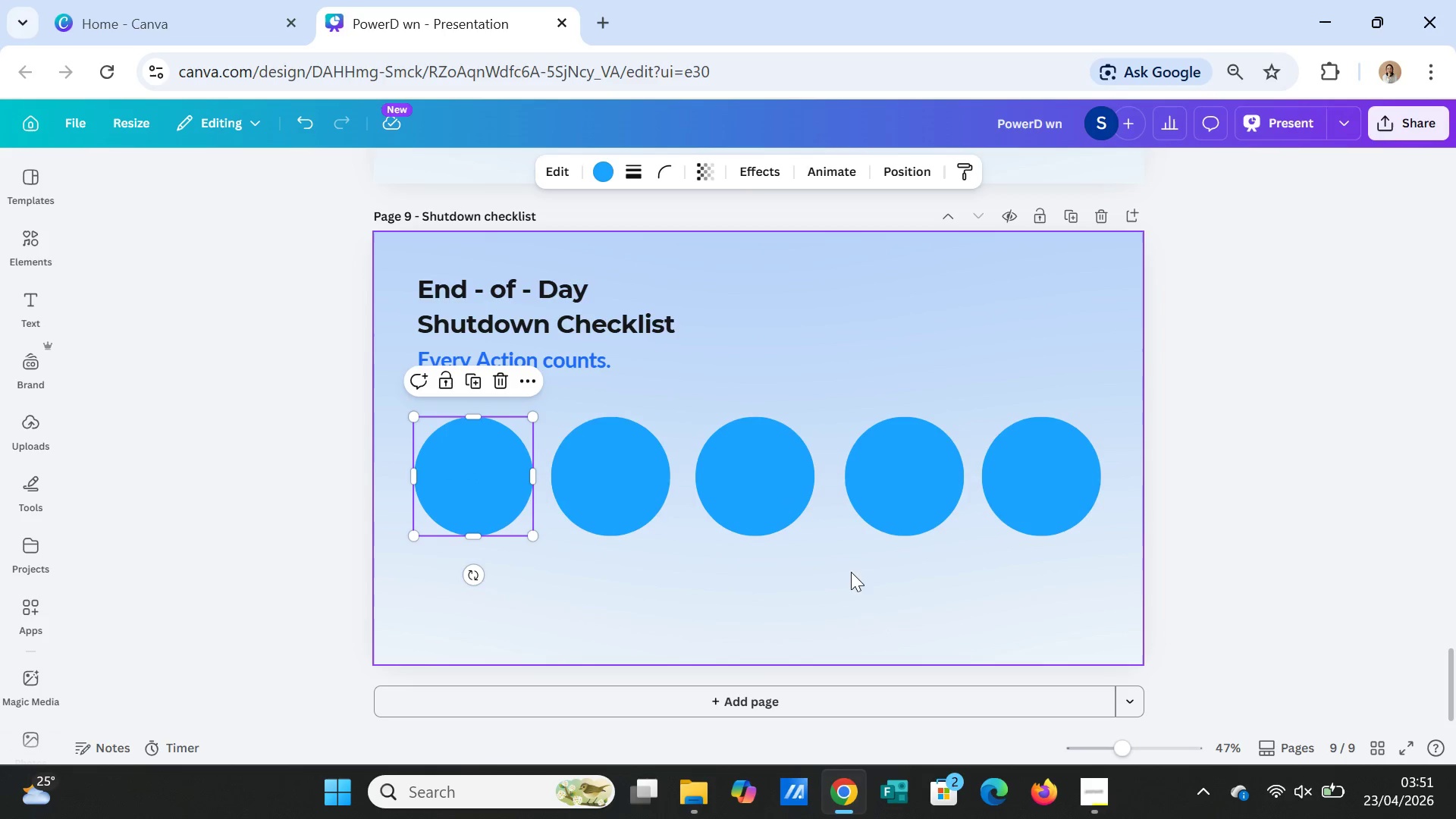 
left_click([853, 574])
 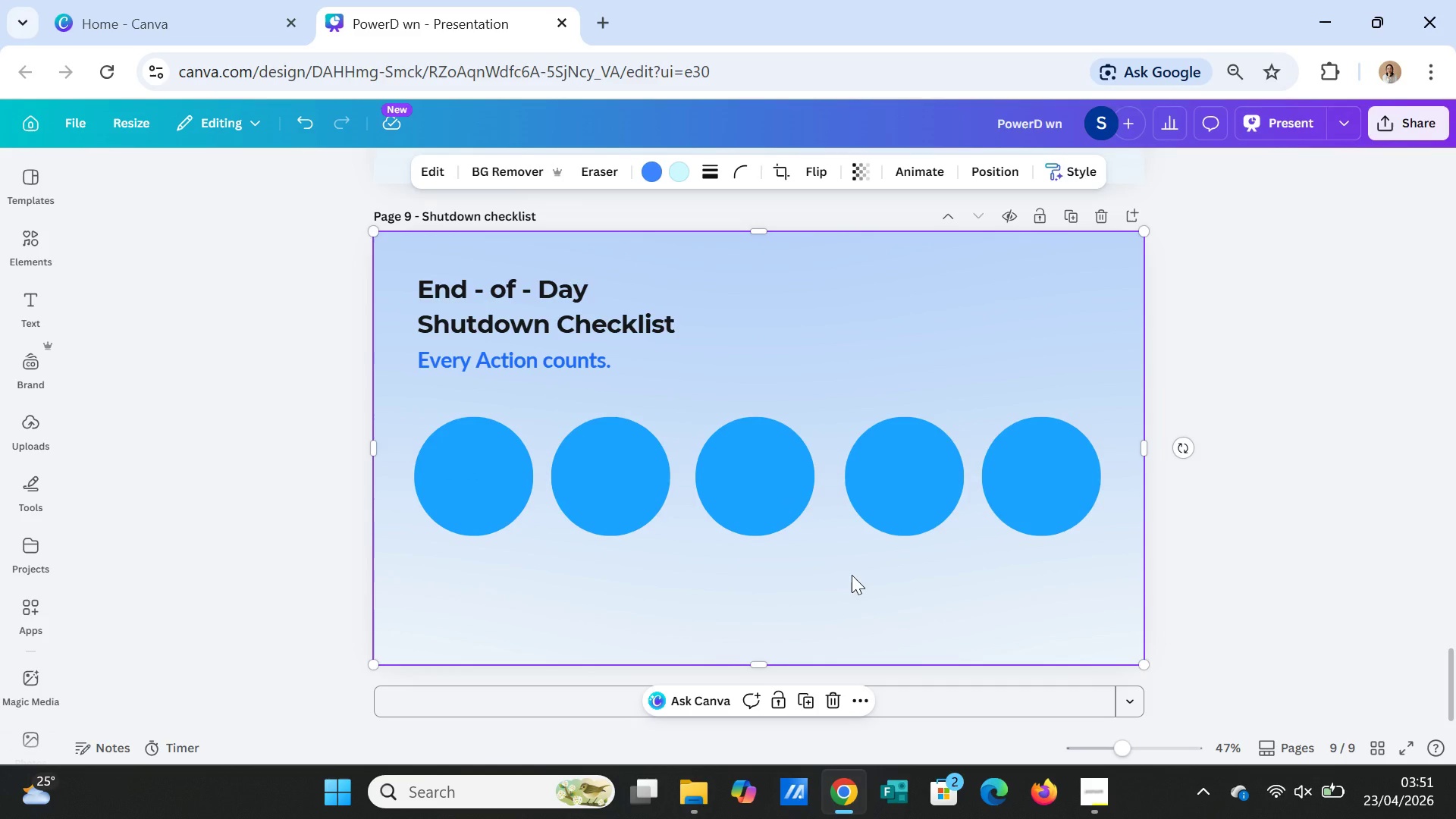 
wait(8.81)
 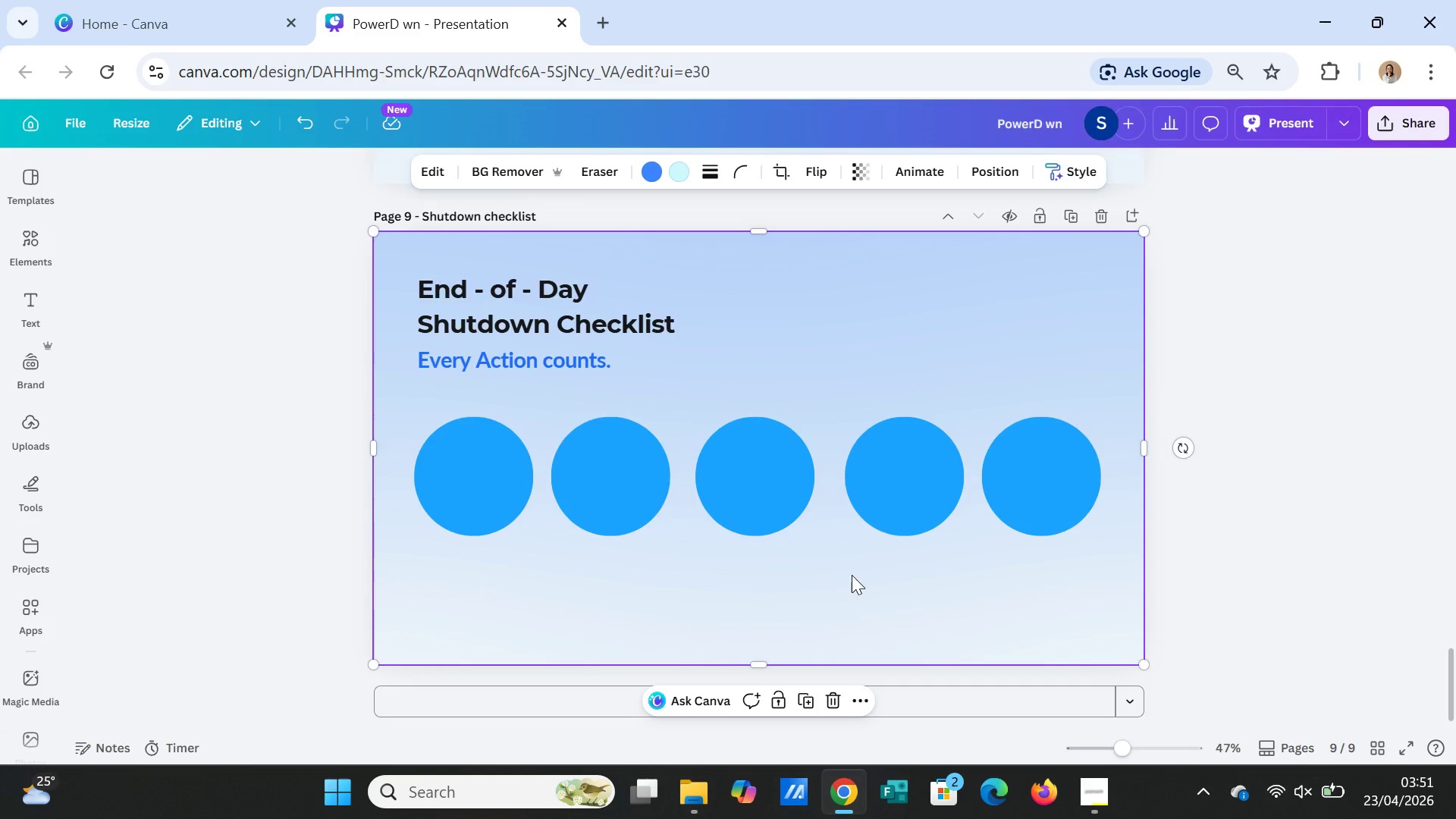 
left_click([618, 490])
 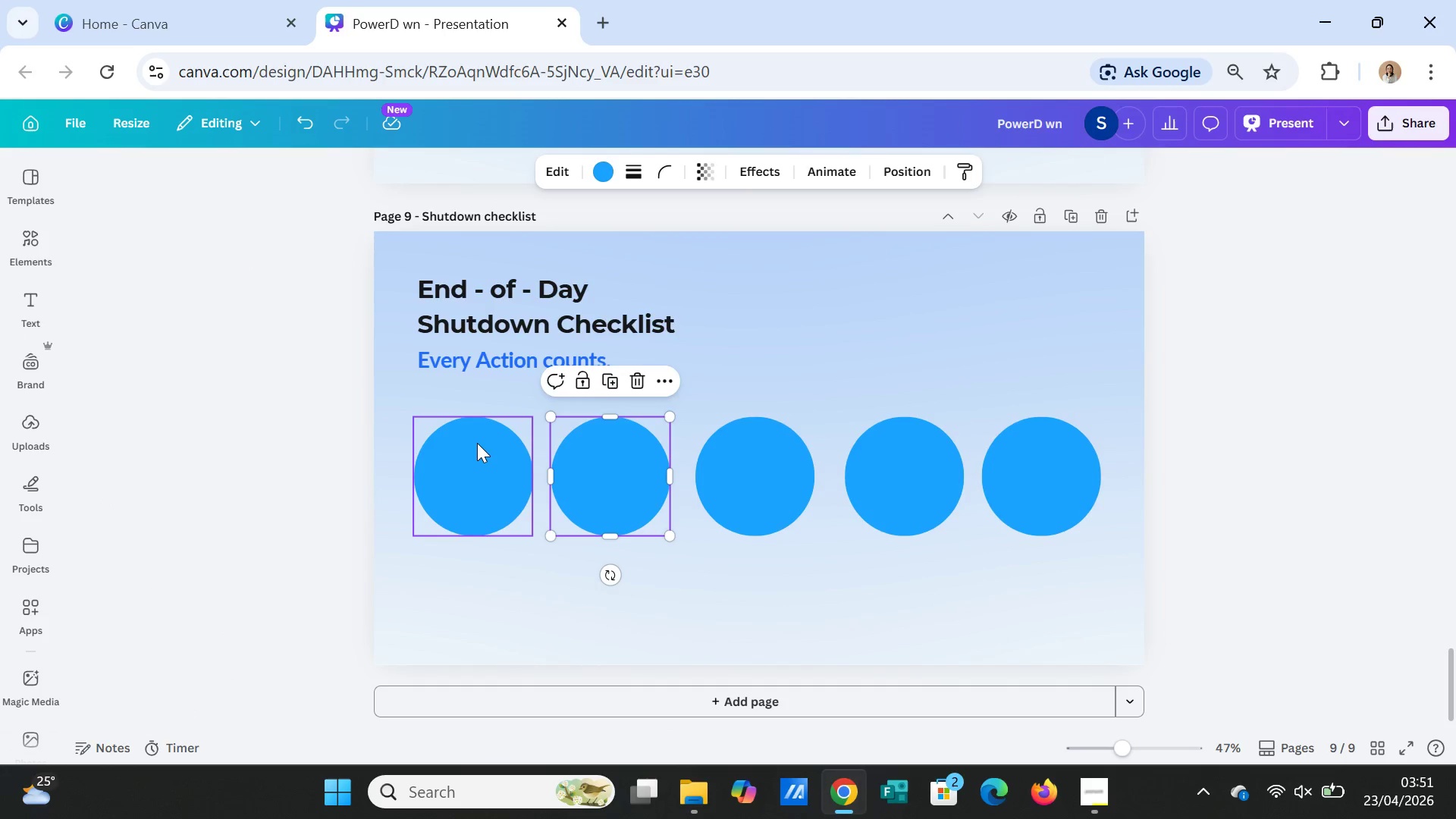 
left_click([477, 452])
 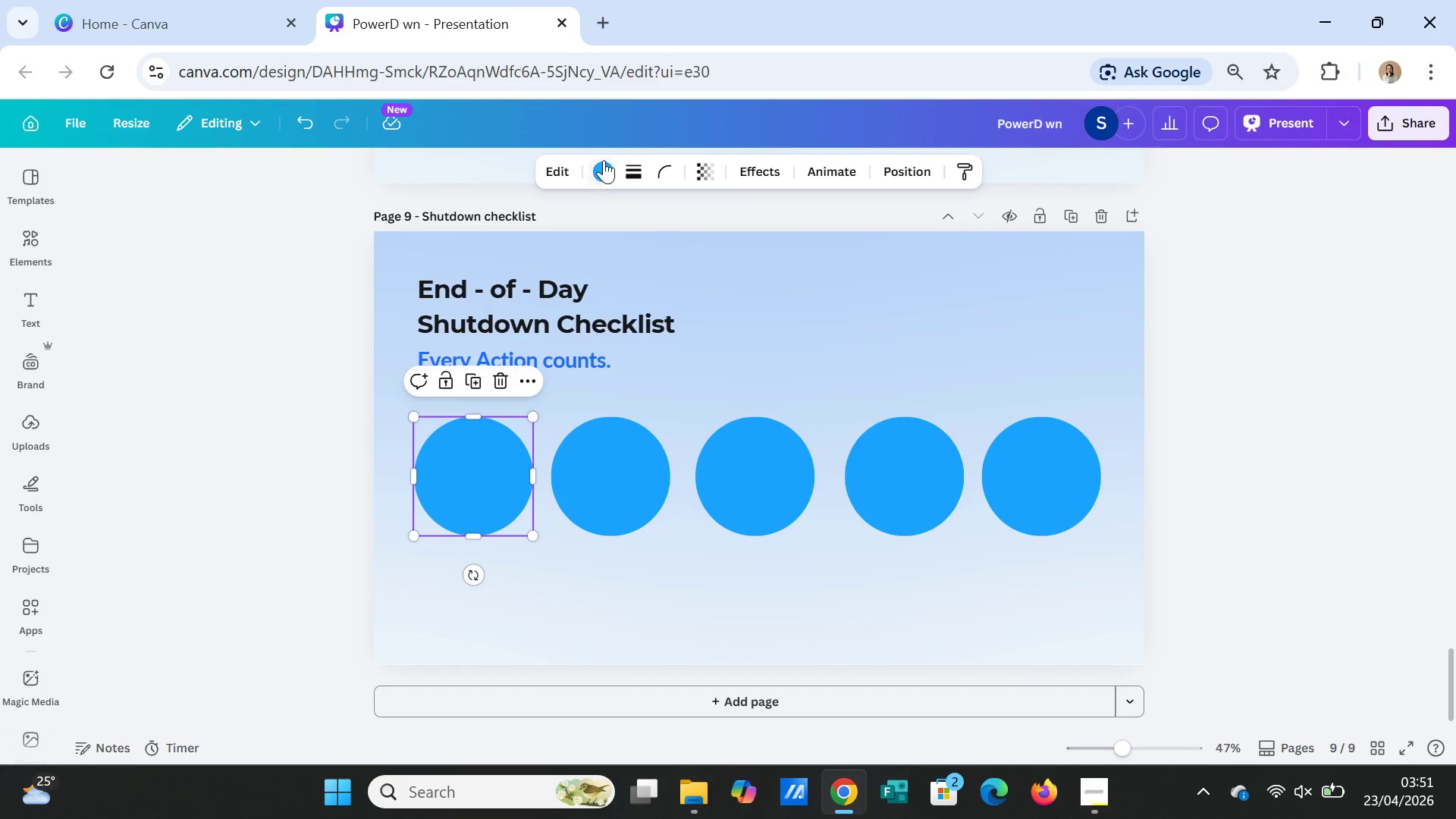 
left_click([604, 160])
 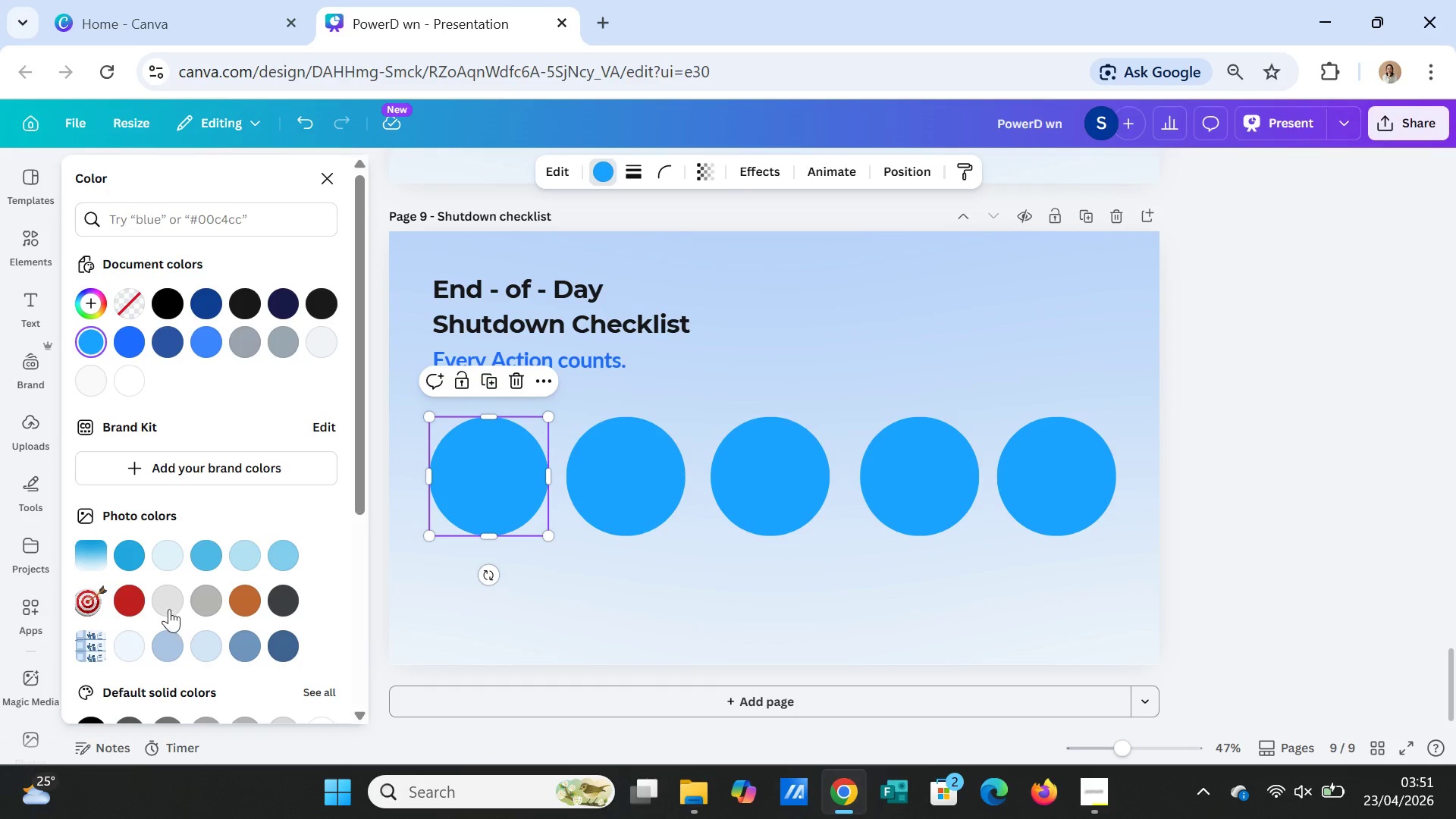 
left_click([124, 378])
 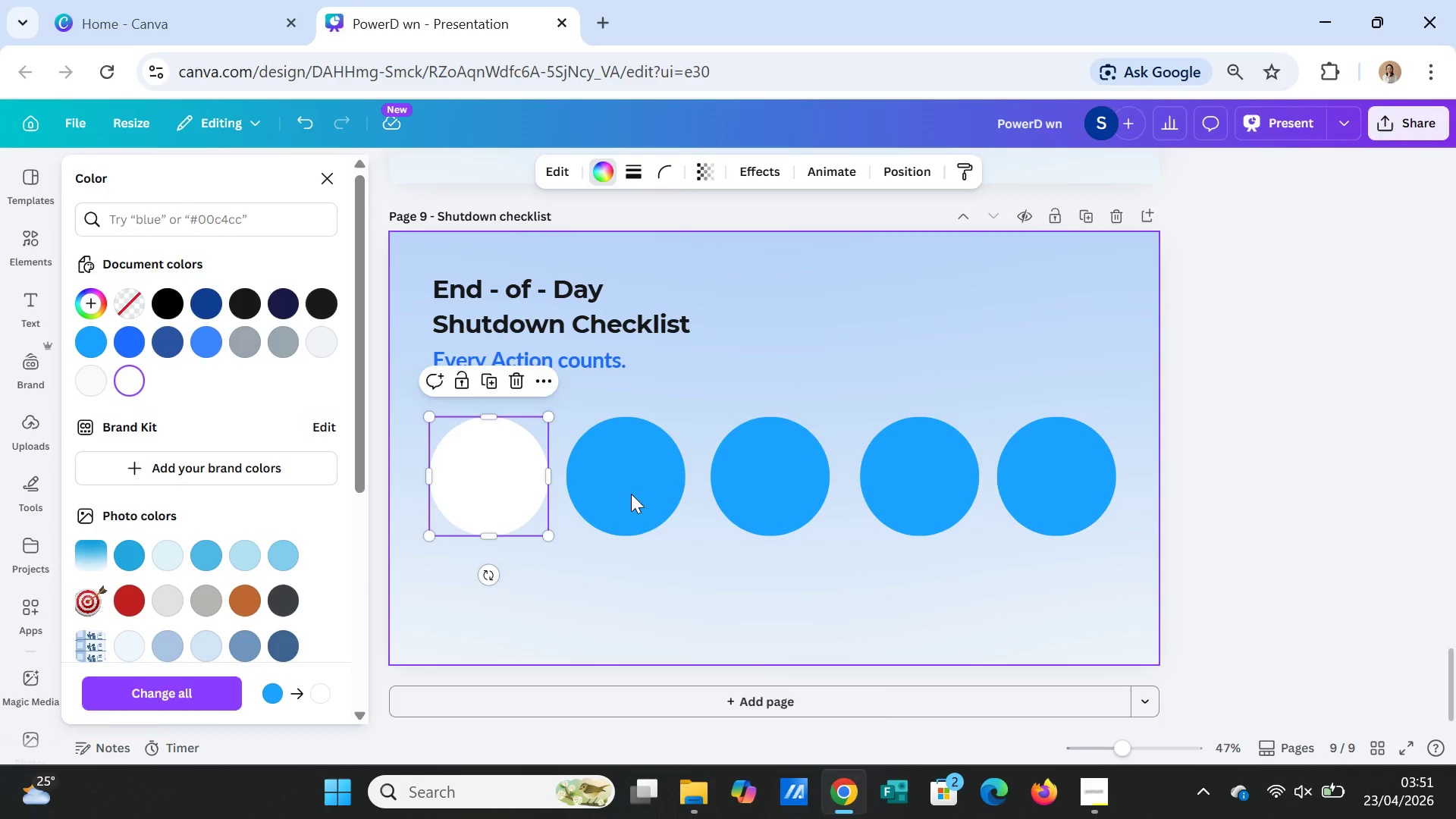 
double_click([629, 486])
 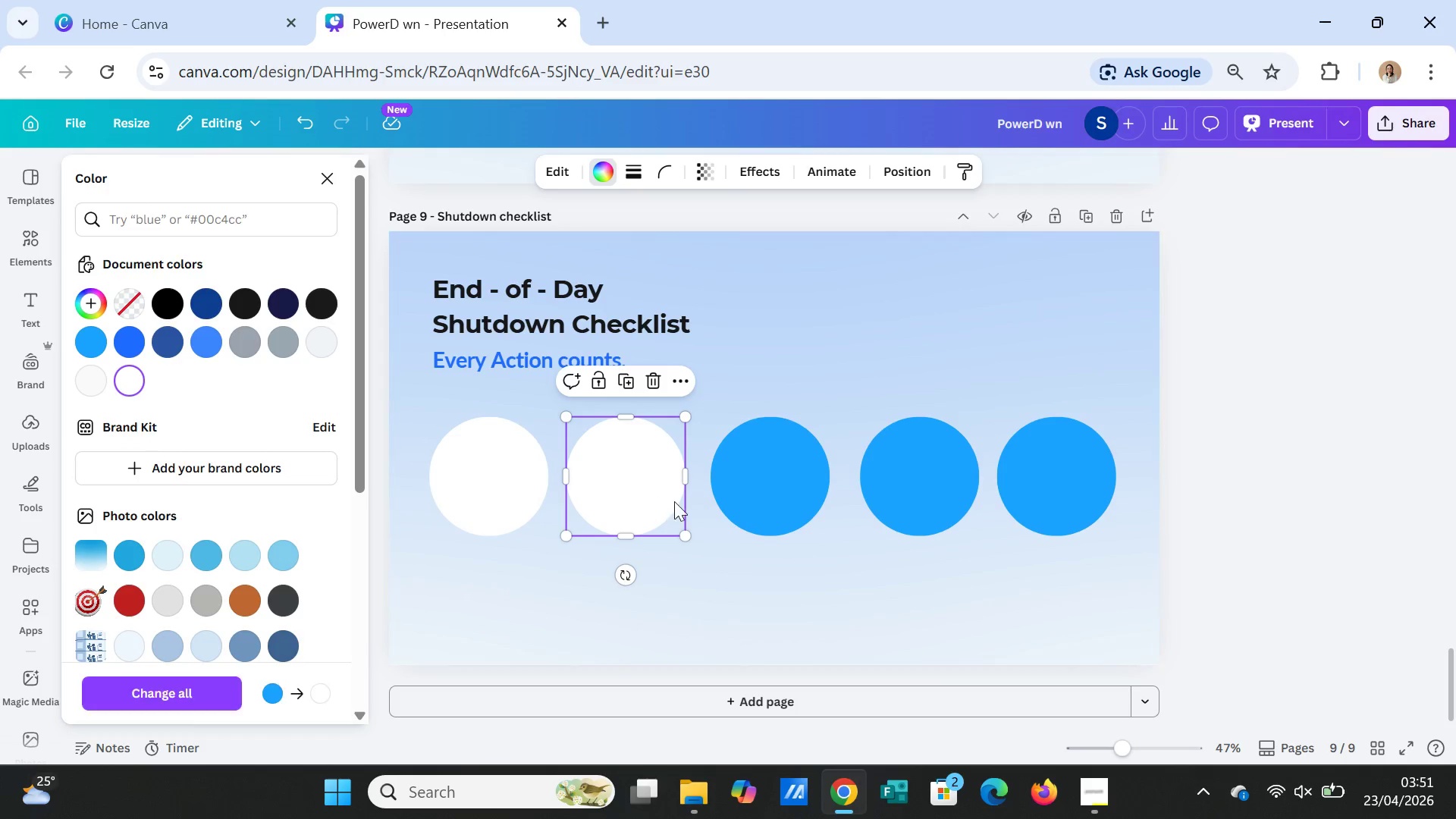 
left_click([761, 489])
 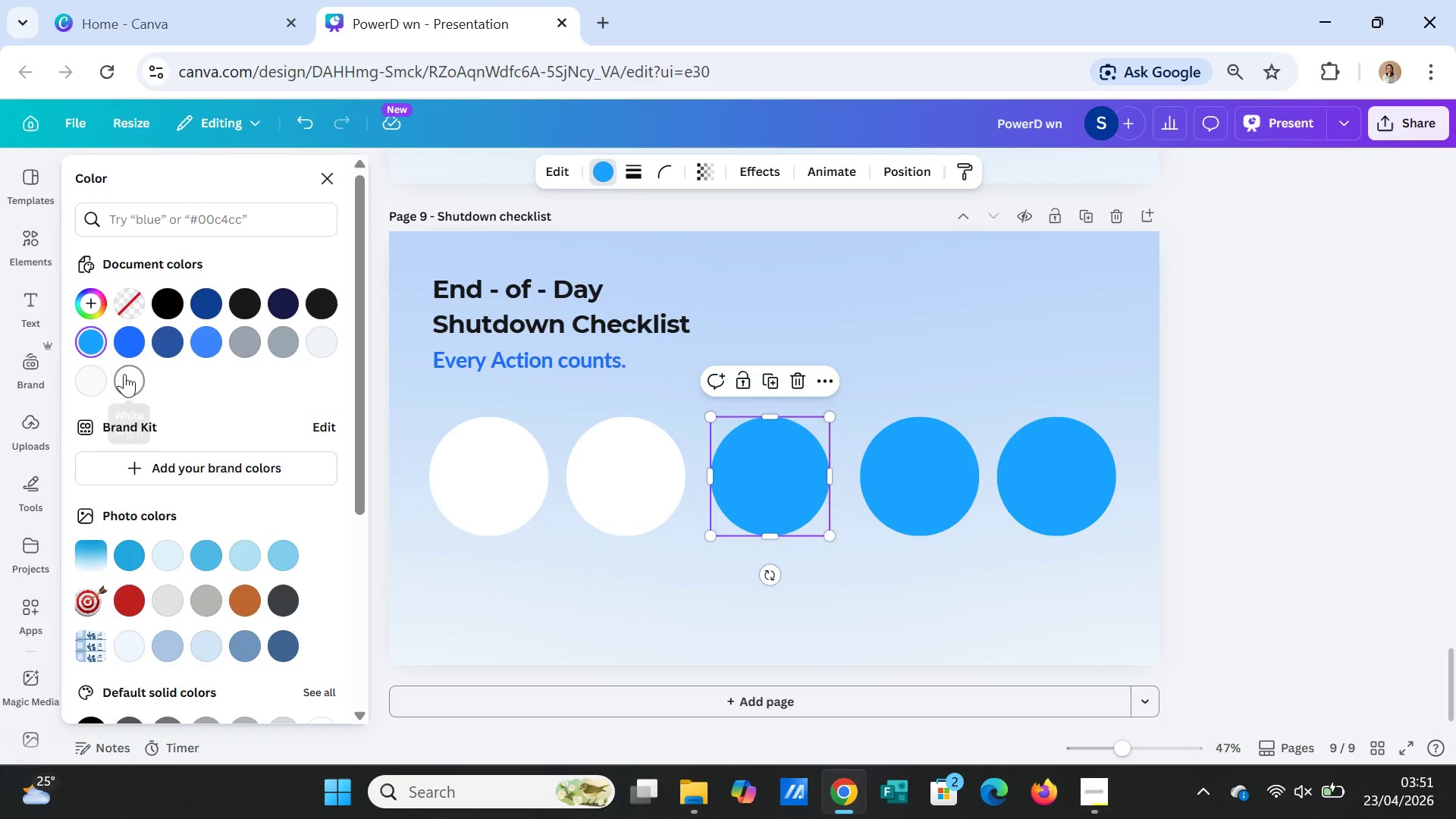 
left_click([124, 374])
 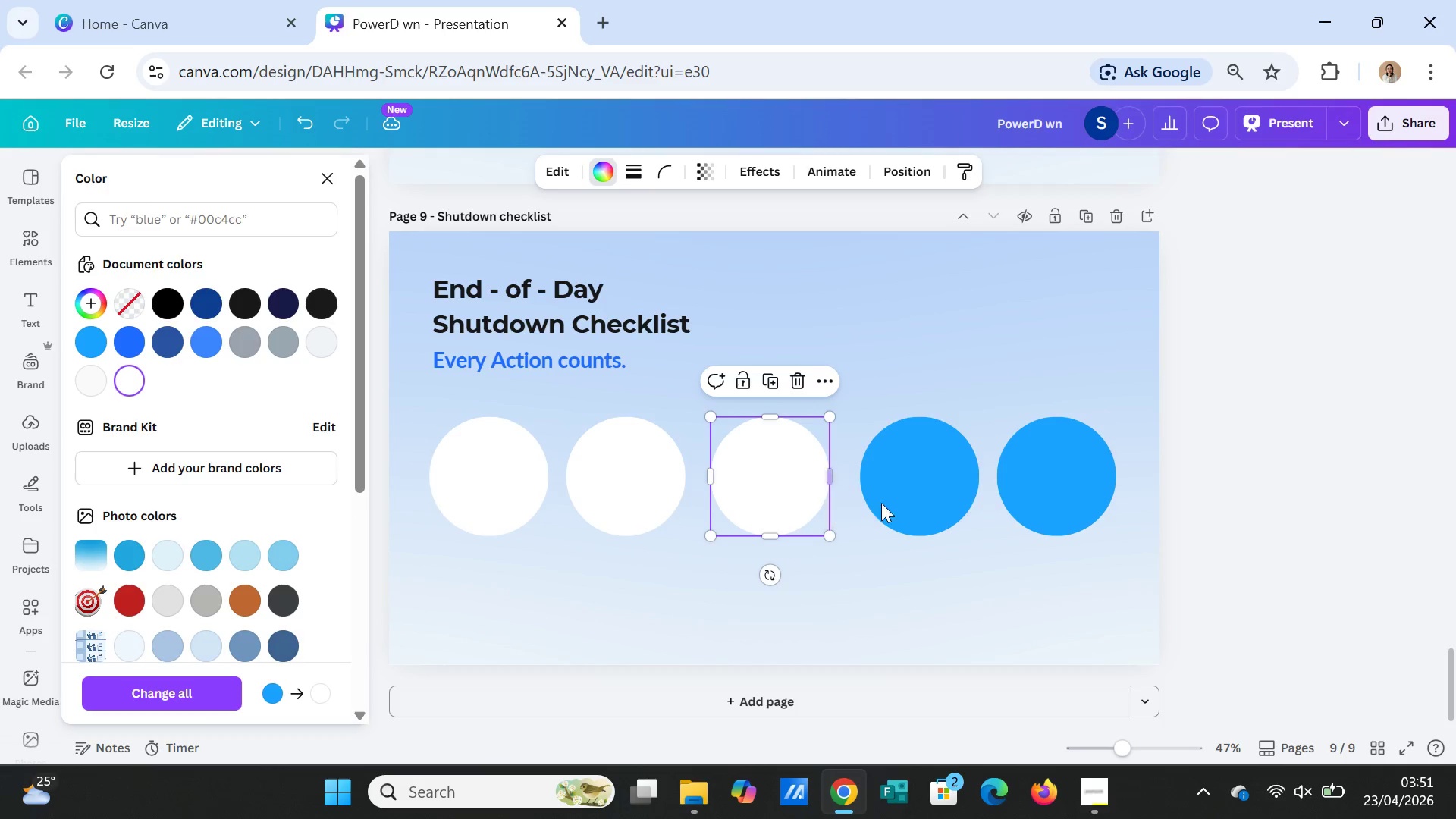 
left_click([909, 499])
 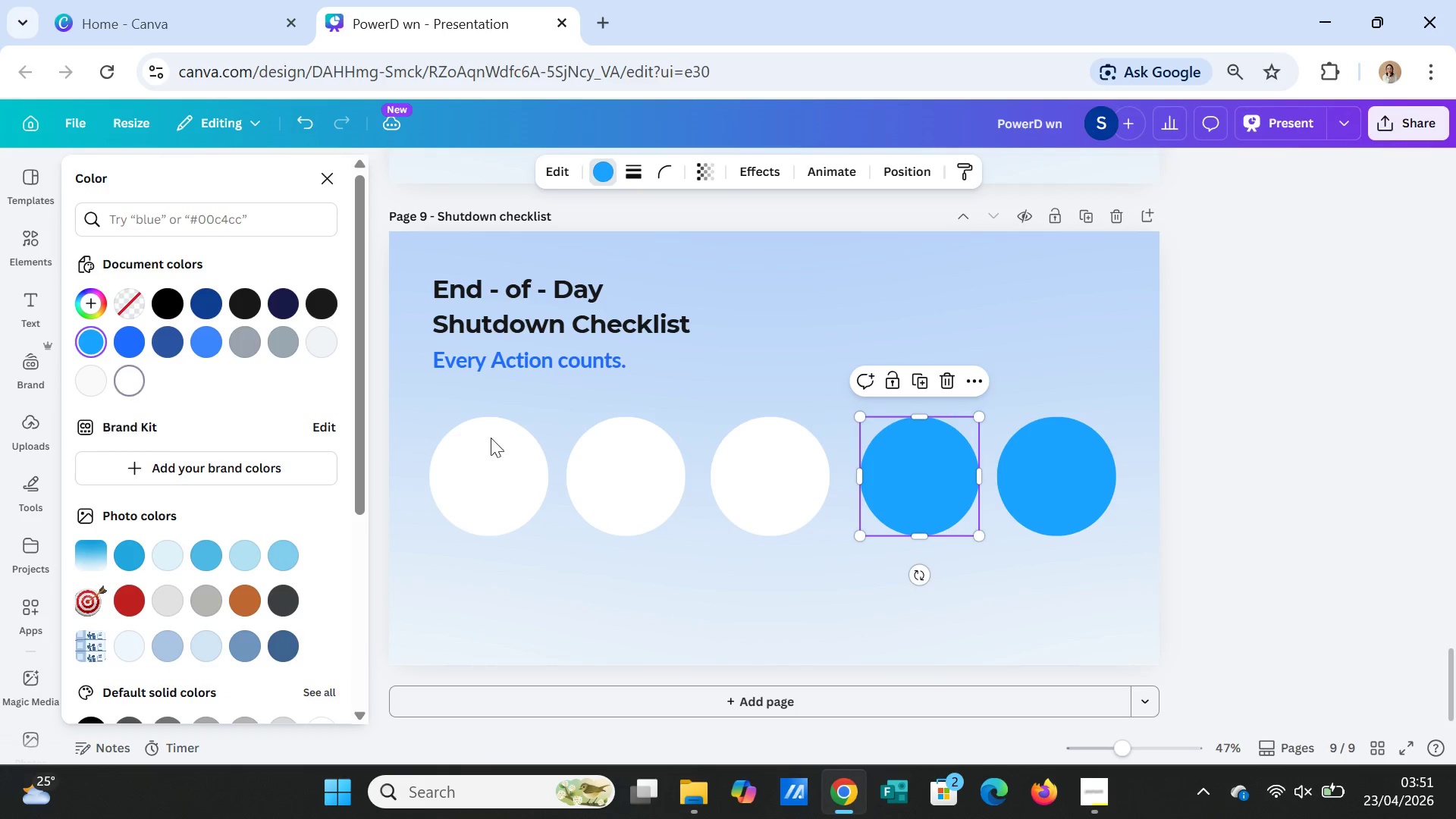 
left_click([1039, 517])
 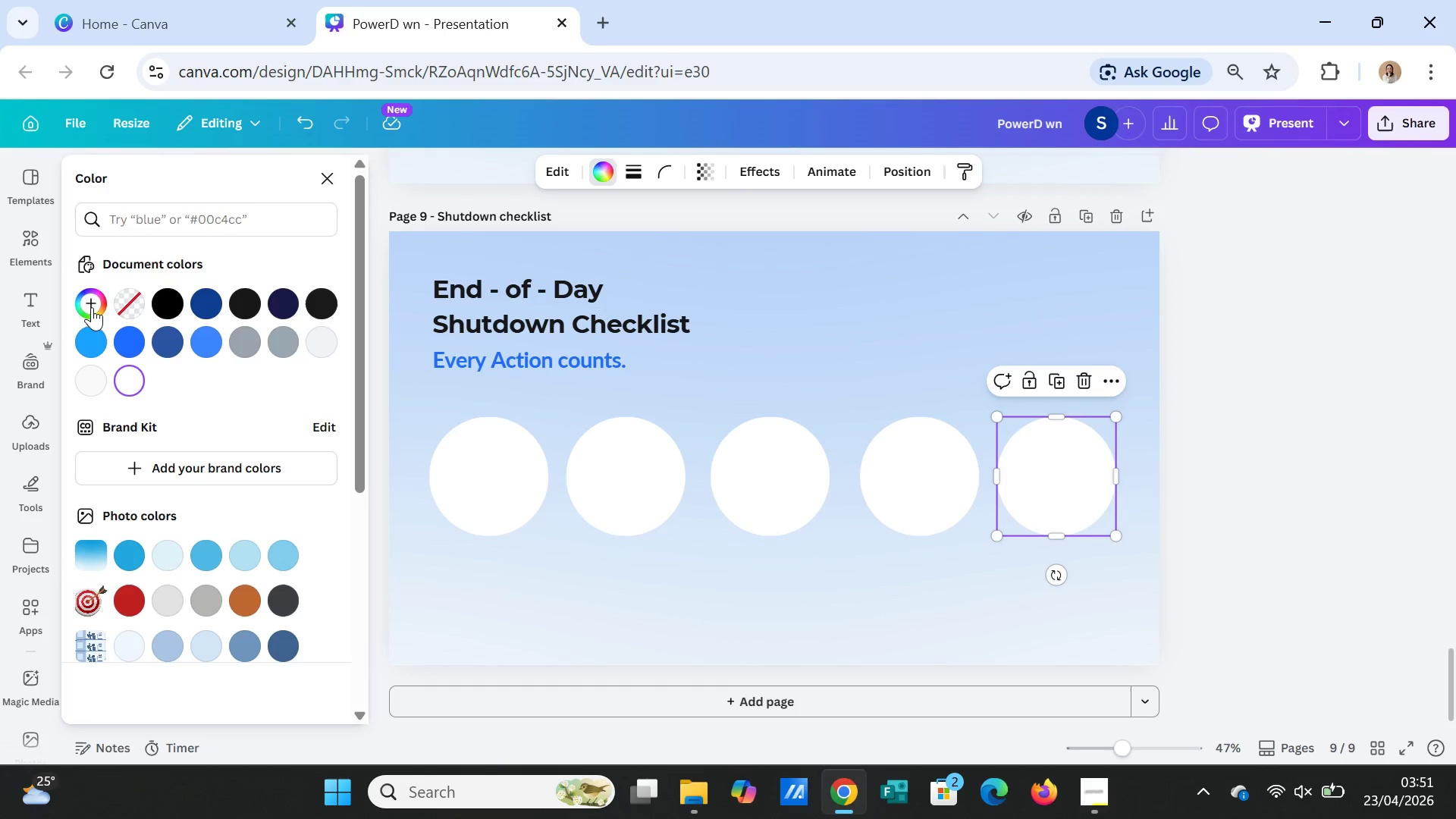 
left_click([24, 233])
 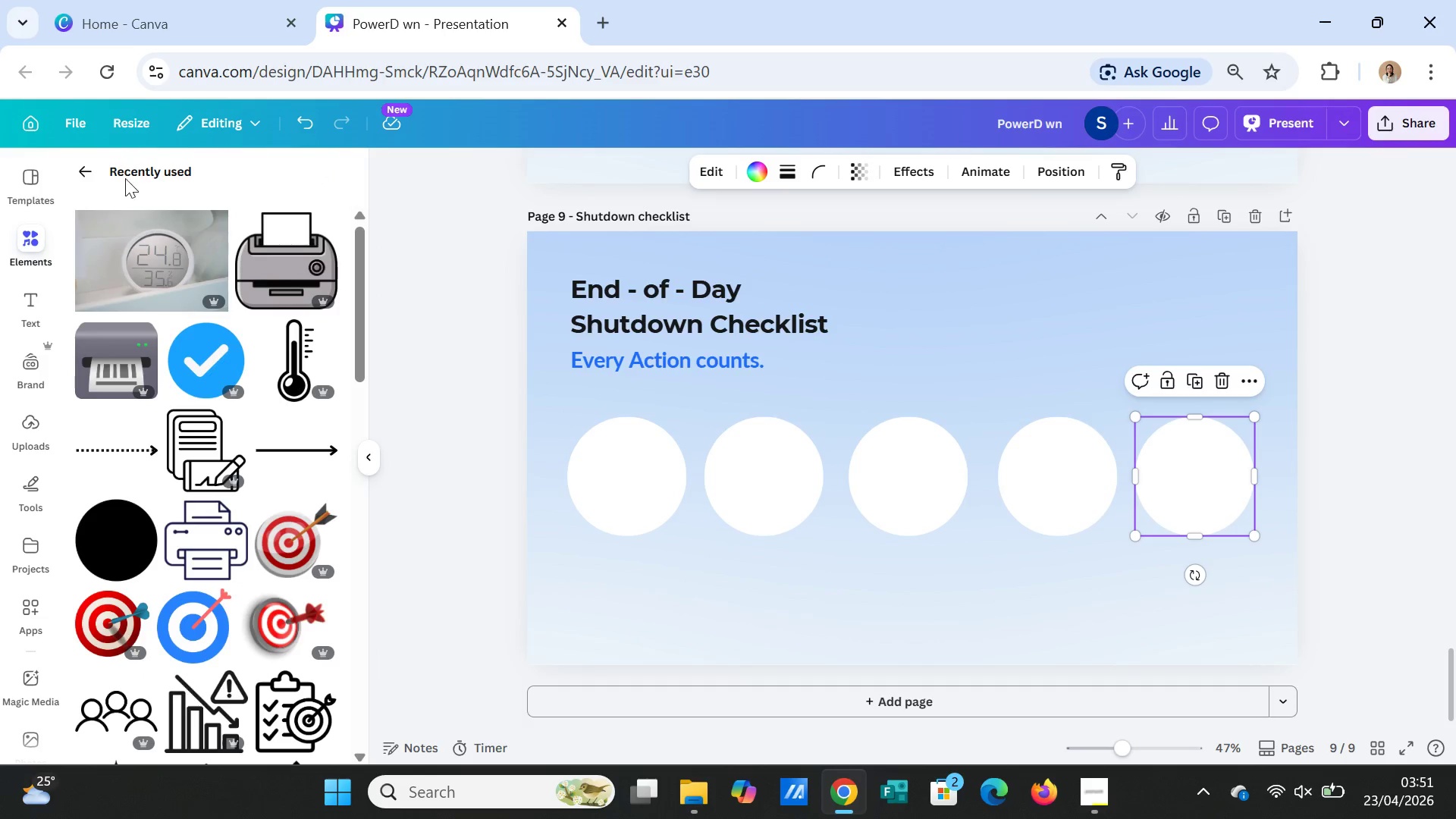 
left_click([84, 171])
 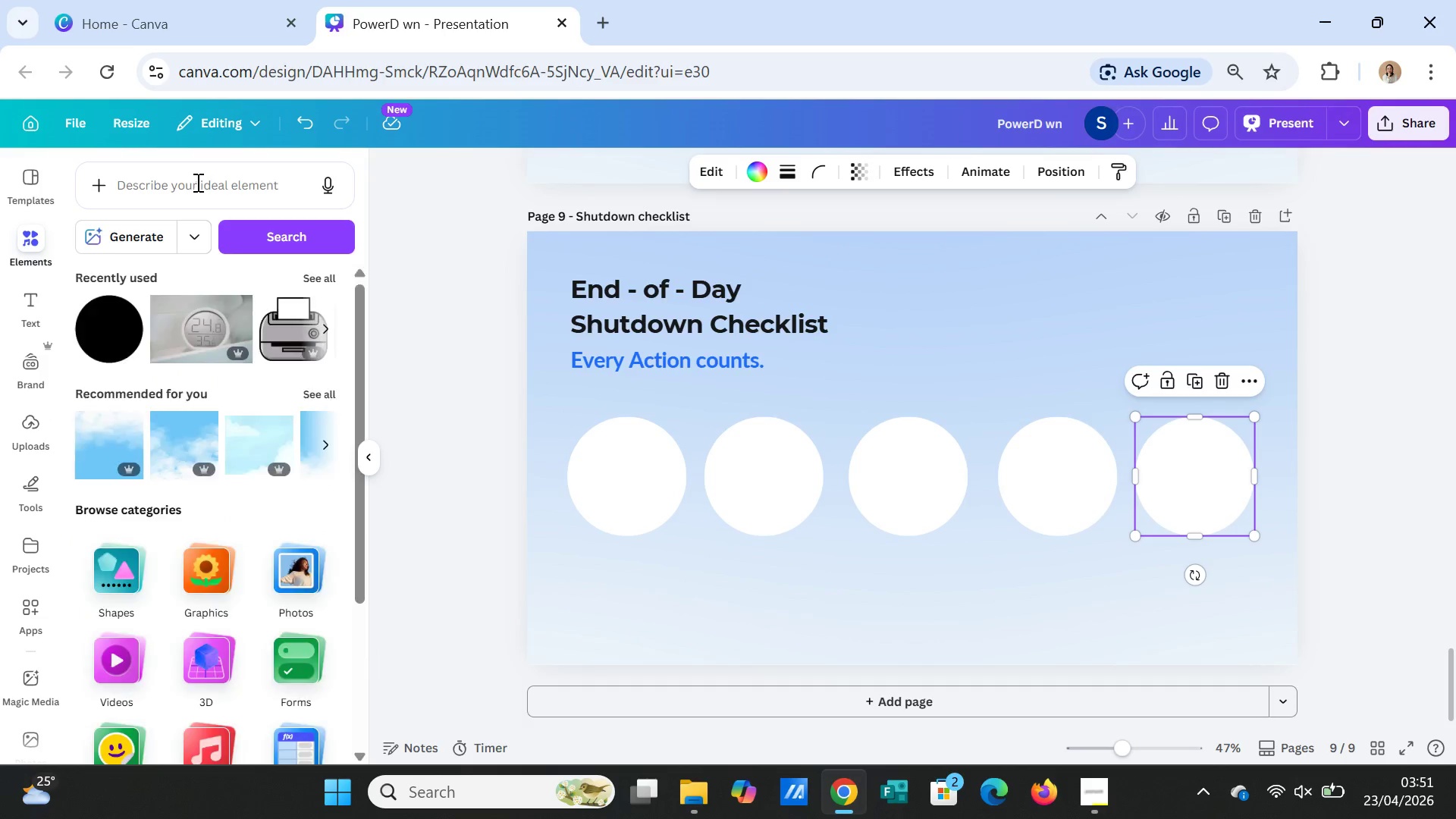 
left_click([196, 182])
 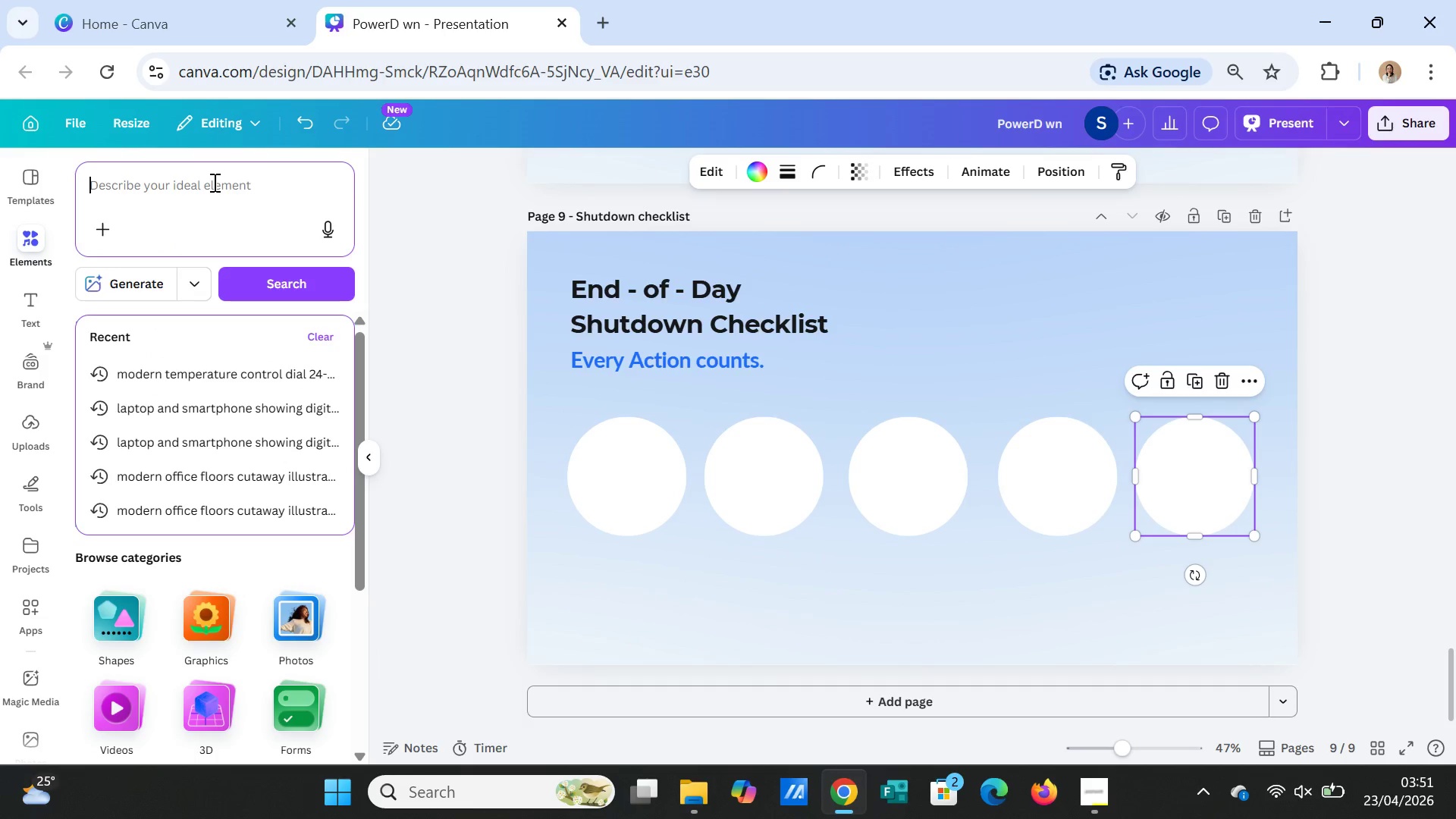 
type(monitor pc)
 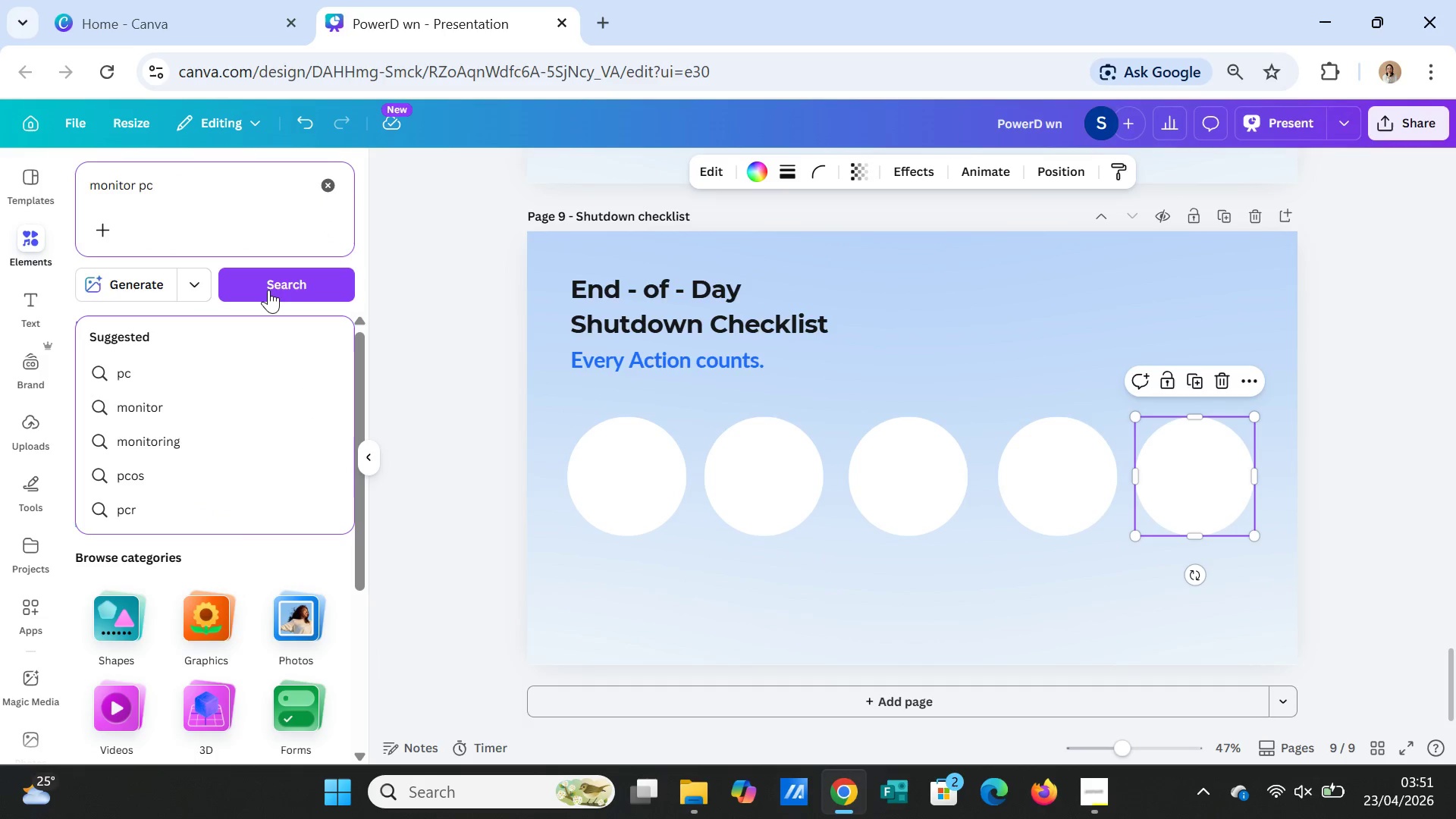 
left_click([268, 290])
 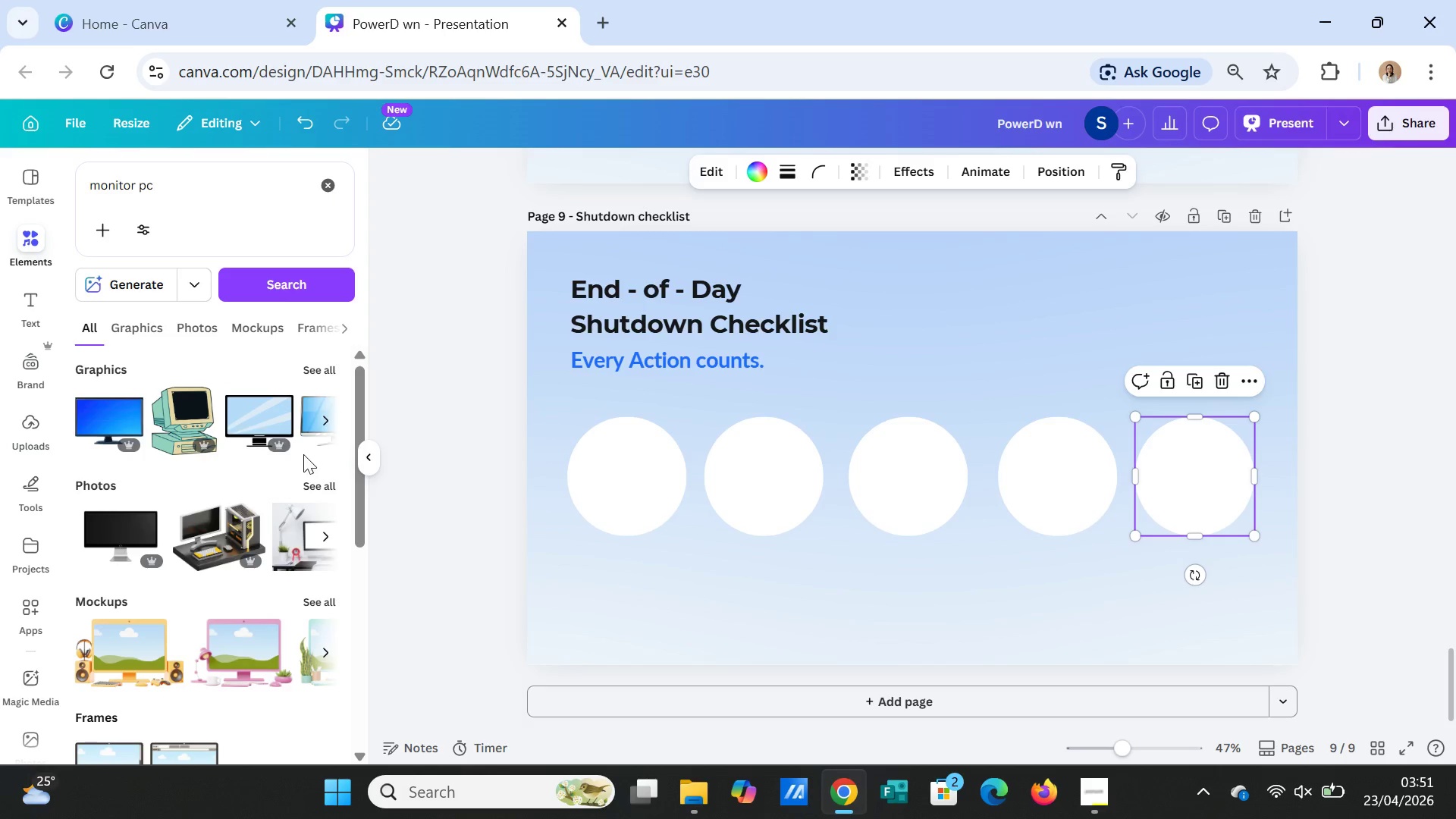 
mouse_move([114, 469])
 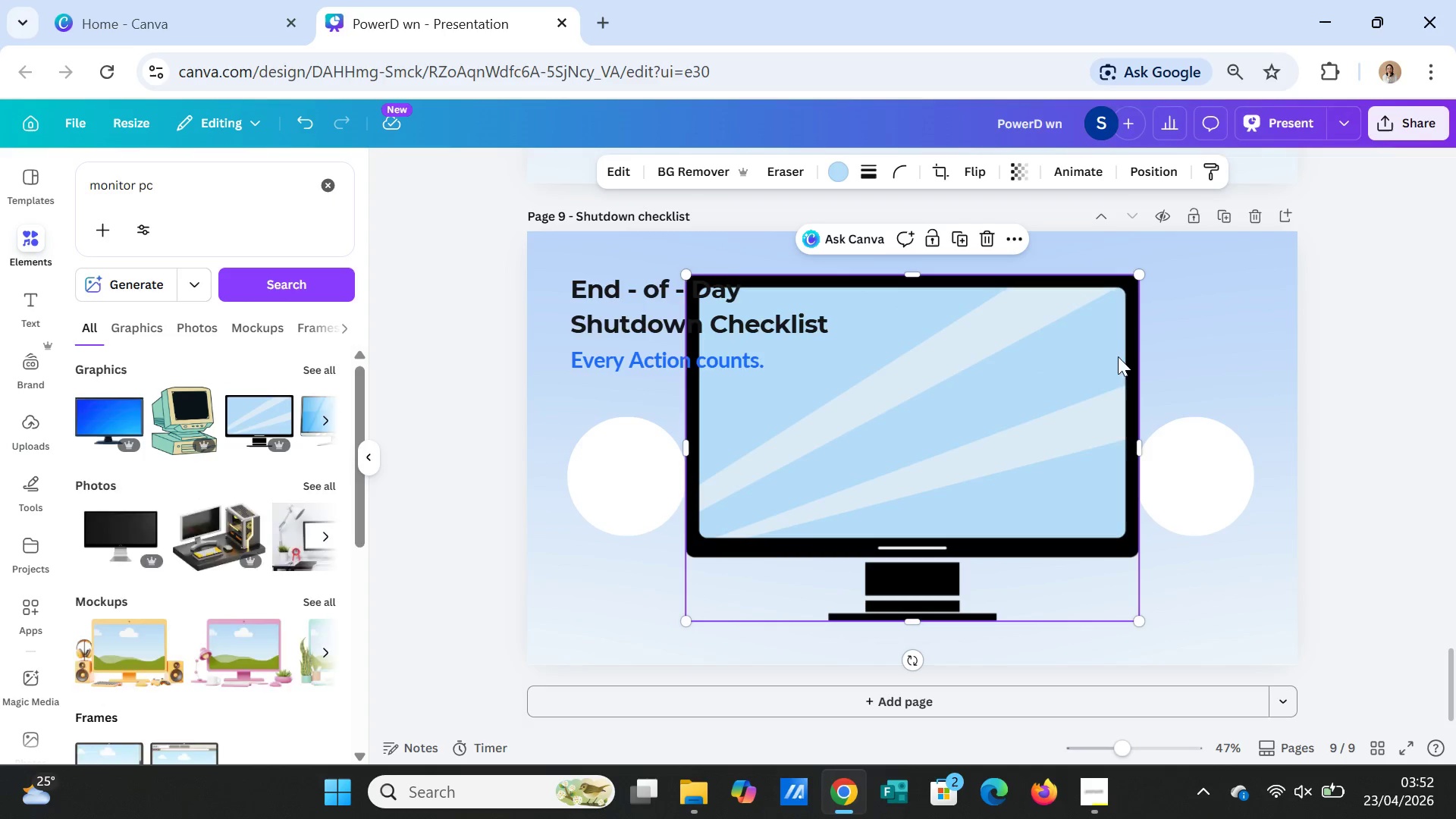 
wait(6.3)
 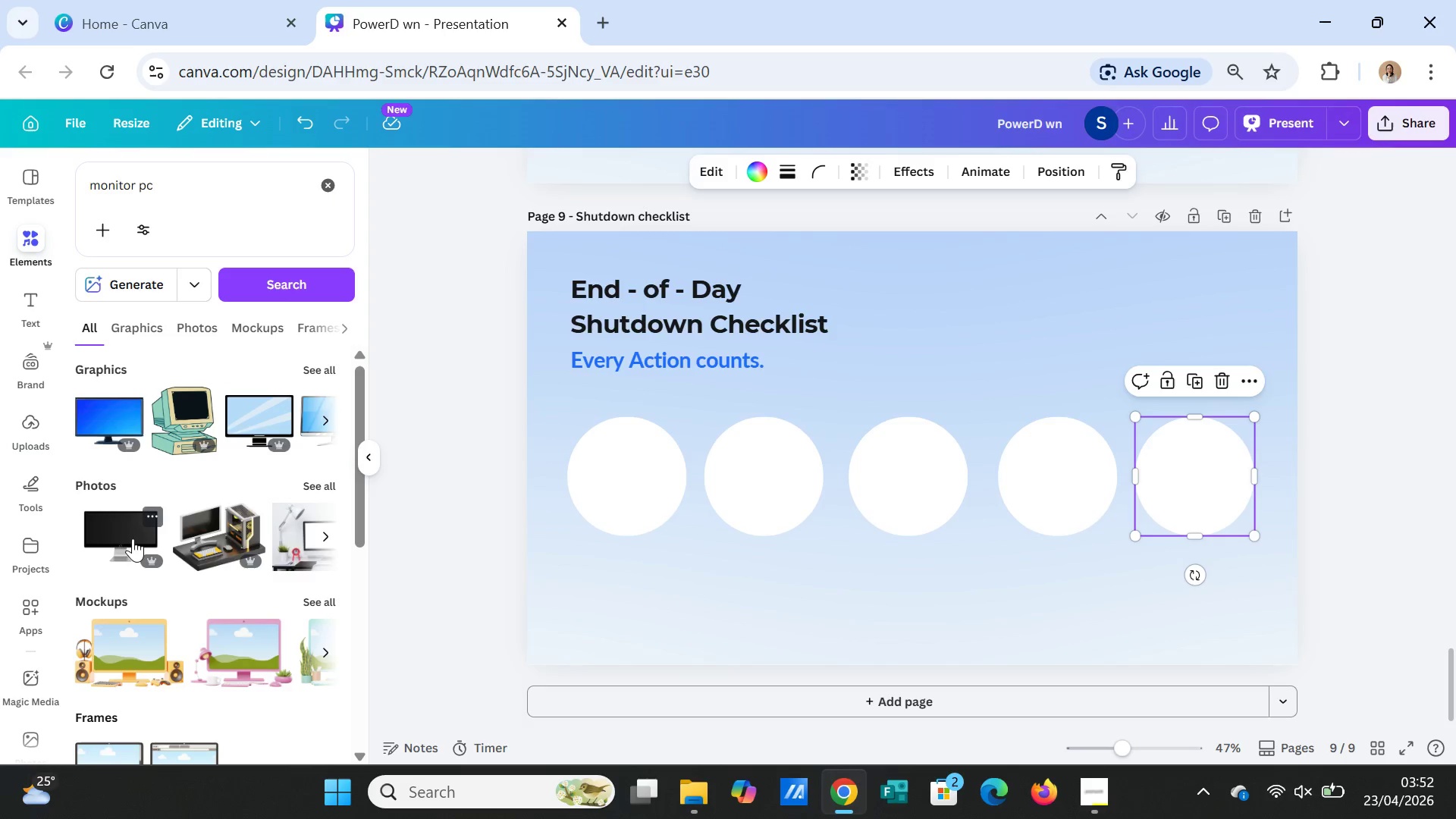 
key(Delete)
 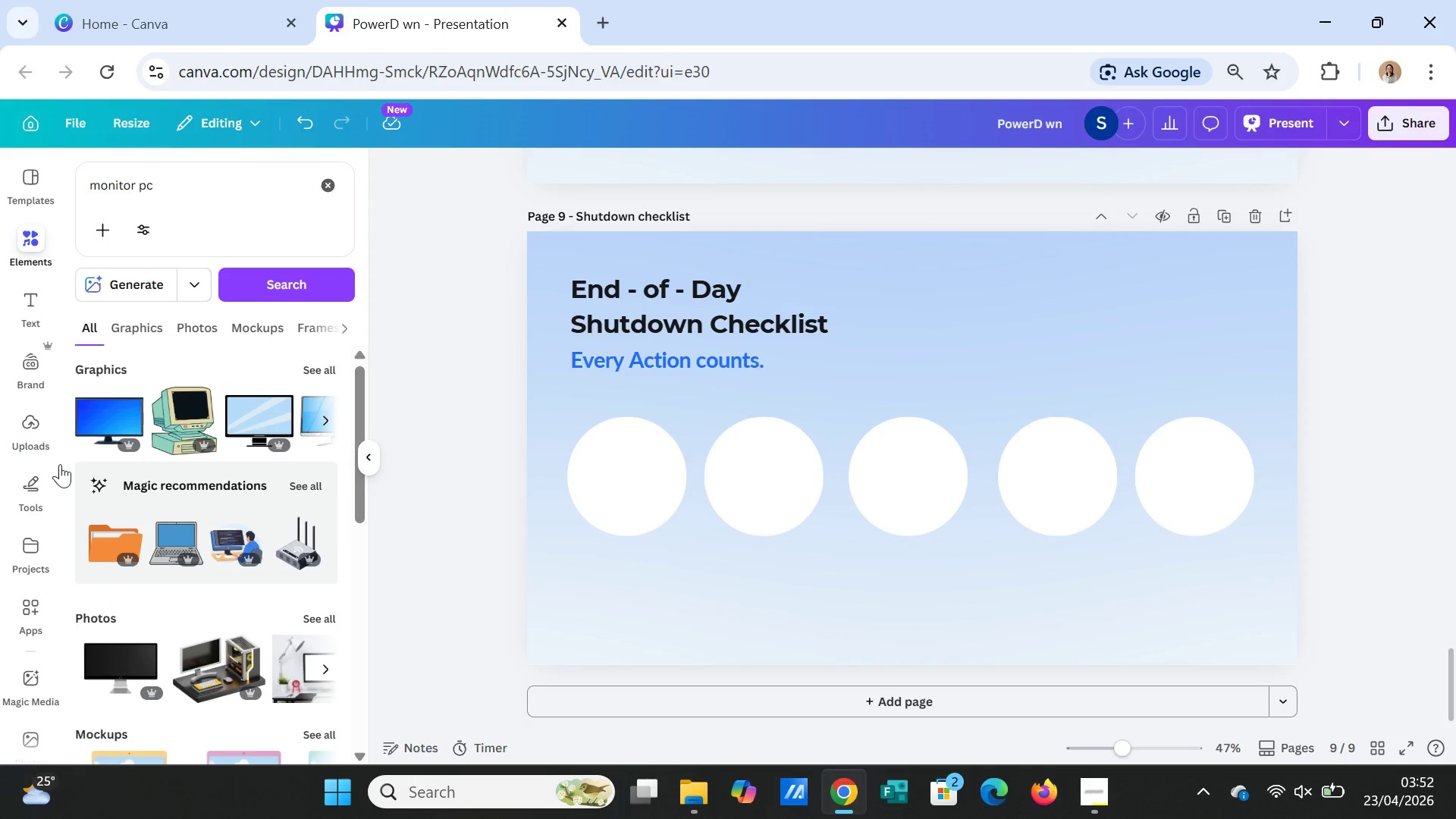 
left_click([93, 429])
 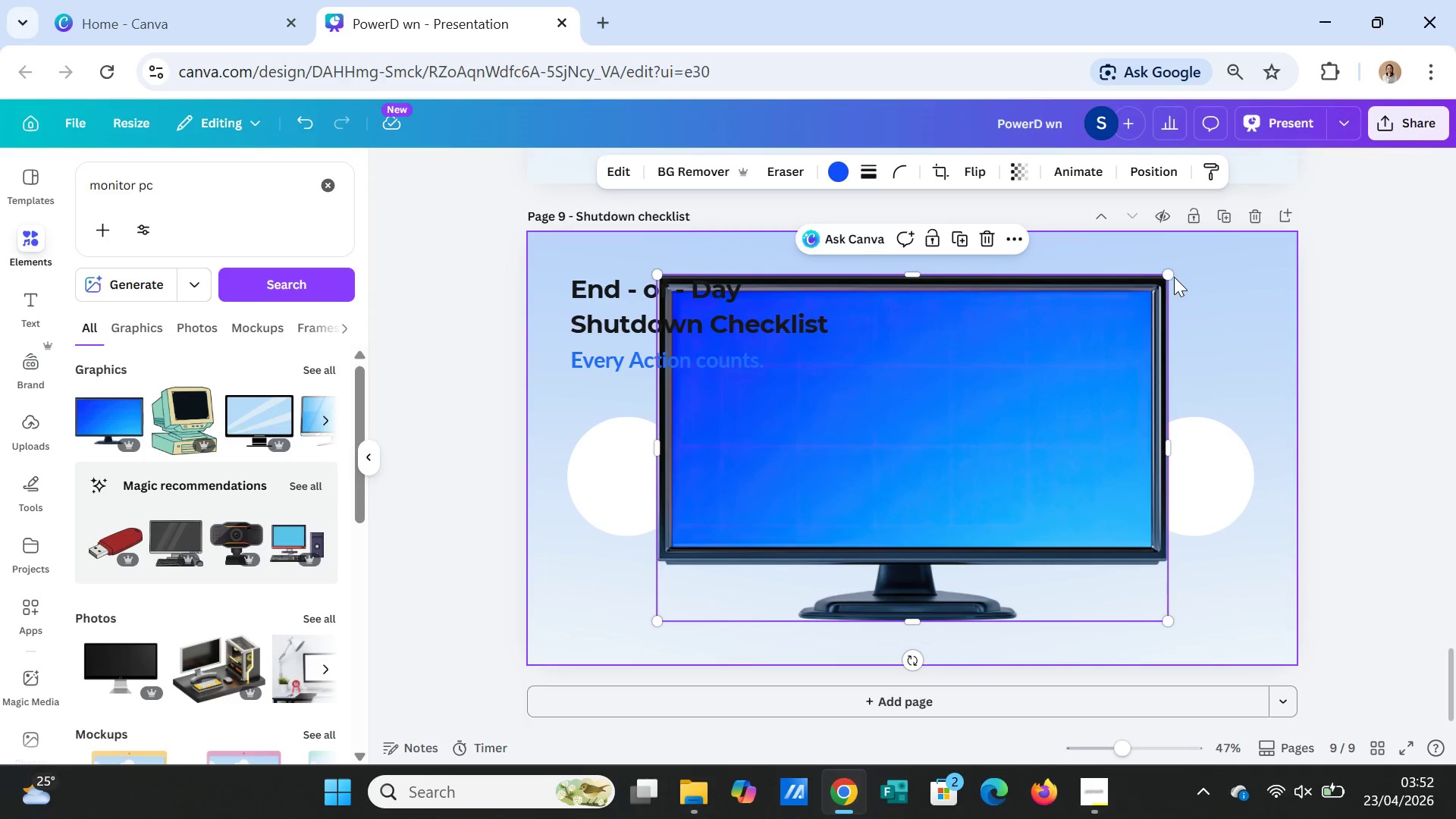 
left_click_drag(start_coordinate=[1166, 275], to_coordinate=[710, 577])
 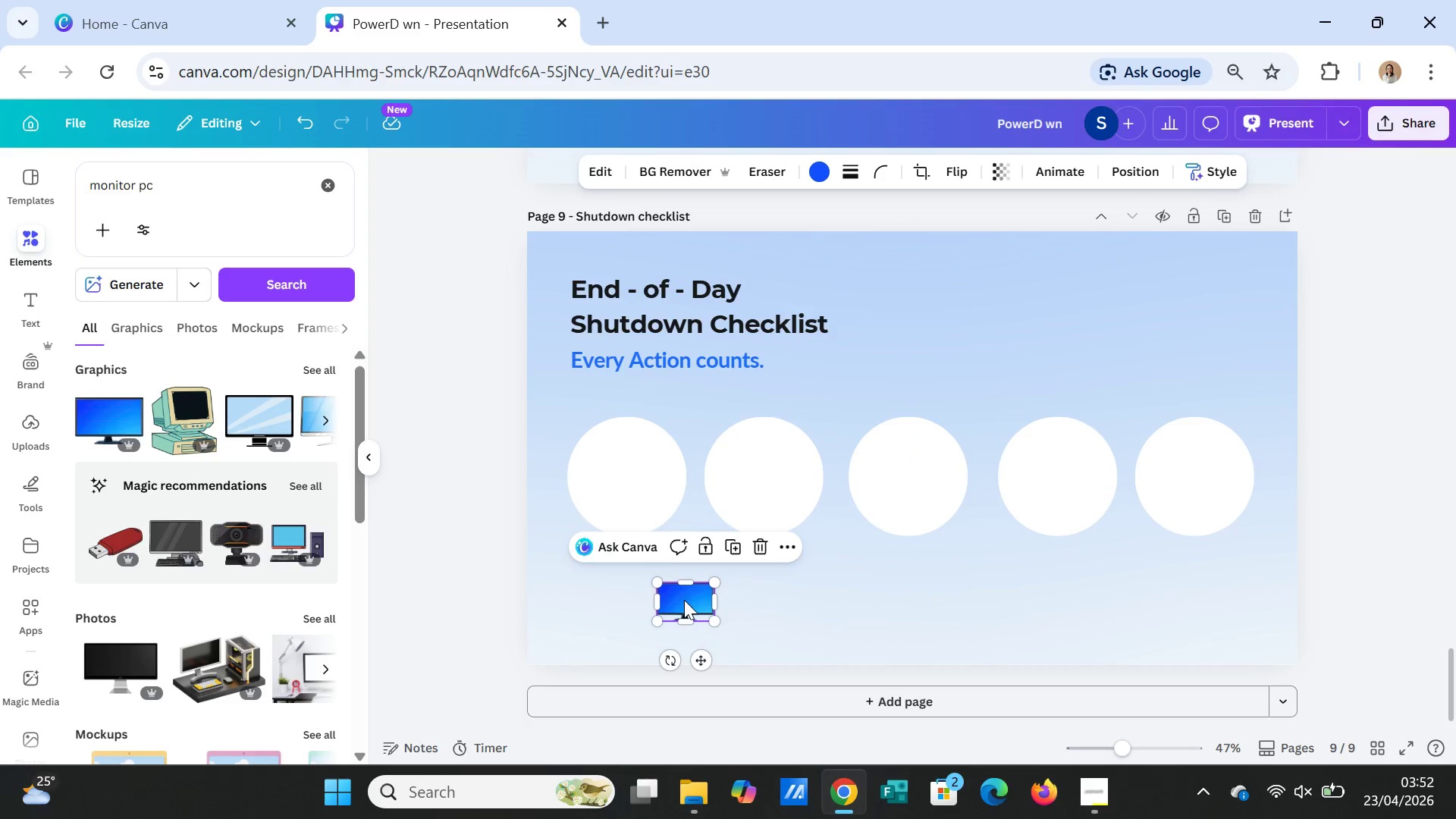 
left_click_drag(start_coordinate=[684, 600], to_coordinate=[629, 479])
 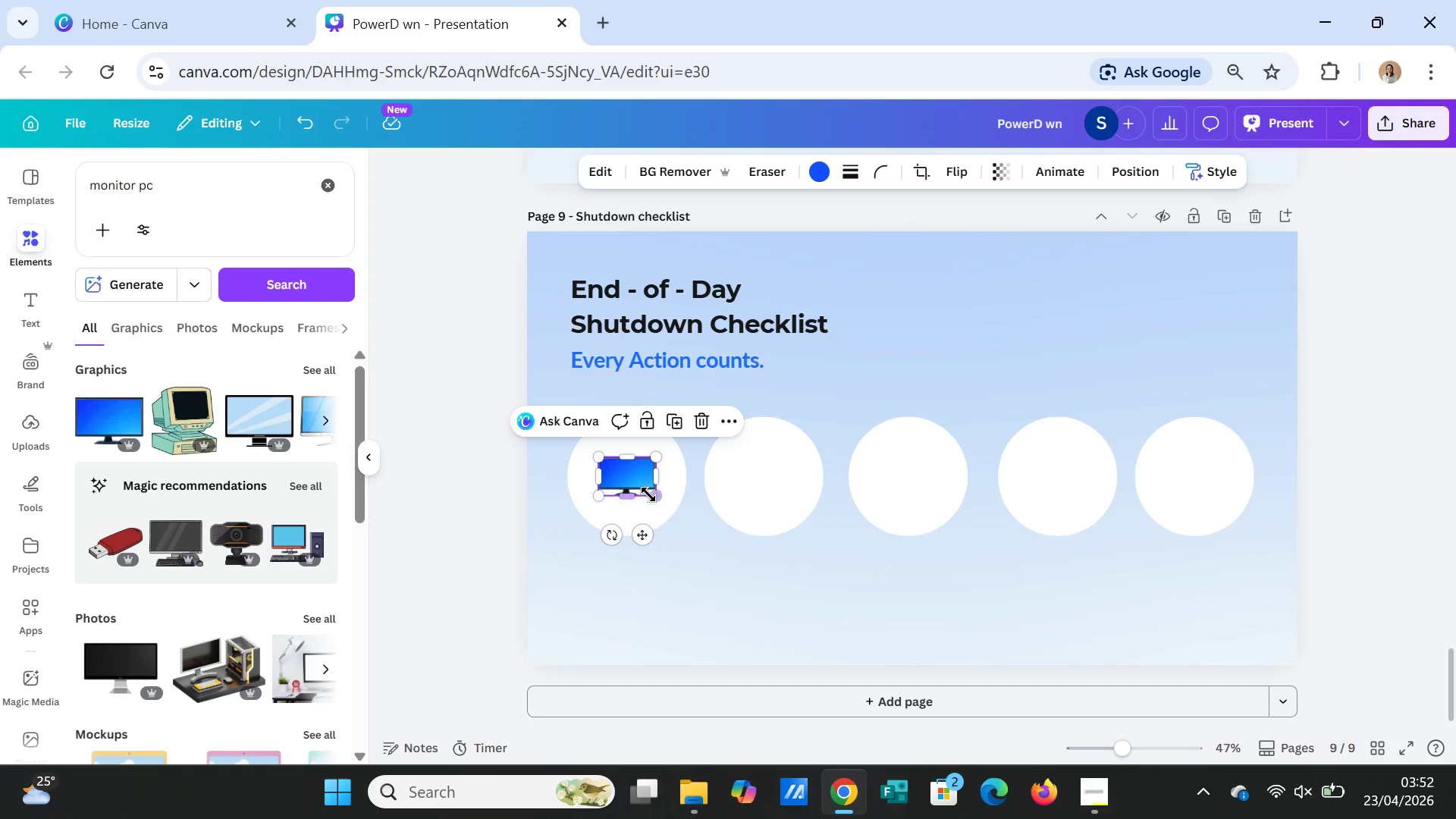 
left_click_drag(start_coordinate=[654, 494], to_coordinate=[656, 500])
 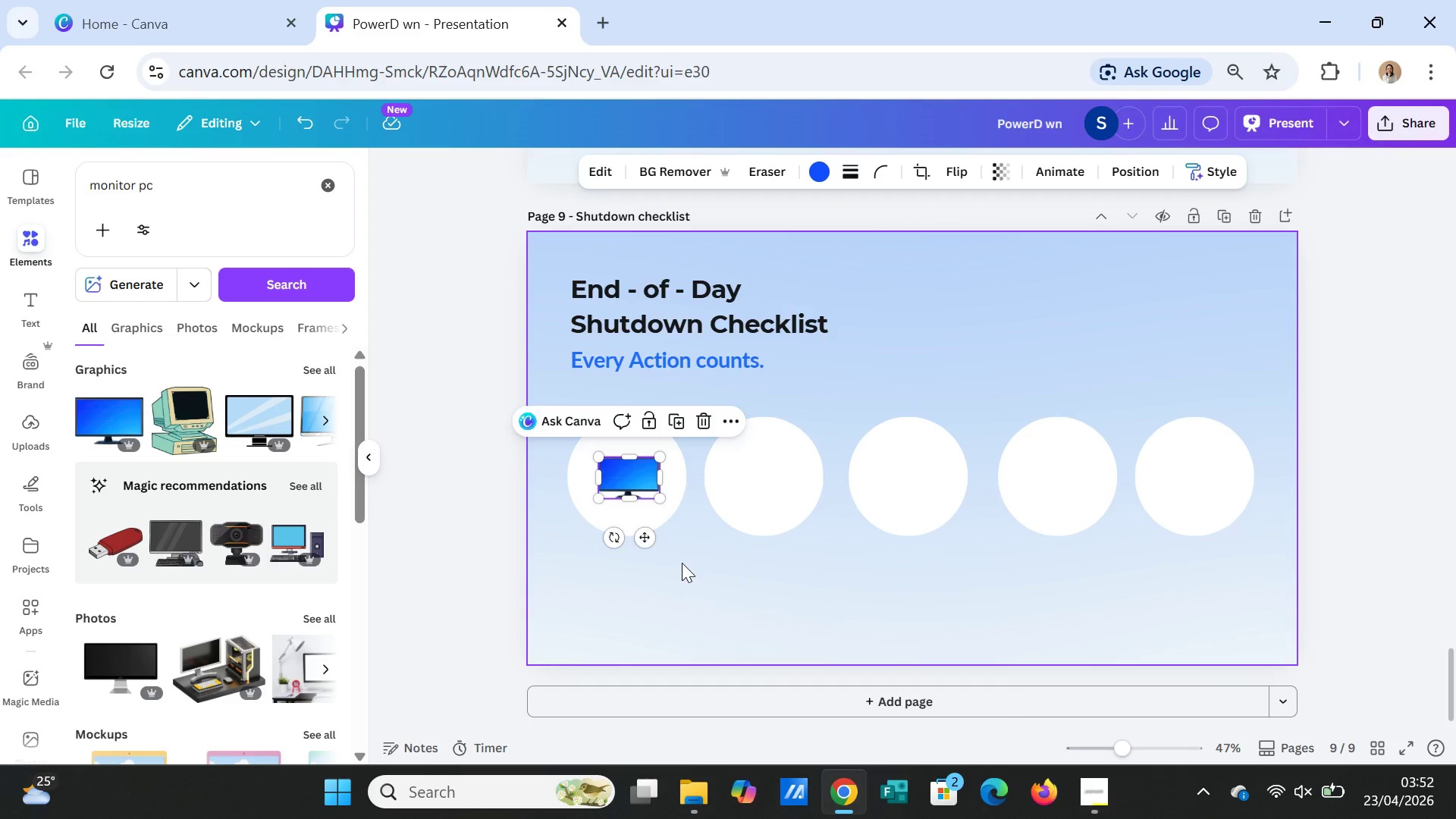 
left_click([682, 563])
 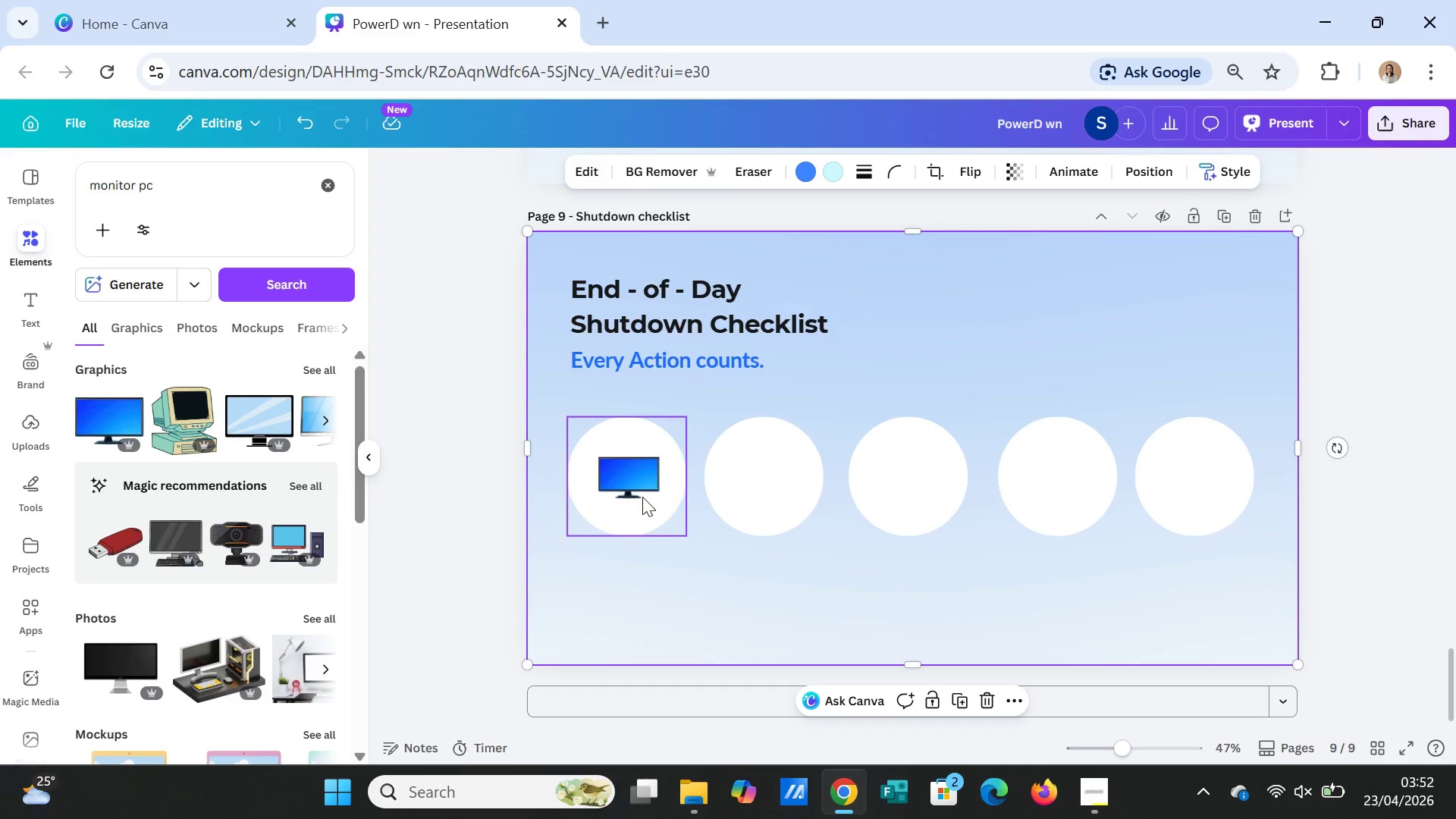 
left_click_drag(start_coordinate=[639, 485], to_coordinate=[635, 485])
 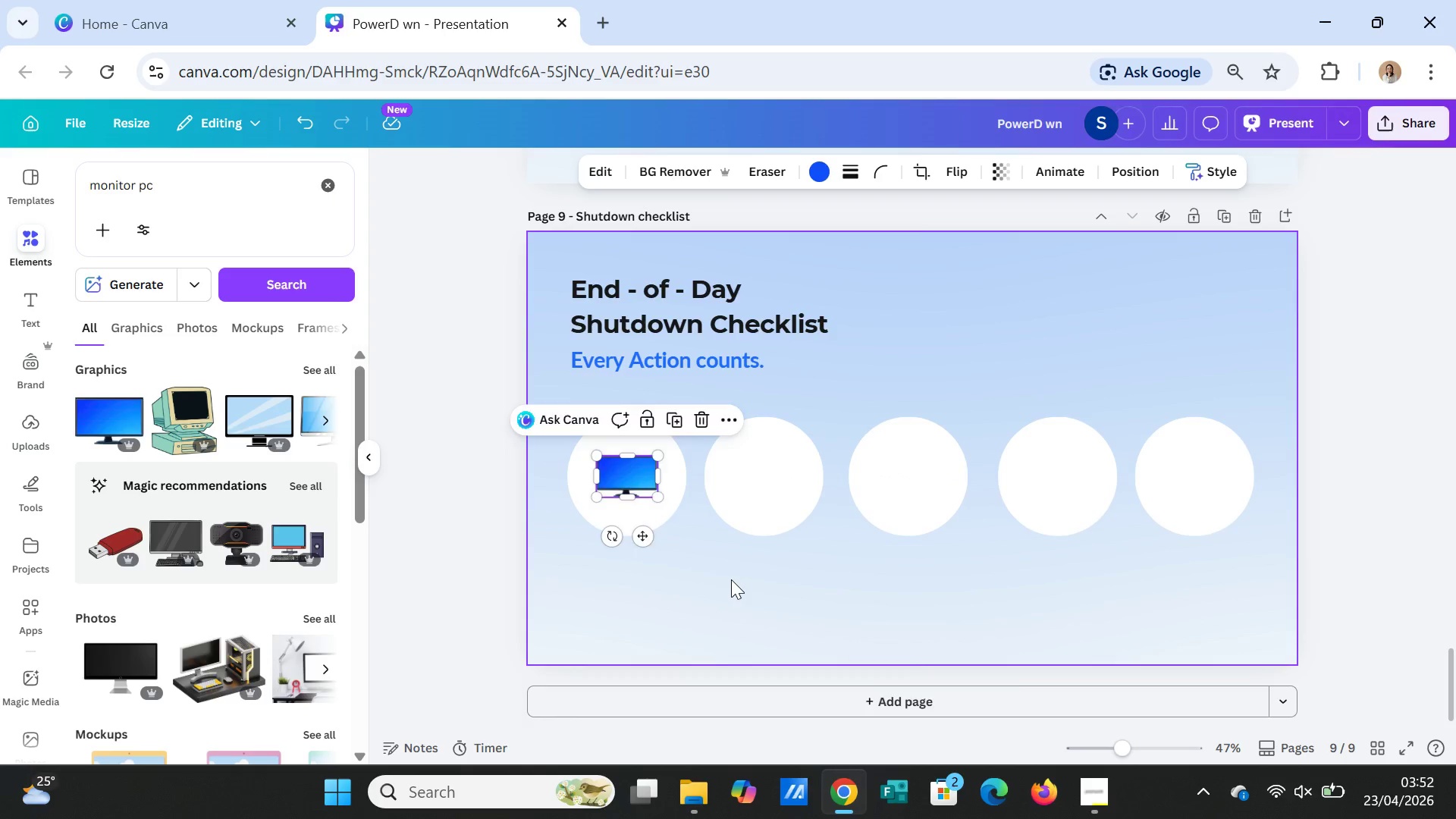 
left_click([731, 579])
 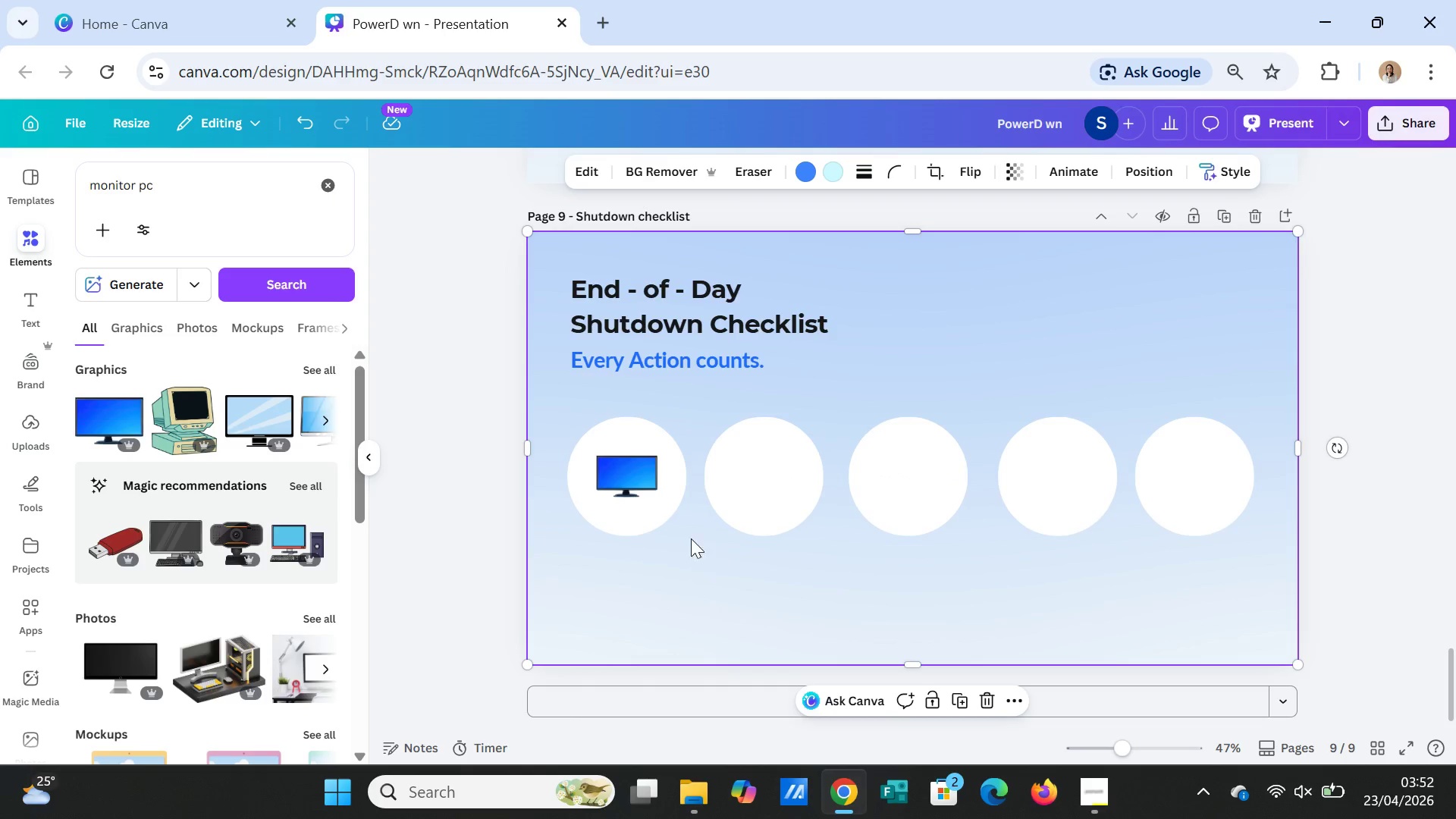 
left_click([632, 500])
 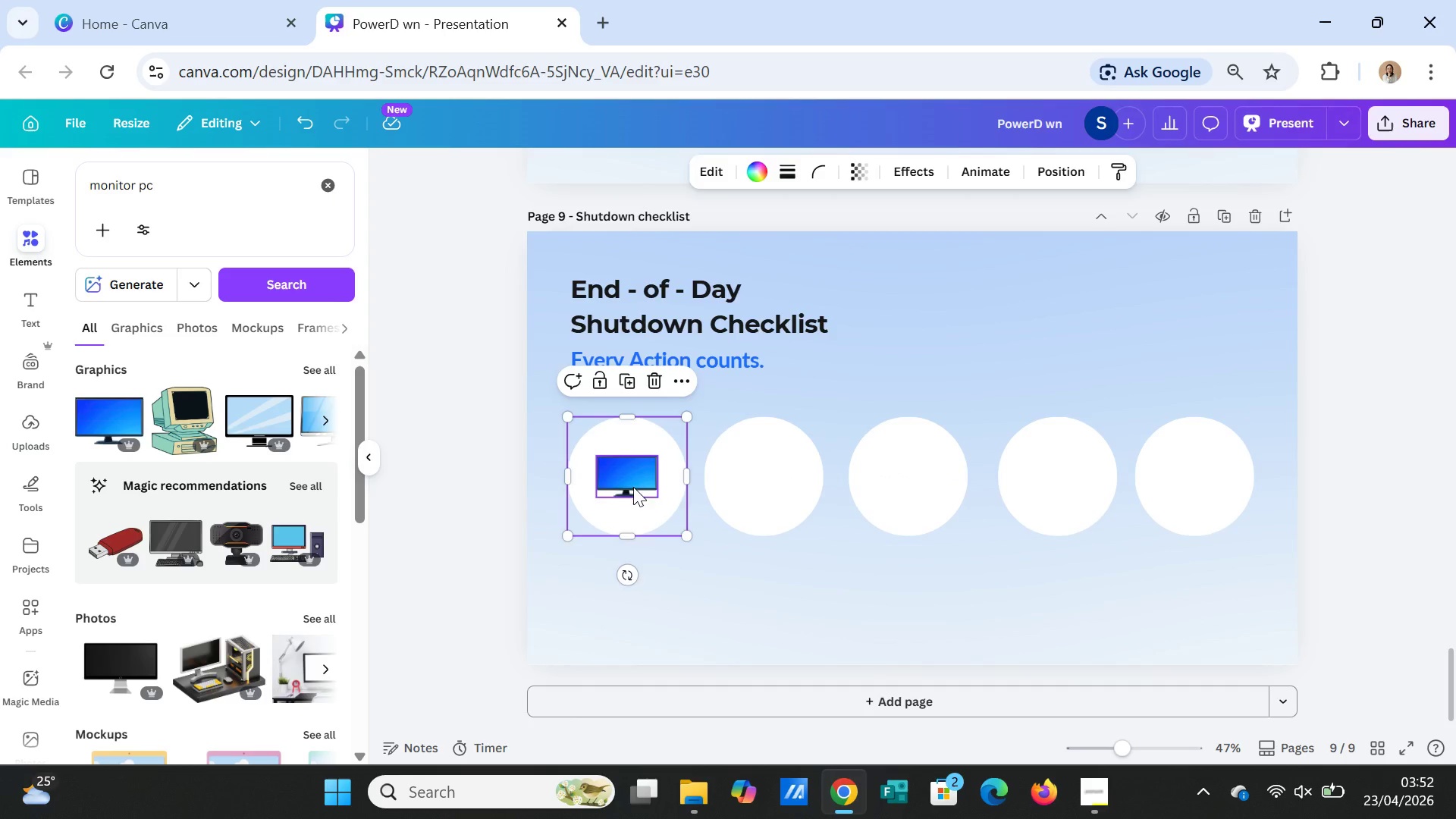 
left_click([633, 487])
 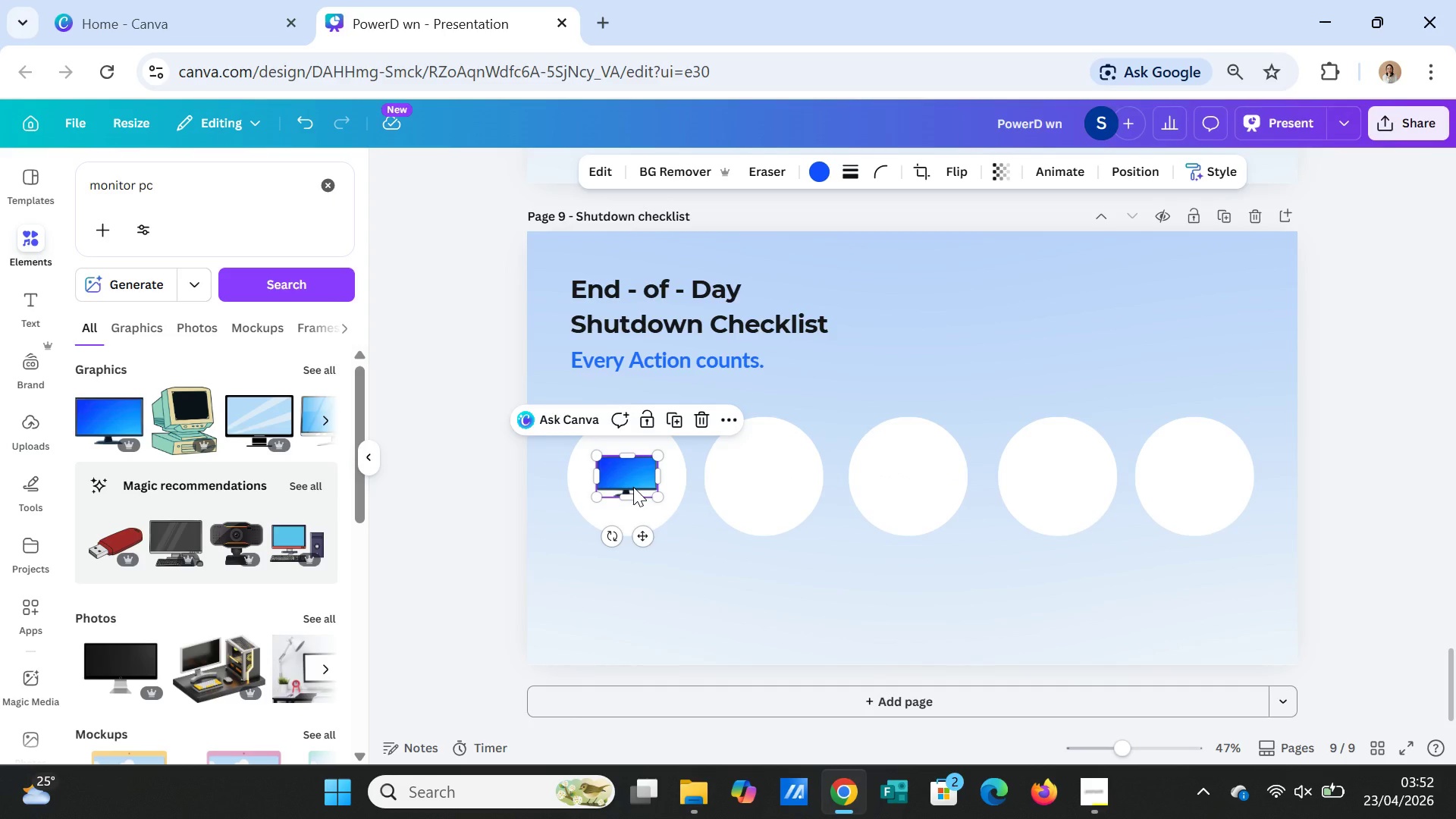 
key(Delete)
 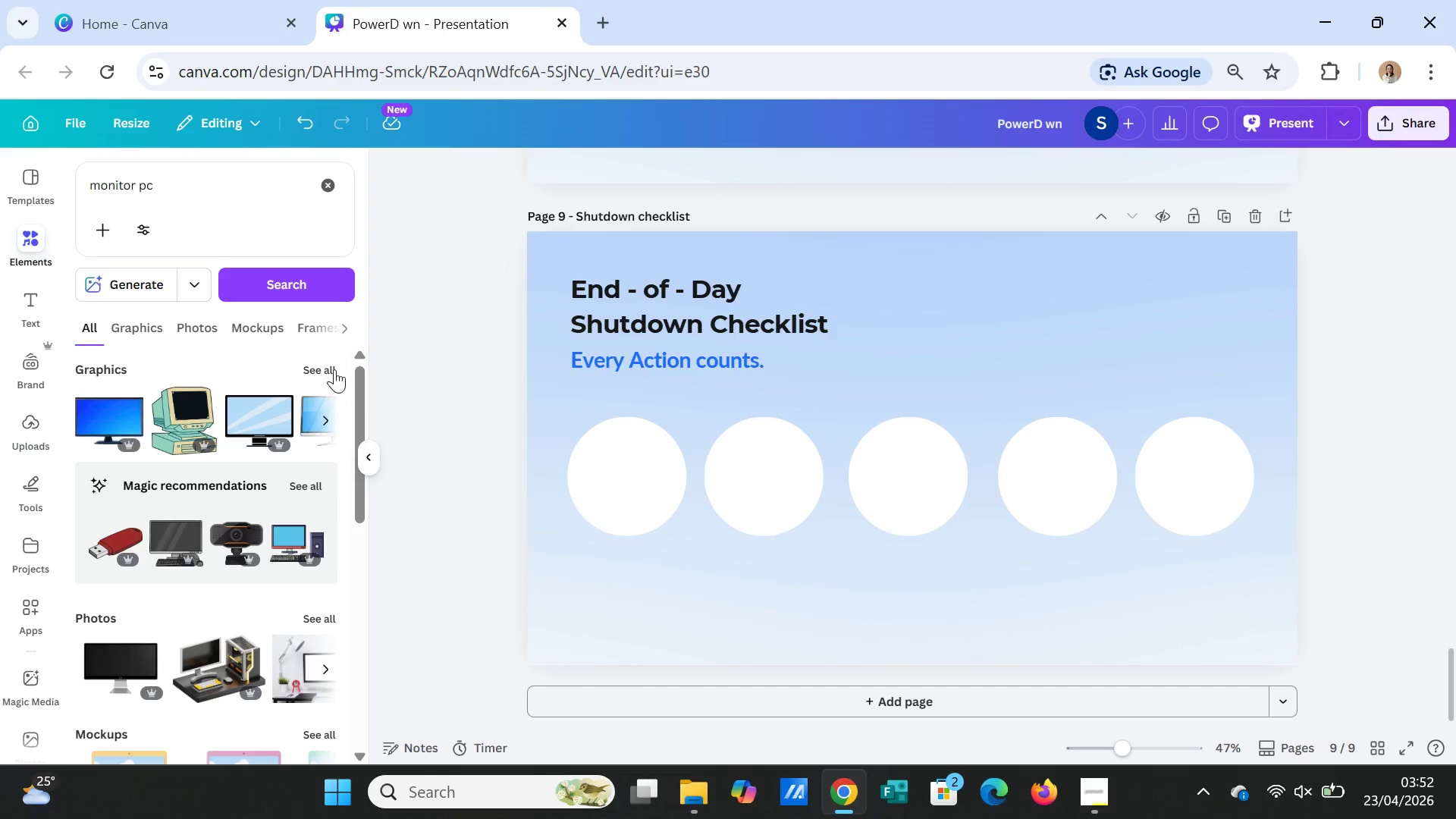 
left_click([327, 368])
 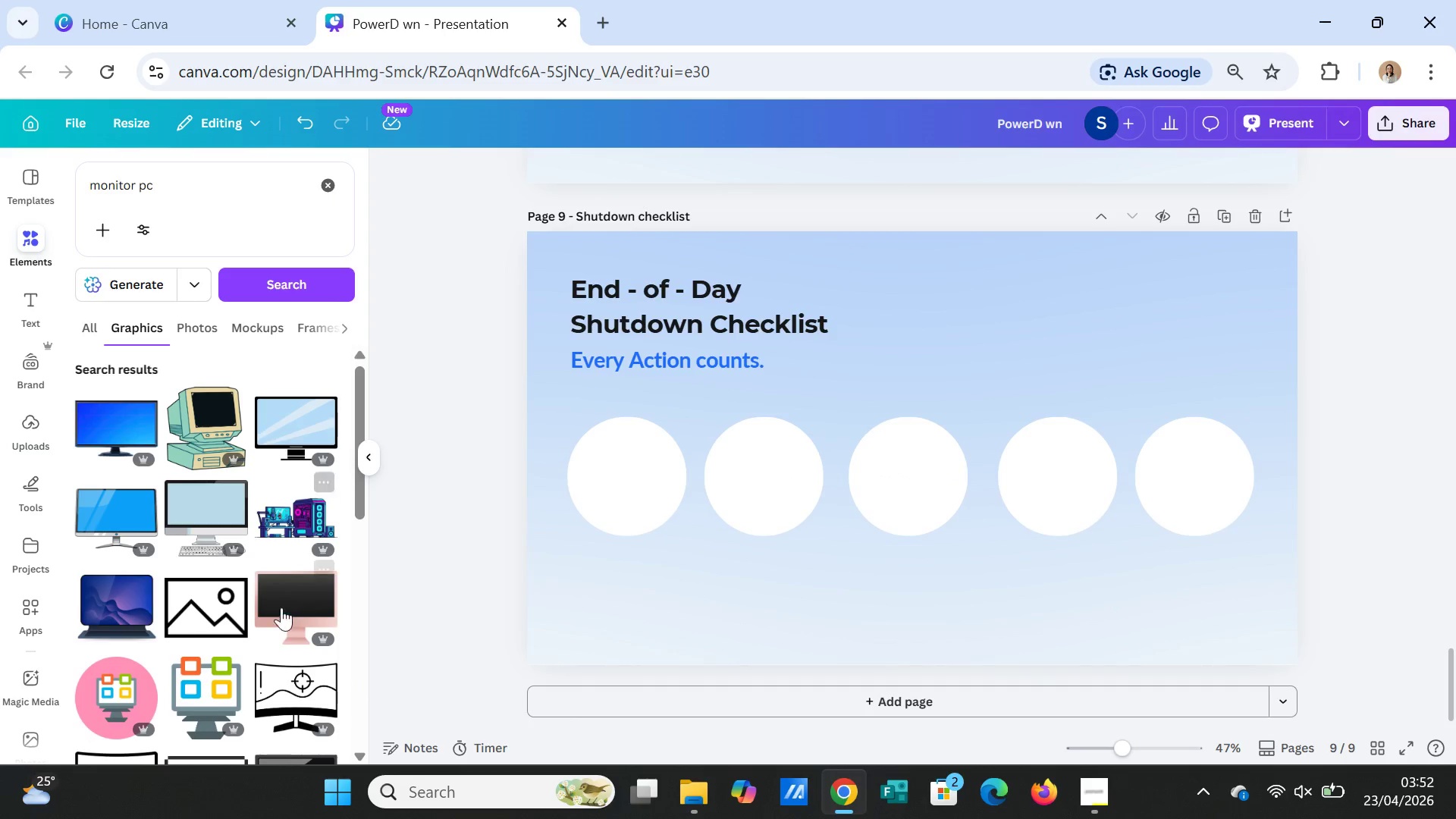 
scroll: coordinate [290, 674], scroll_direction: down, amount: 3.0
 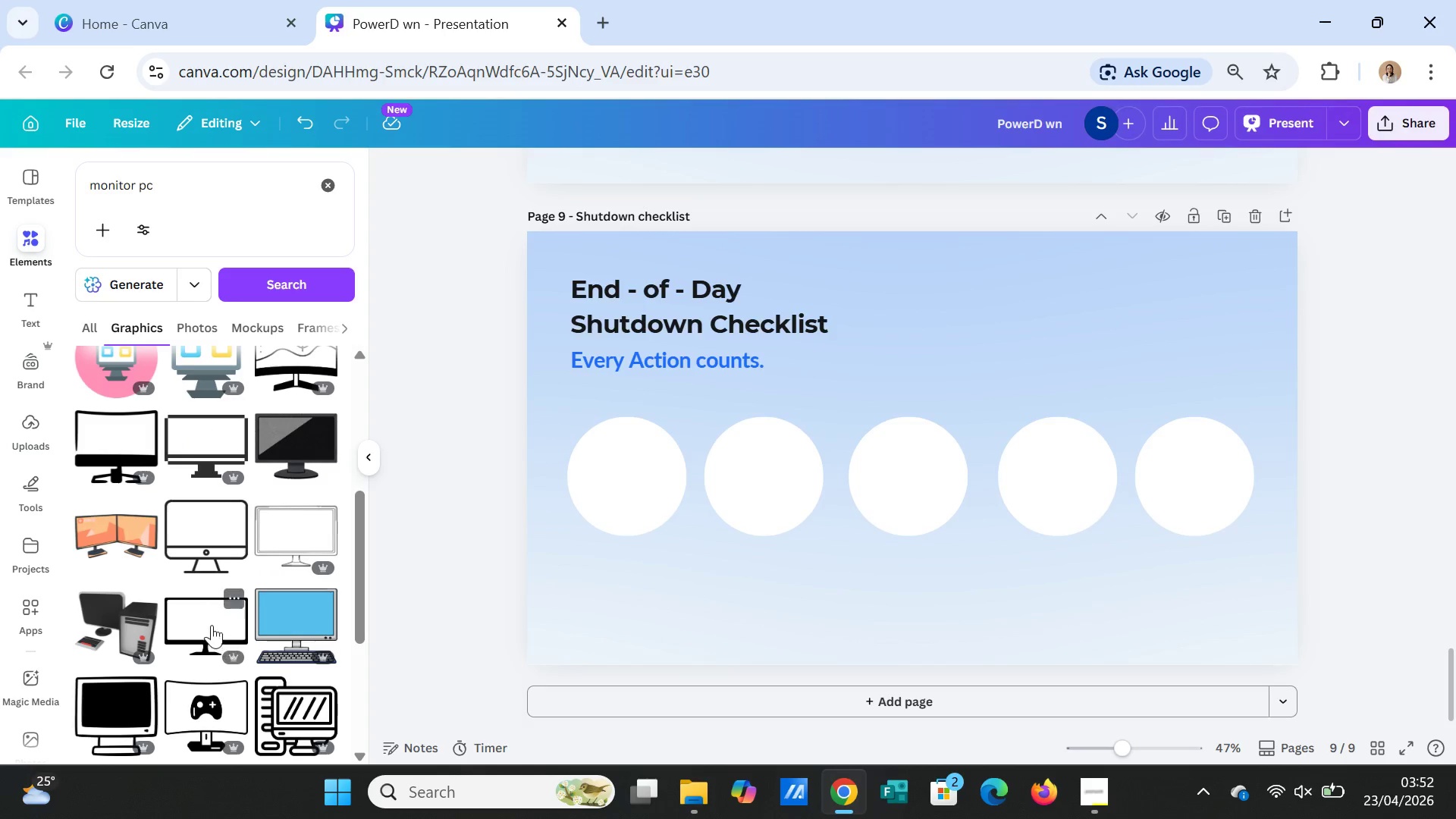 
left_click([211, 623])
 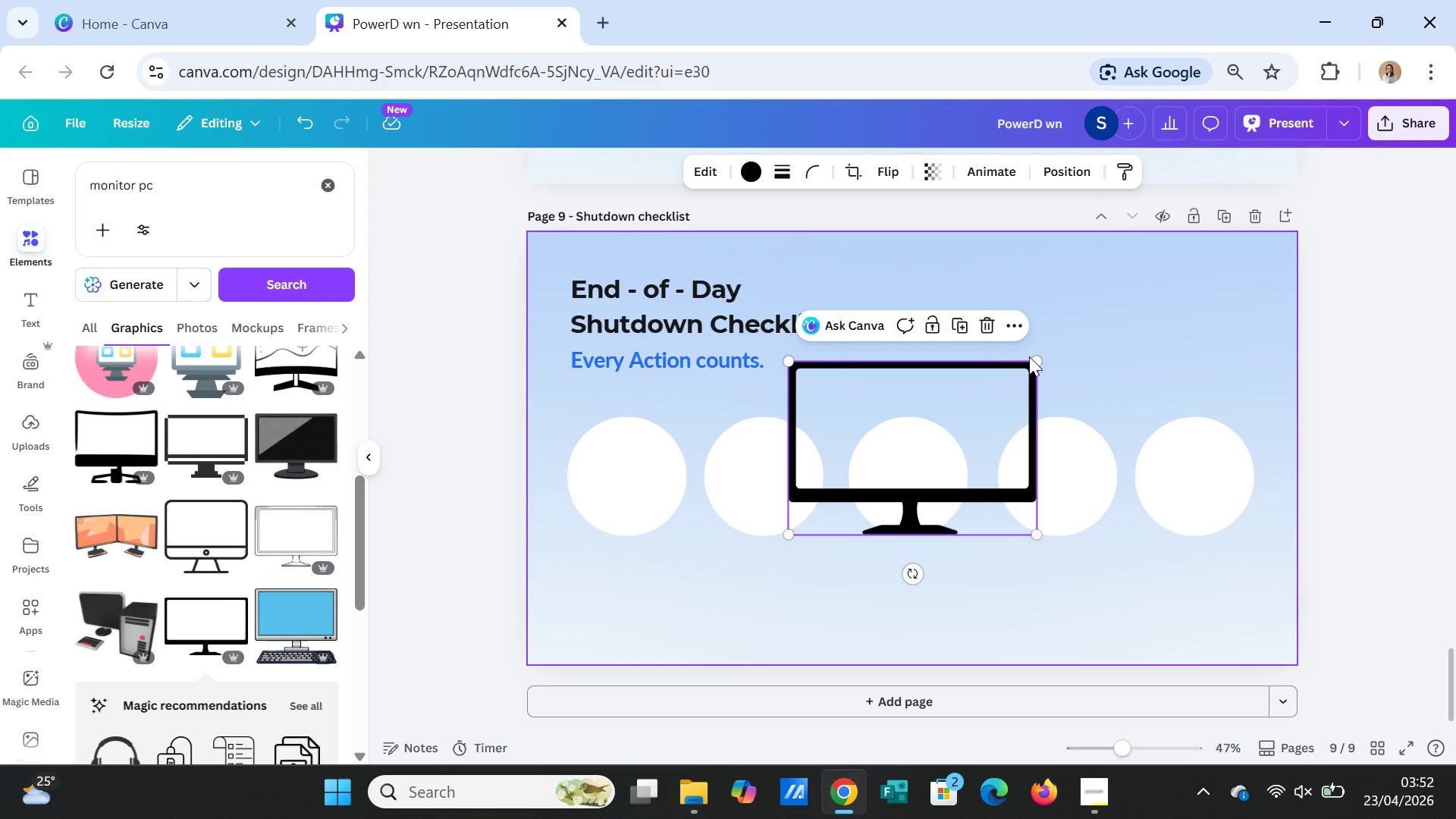 
left_click_drag(start_coordinate=[1035, 361], to_coordinate=[865, 460])
 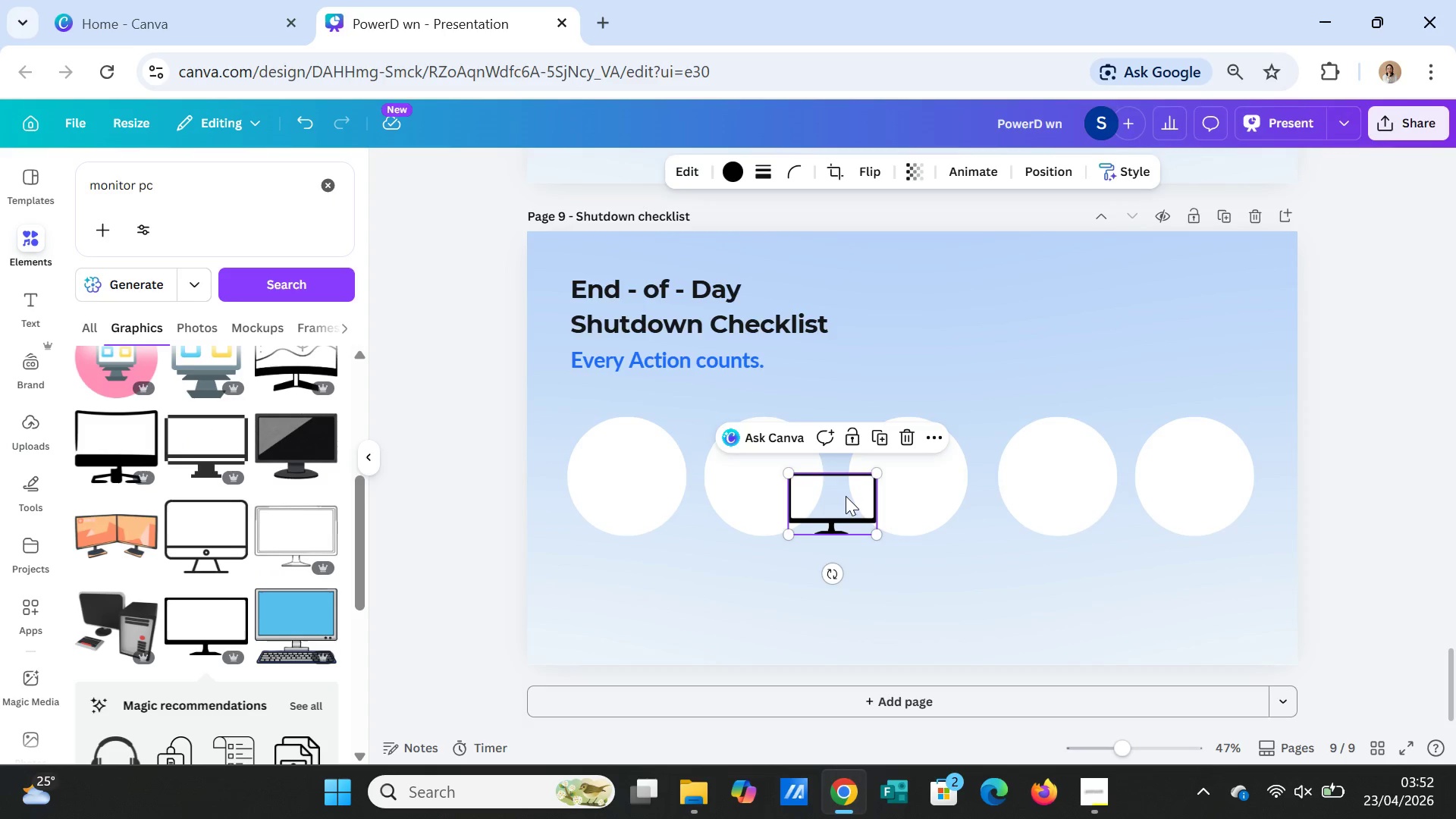 
left_click_drag(start_coordinate=[846, 496], to_coordinate=[641, 467])
 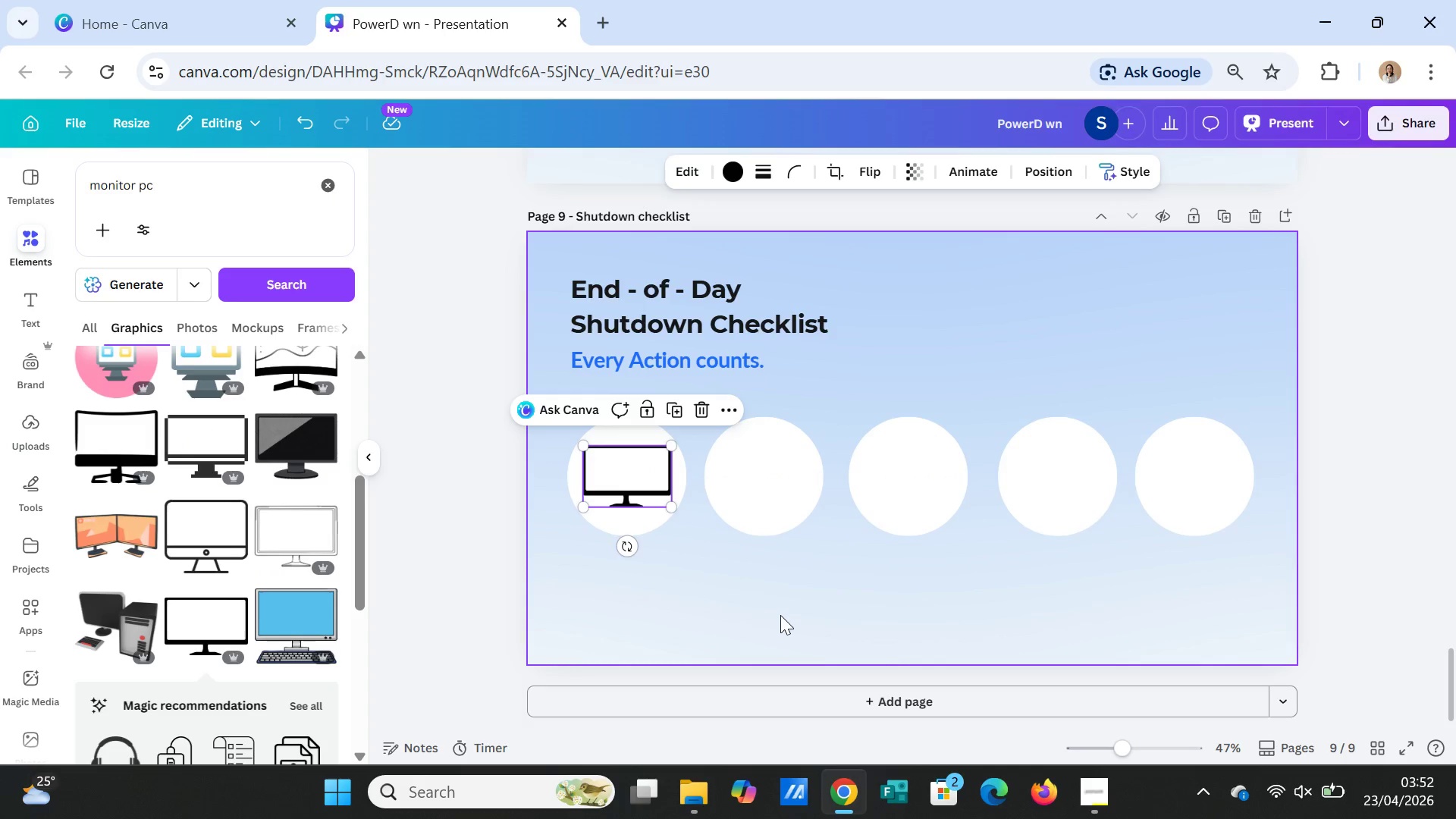 
left_click([780, 615])
 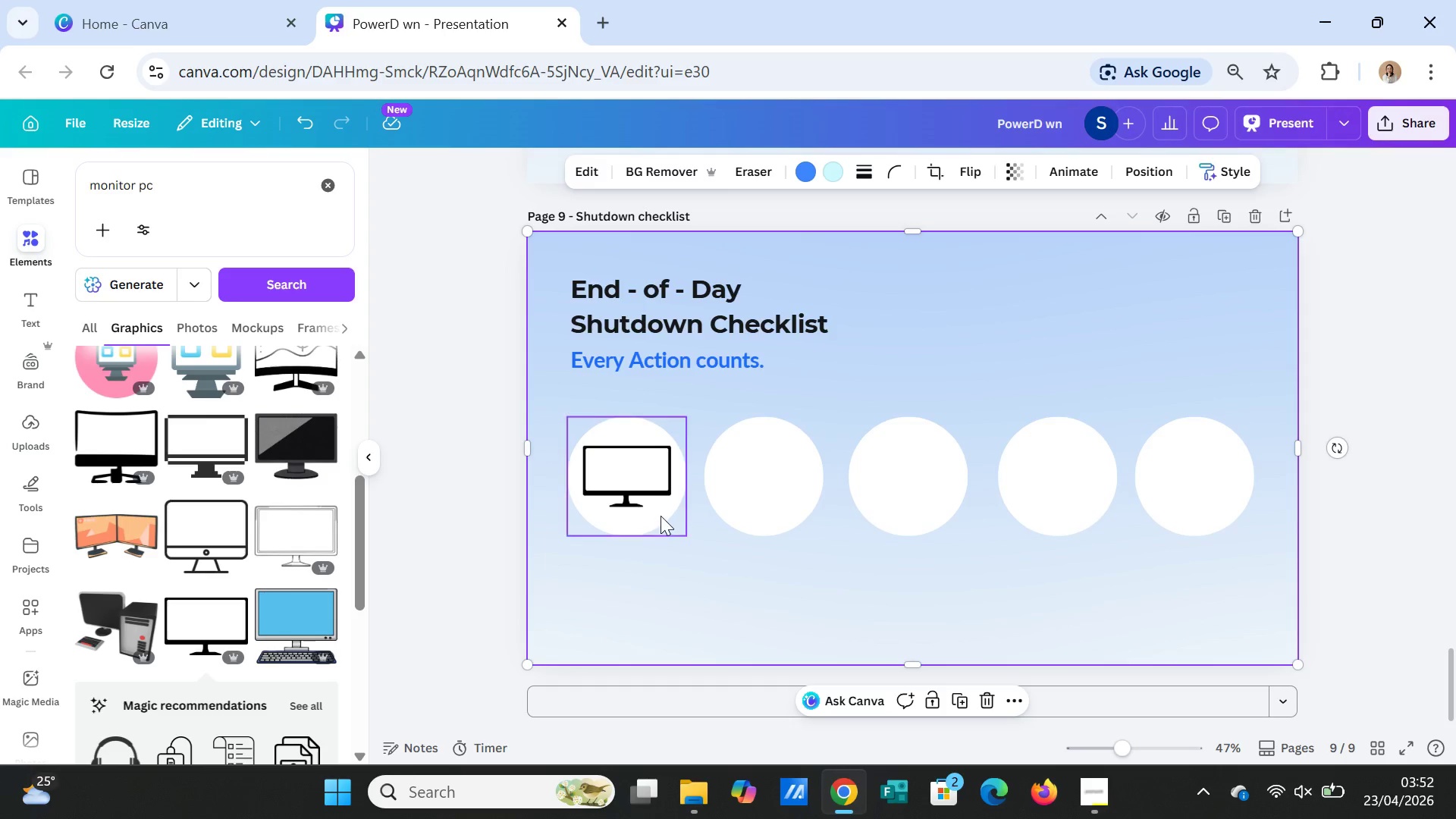 
left_click([644, 475])
 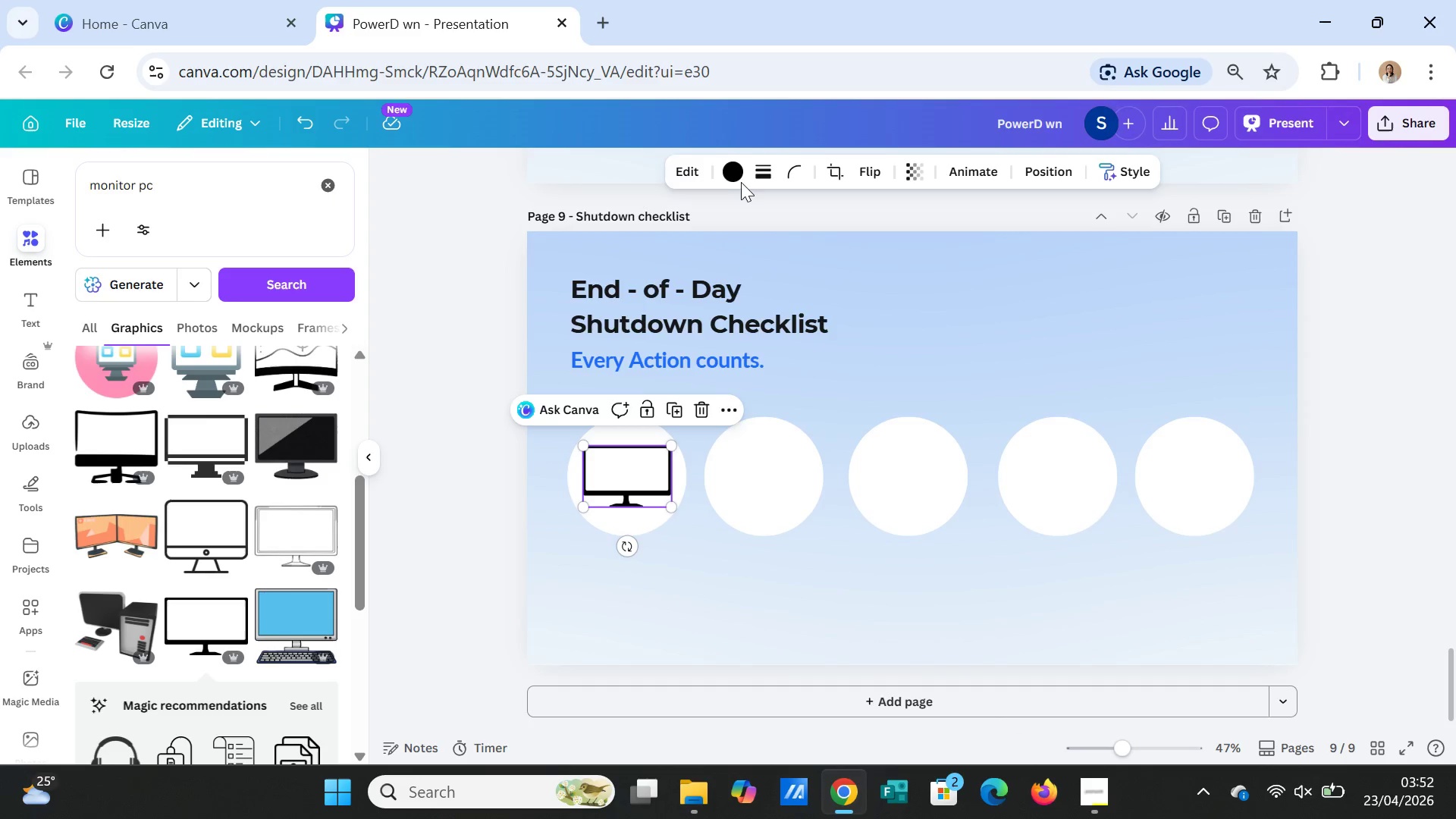 
left_click([739, 174])
 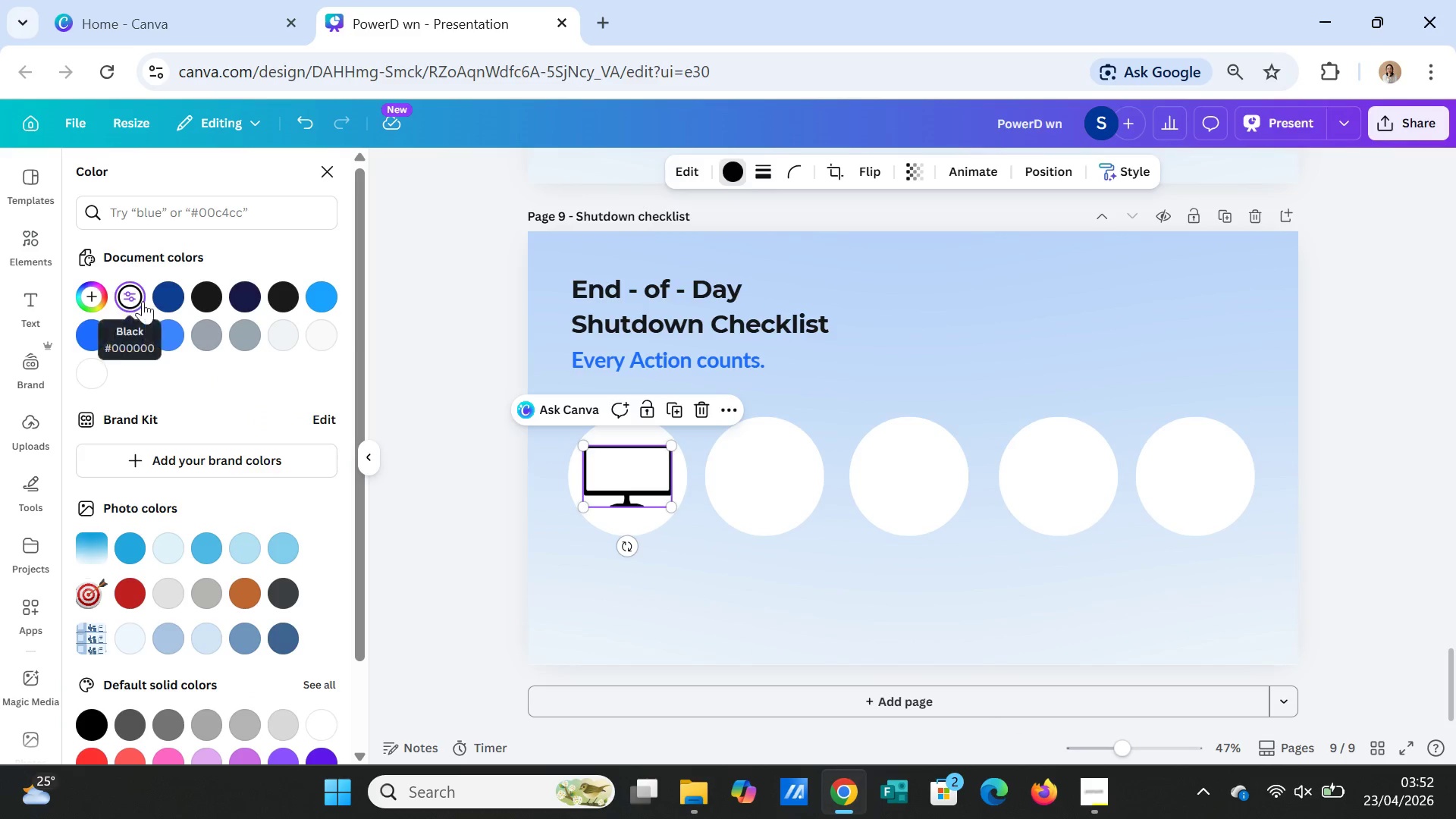 
left_click([161, 298])
 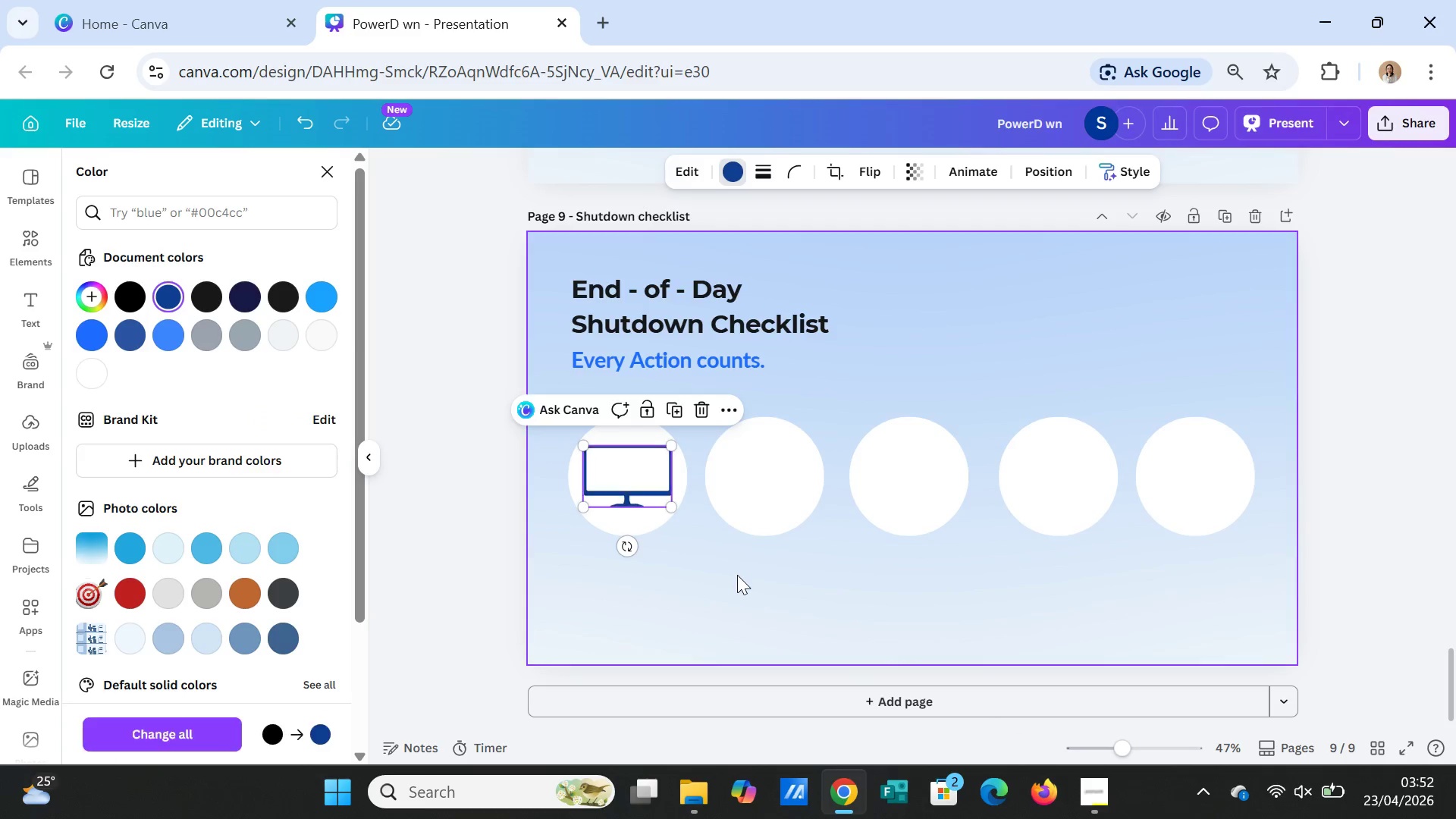 
left_click([737, 575])
 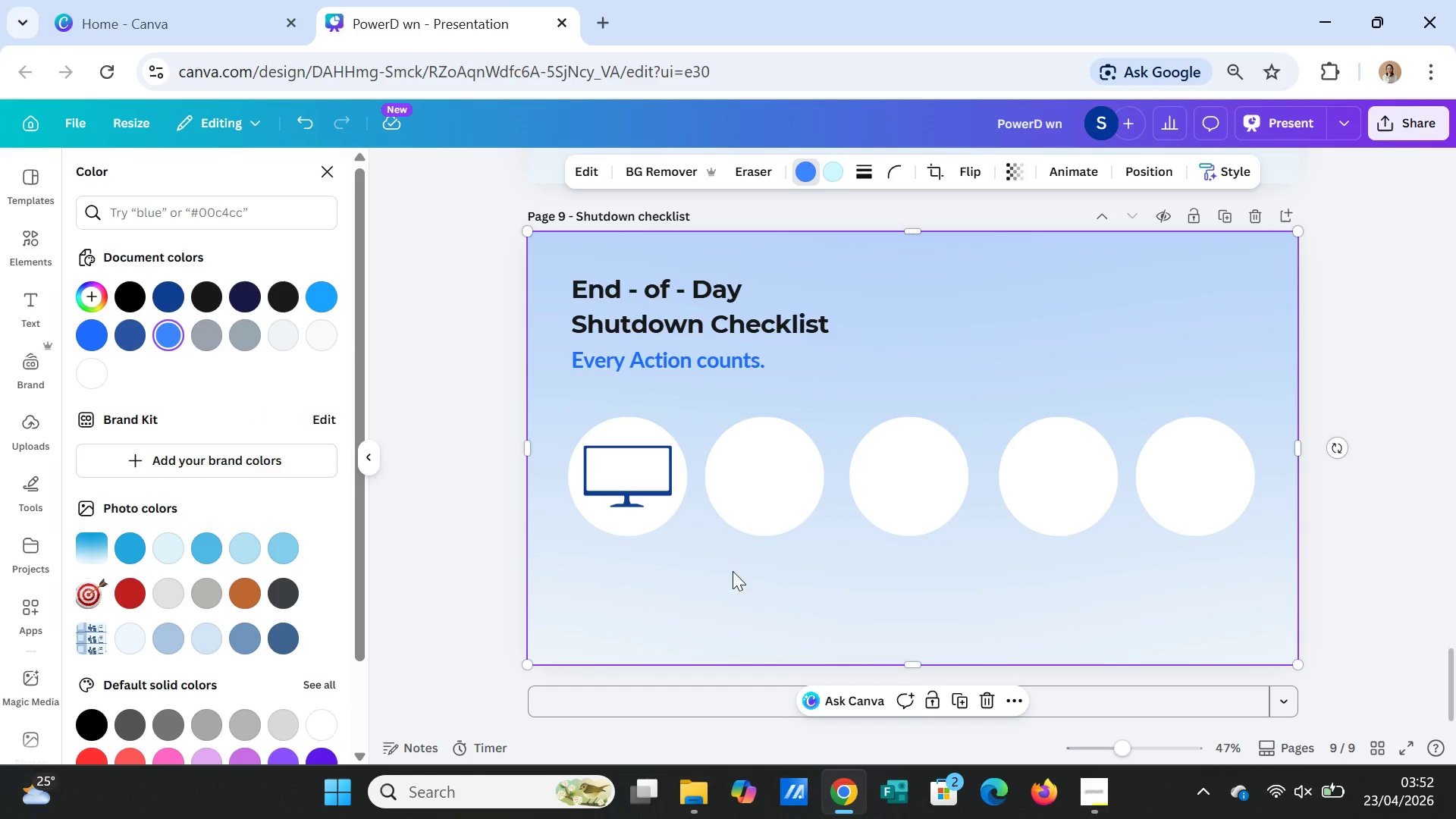 
wait(5.72)
 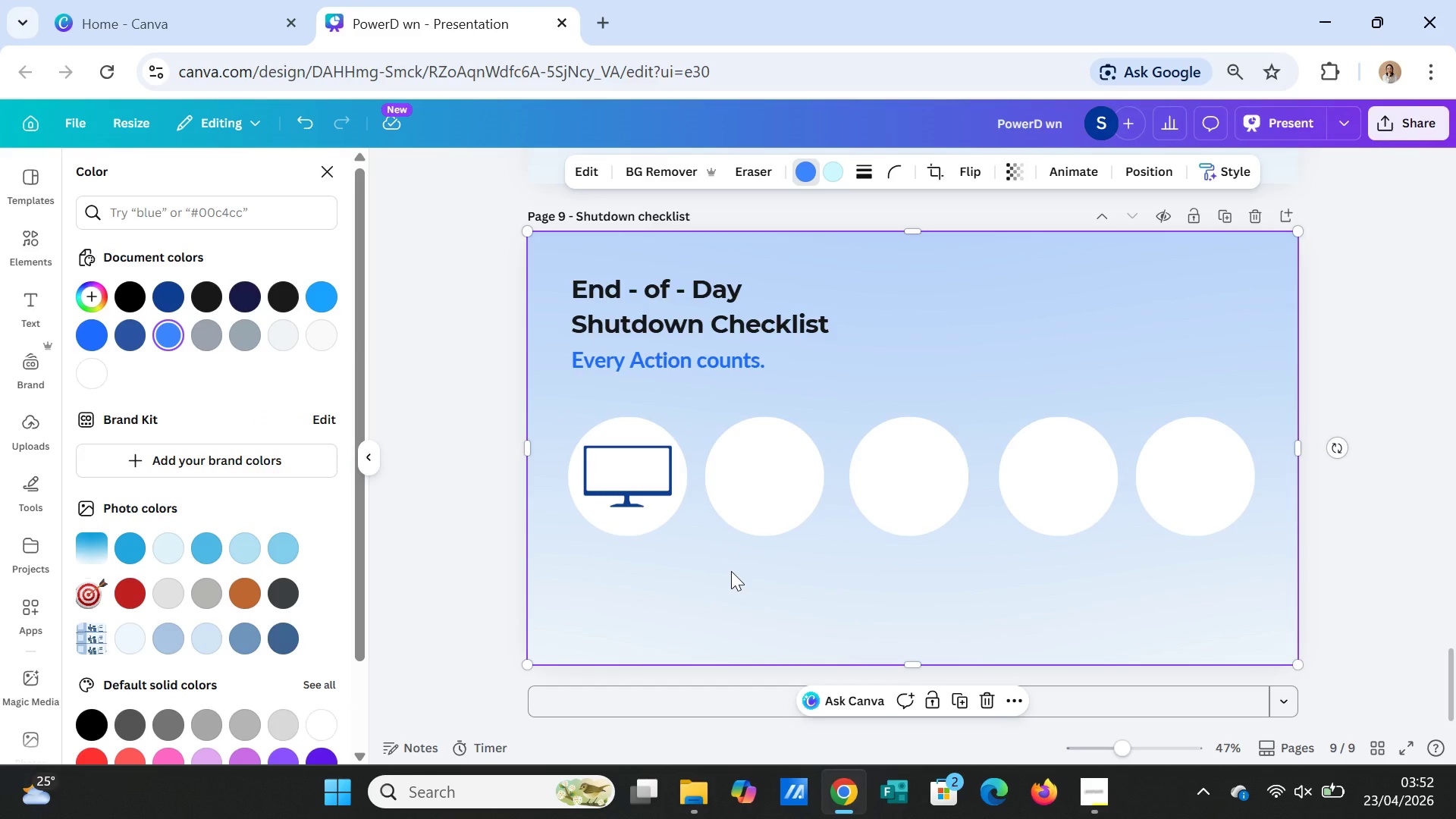 
left_click([43, 228])
 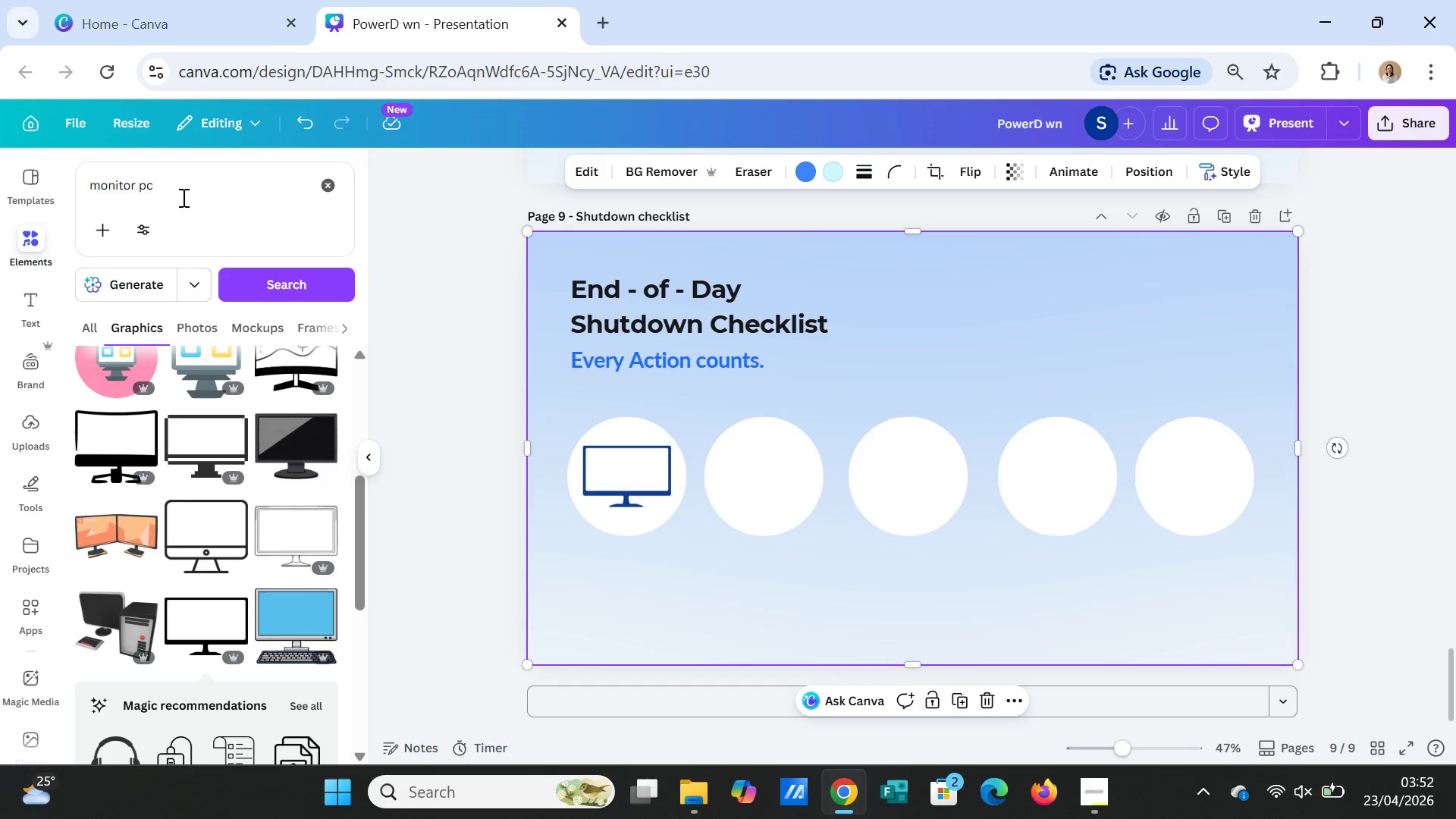 
left_click_drag(start_coordinate=[191, 190], to_coordinate=[87, 184])
 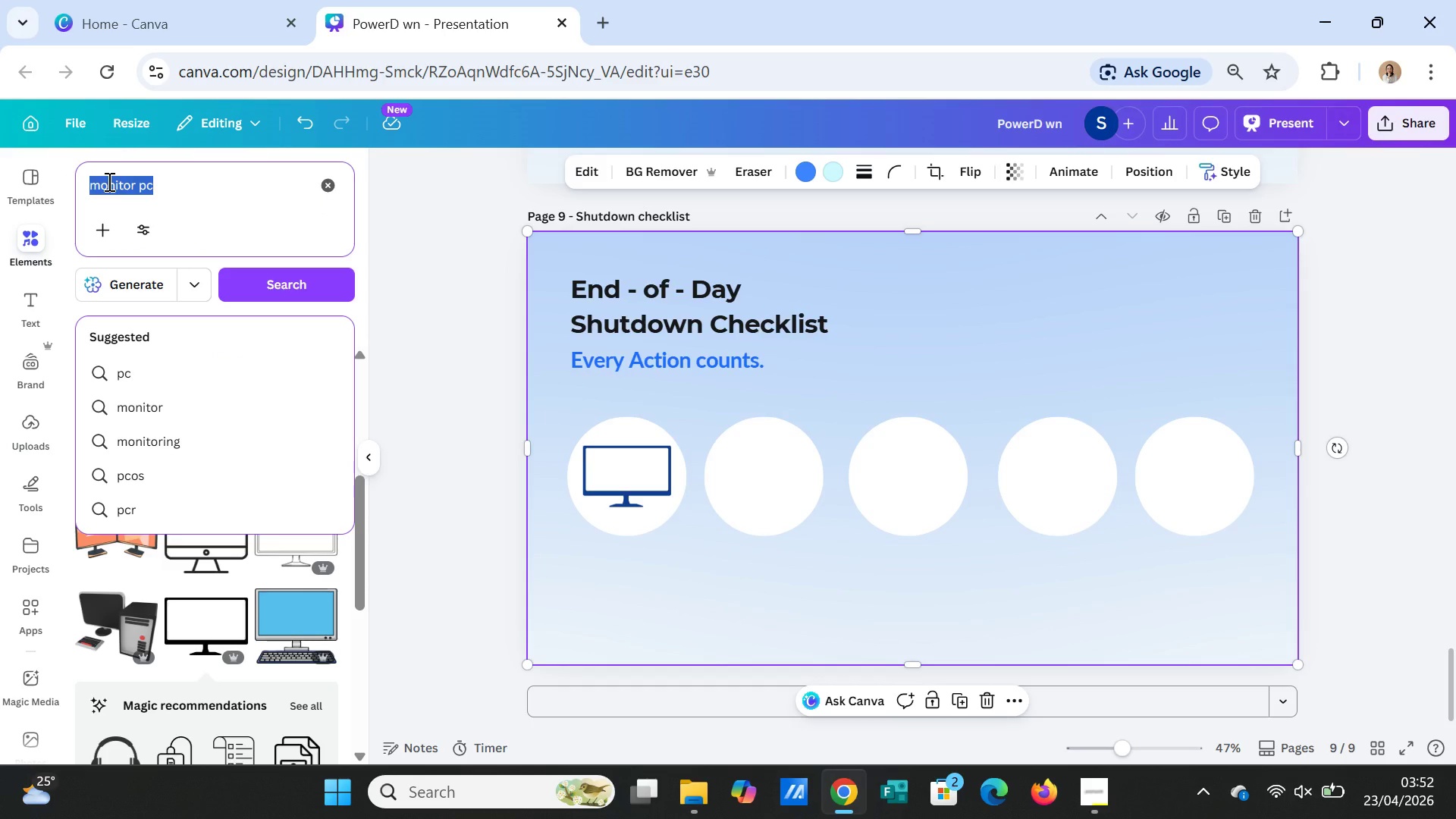 
type(laptop)
 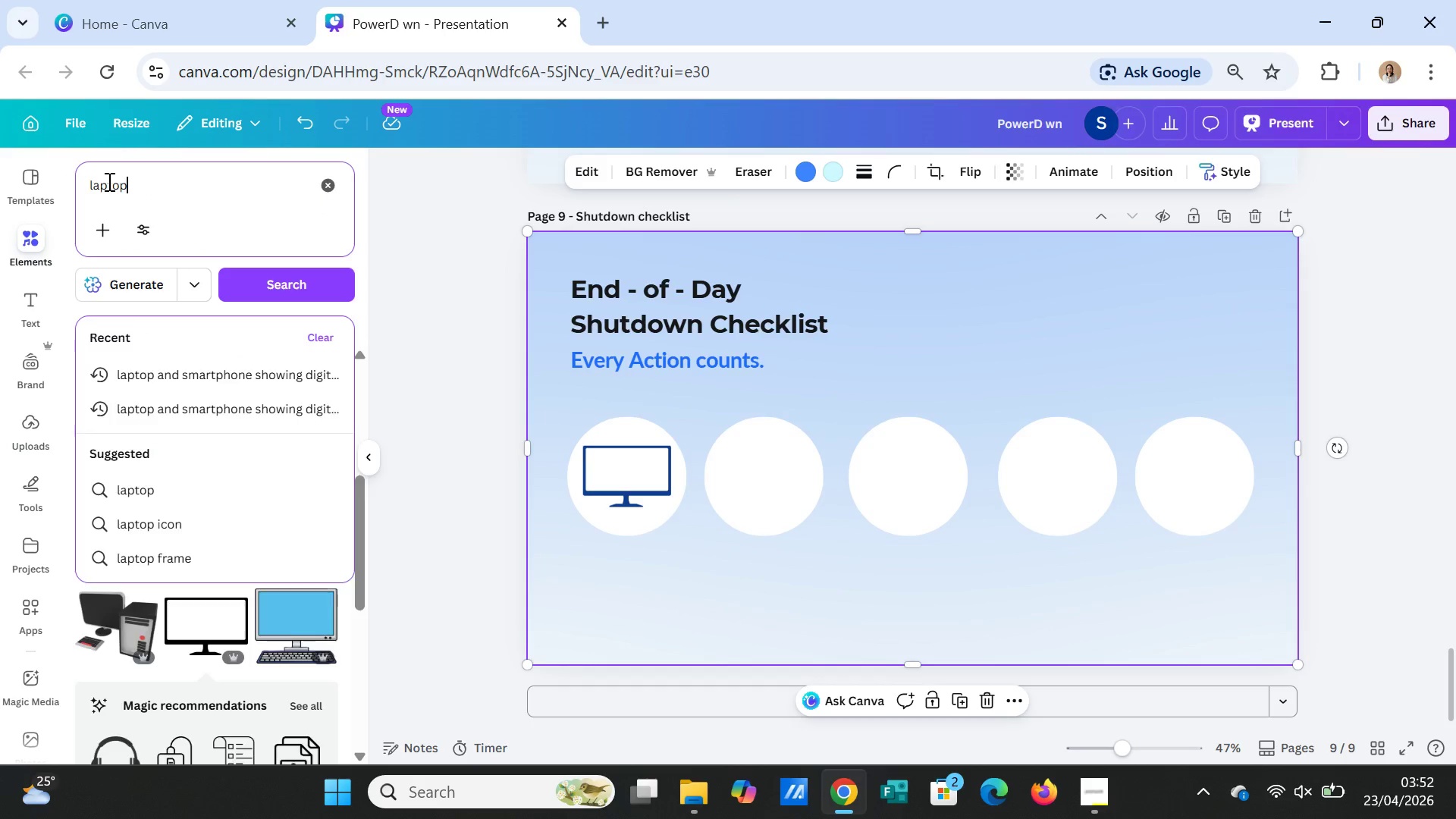 
key(Enter)
 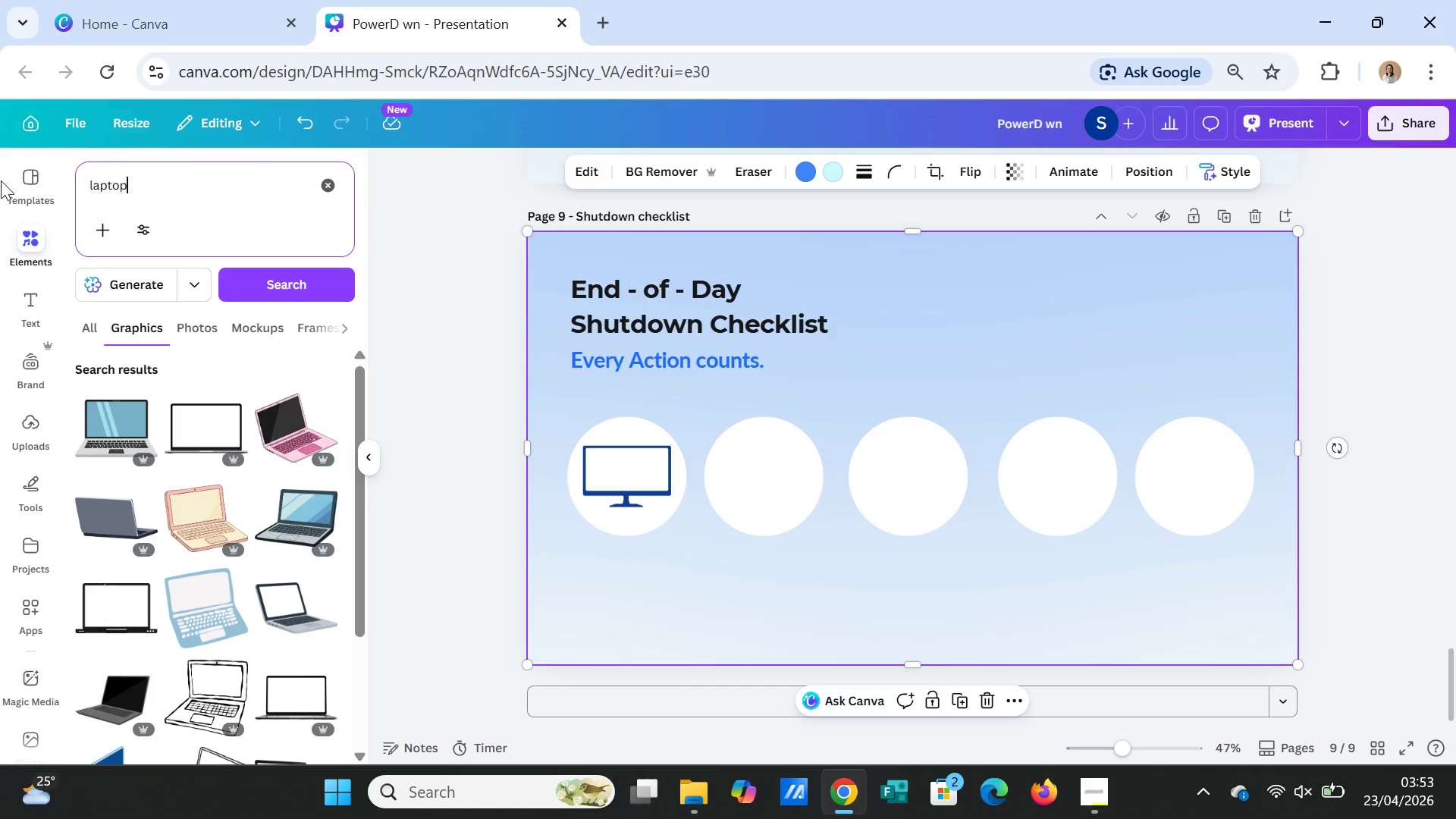 
wait(12.41)
 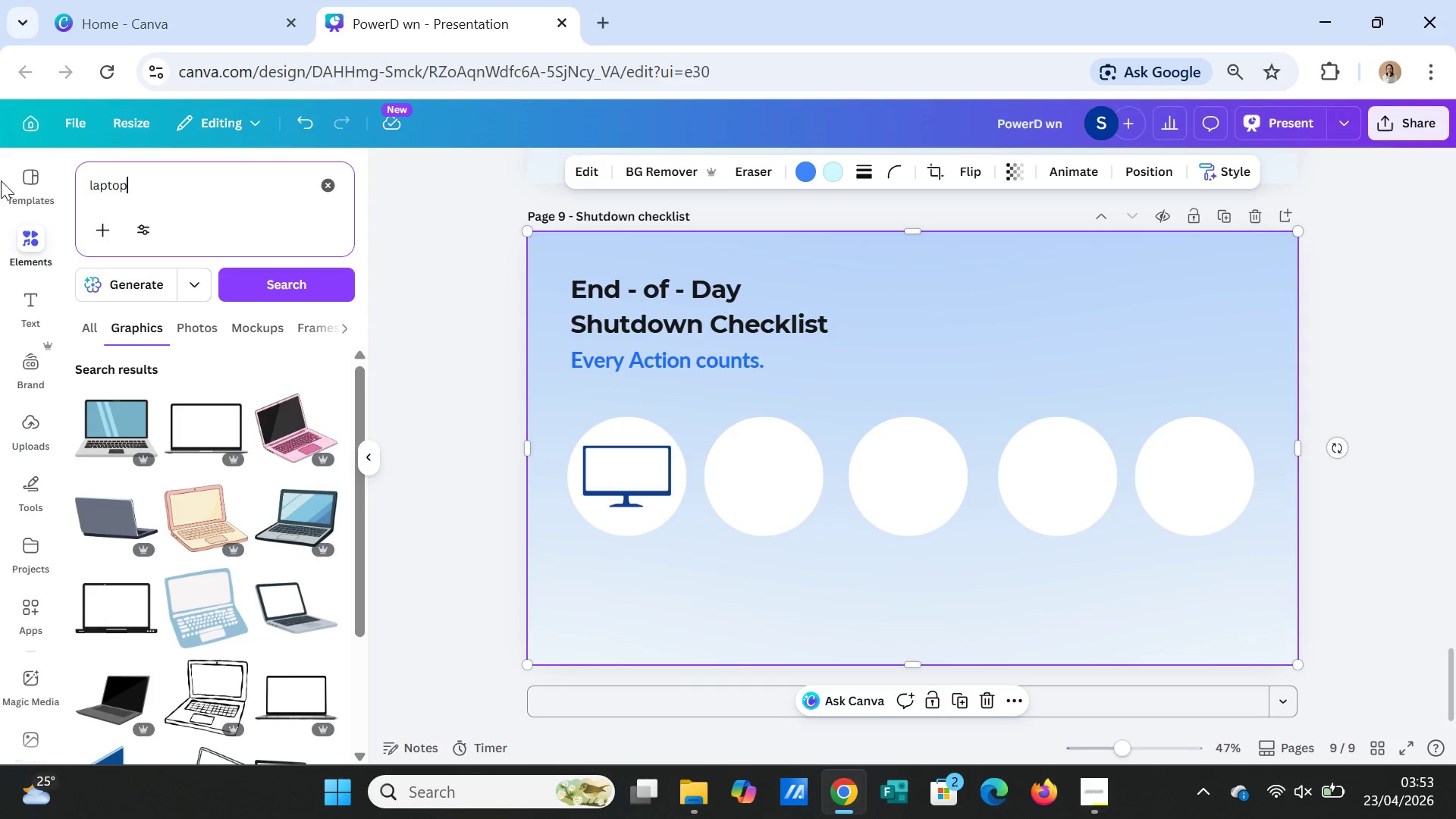 
scroll: coordinate [184, 616], scroll_direction: down, amount: 6.0
 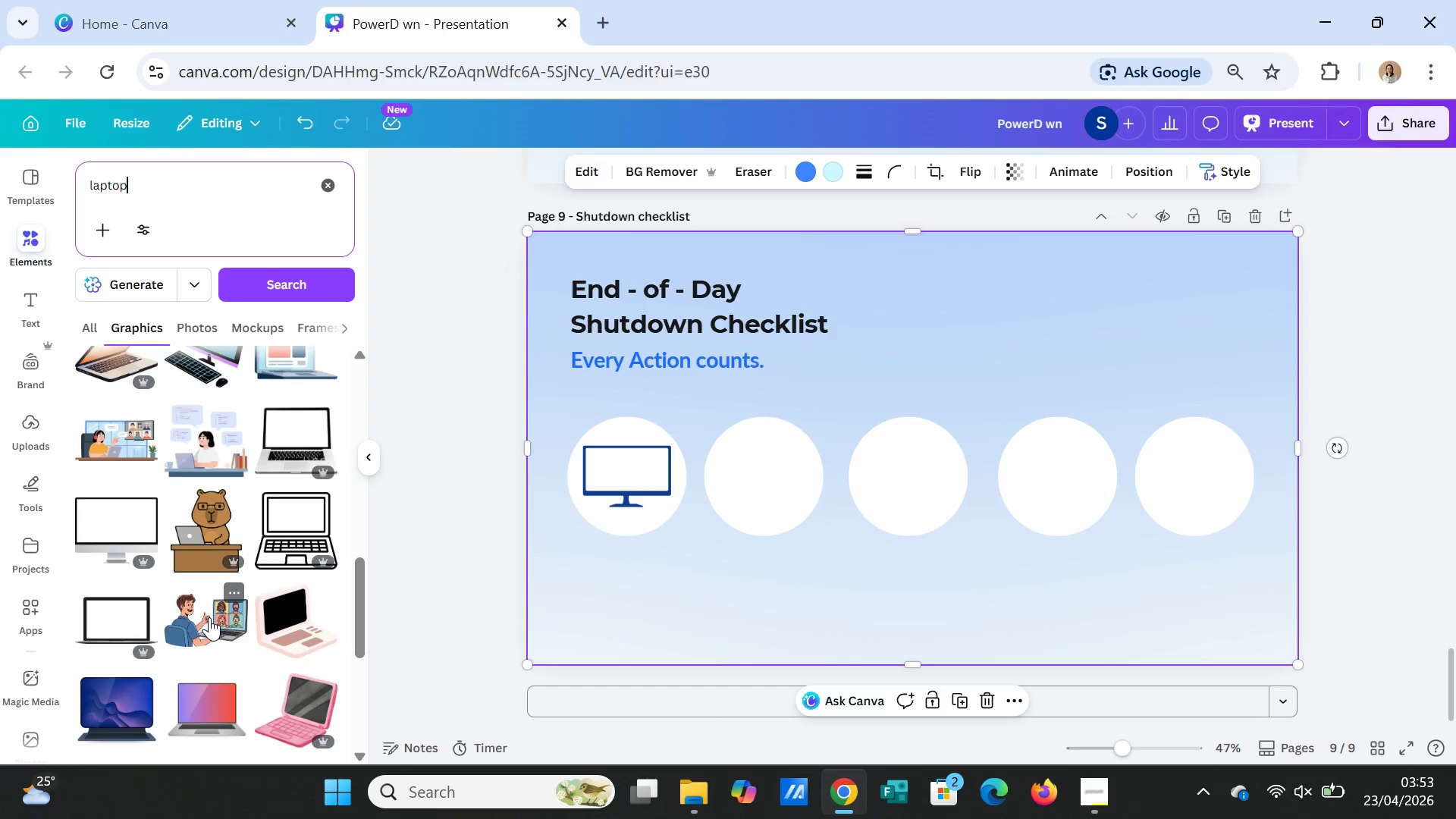 
scroll: coordinate [228, 676], scroll_direction: down, amount: 4.0
 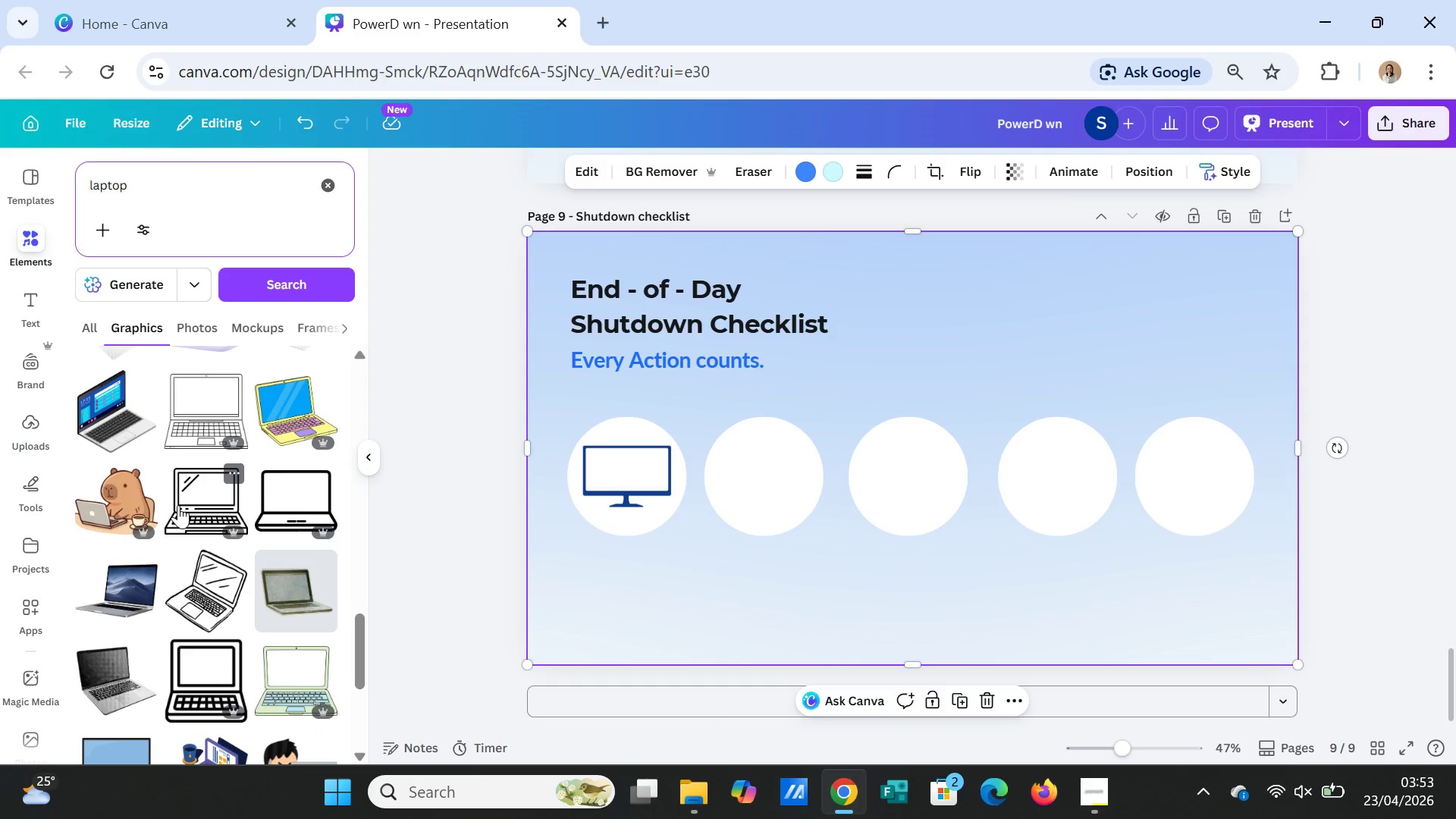 
left_click([182, 502])
 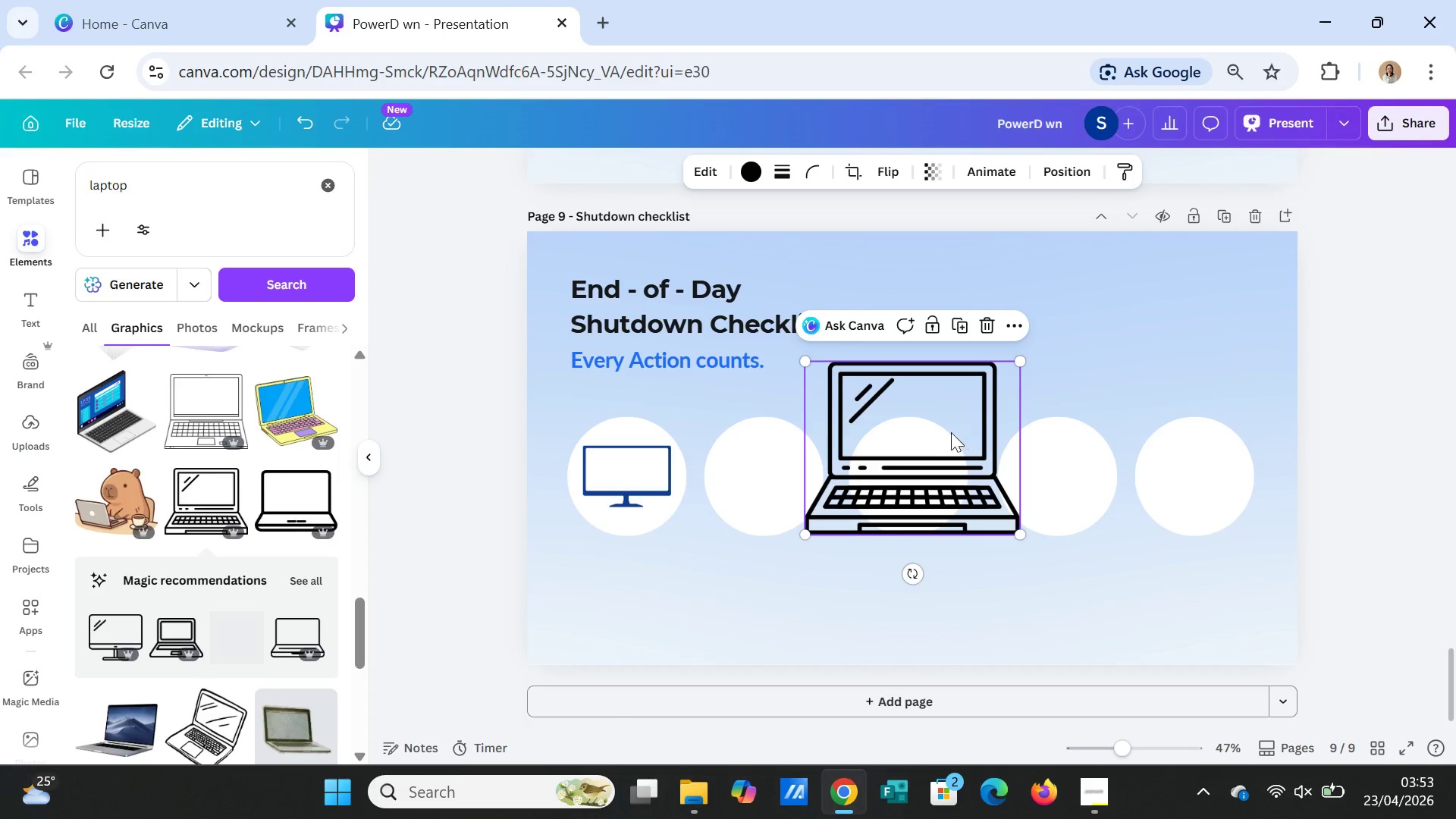 
key(Delete)
 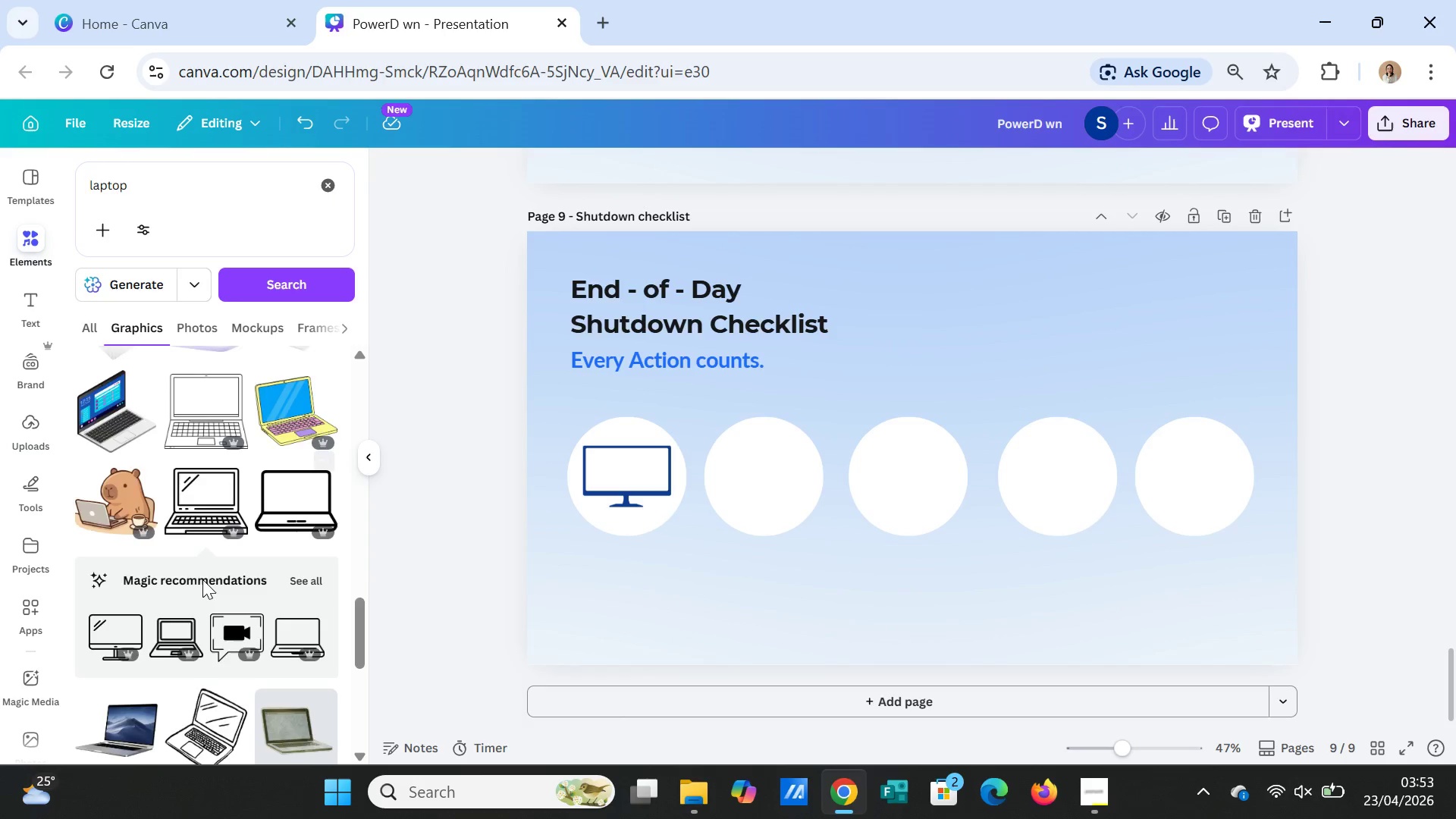 
scroll: coordinate [202, 581], scroll_direction: up, amount: 13.0
 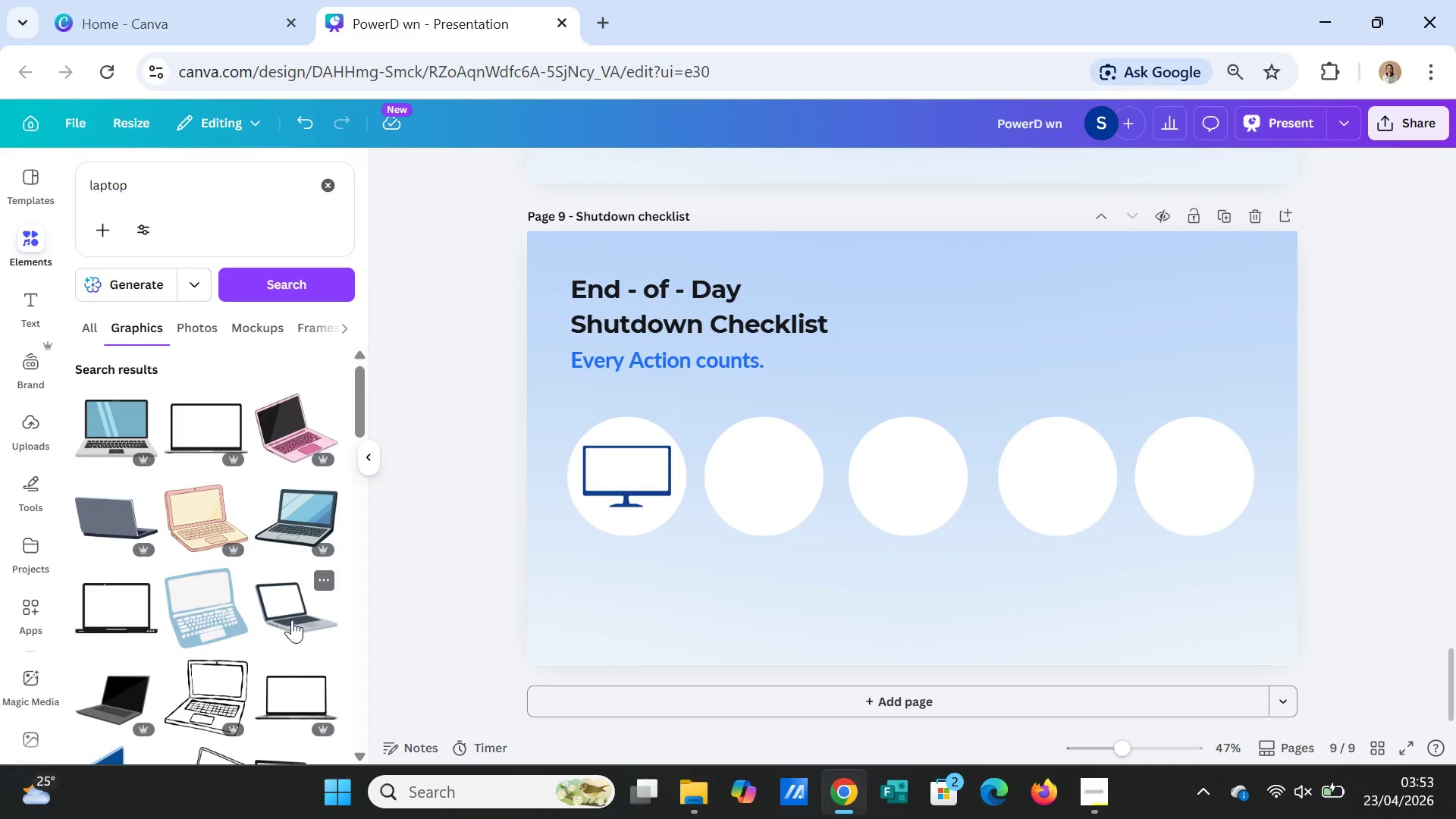 
wait(7.51)
 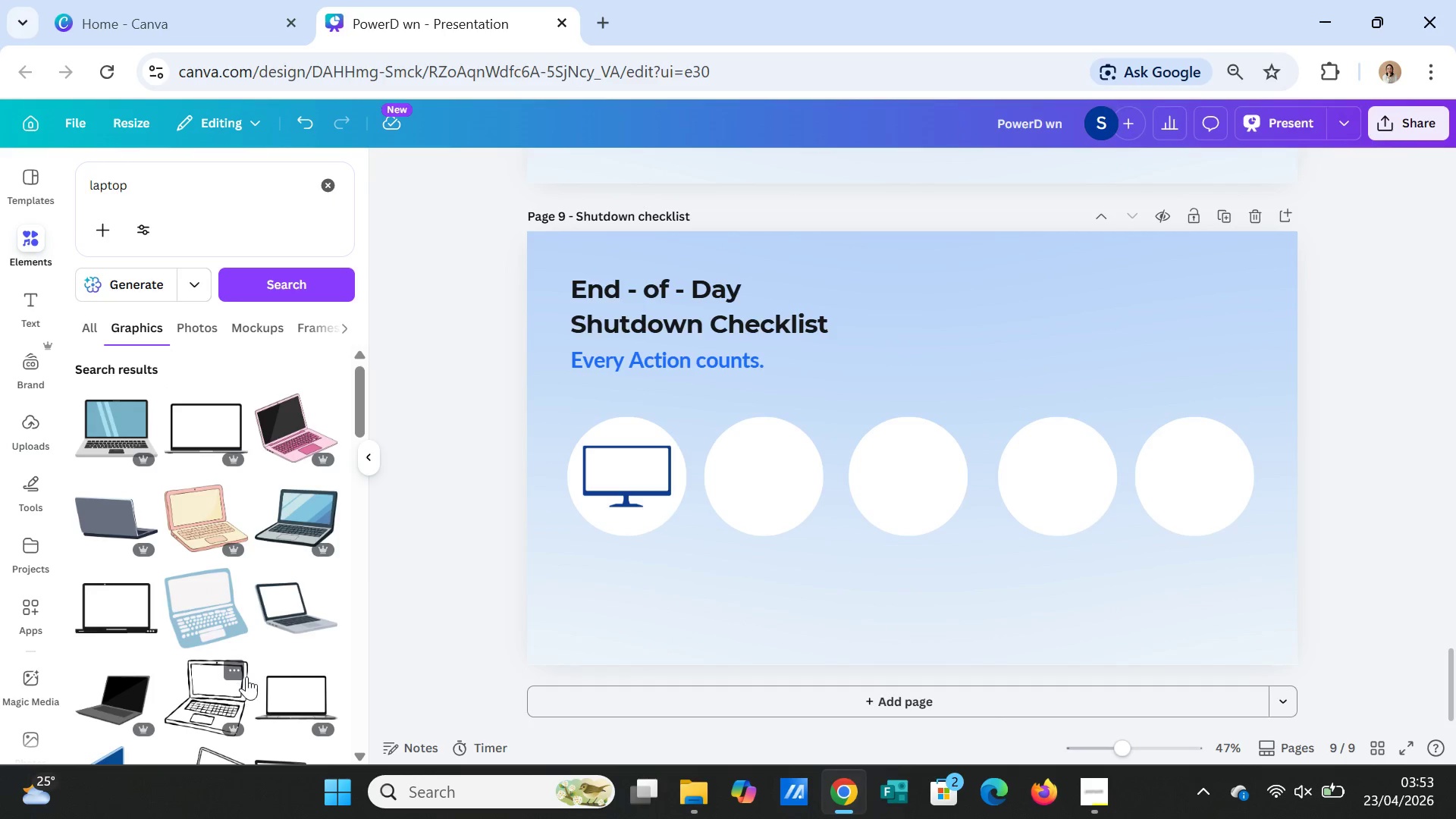 
left_click([221, 676])
 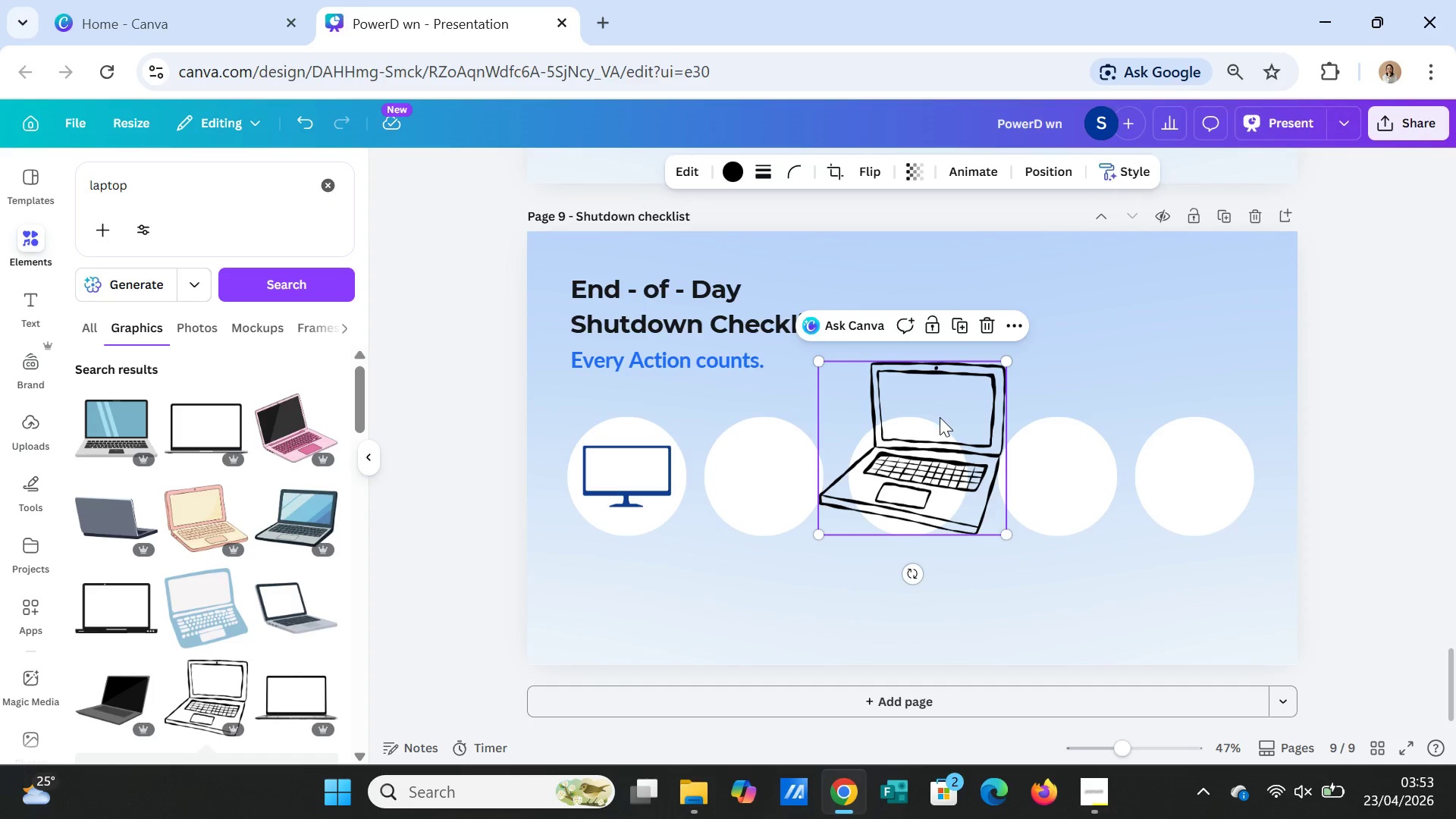 
key(Delete)
 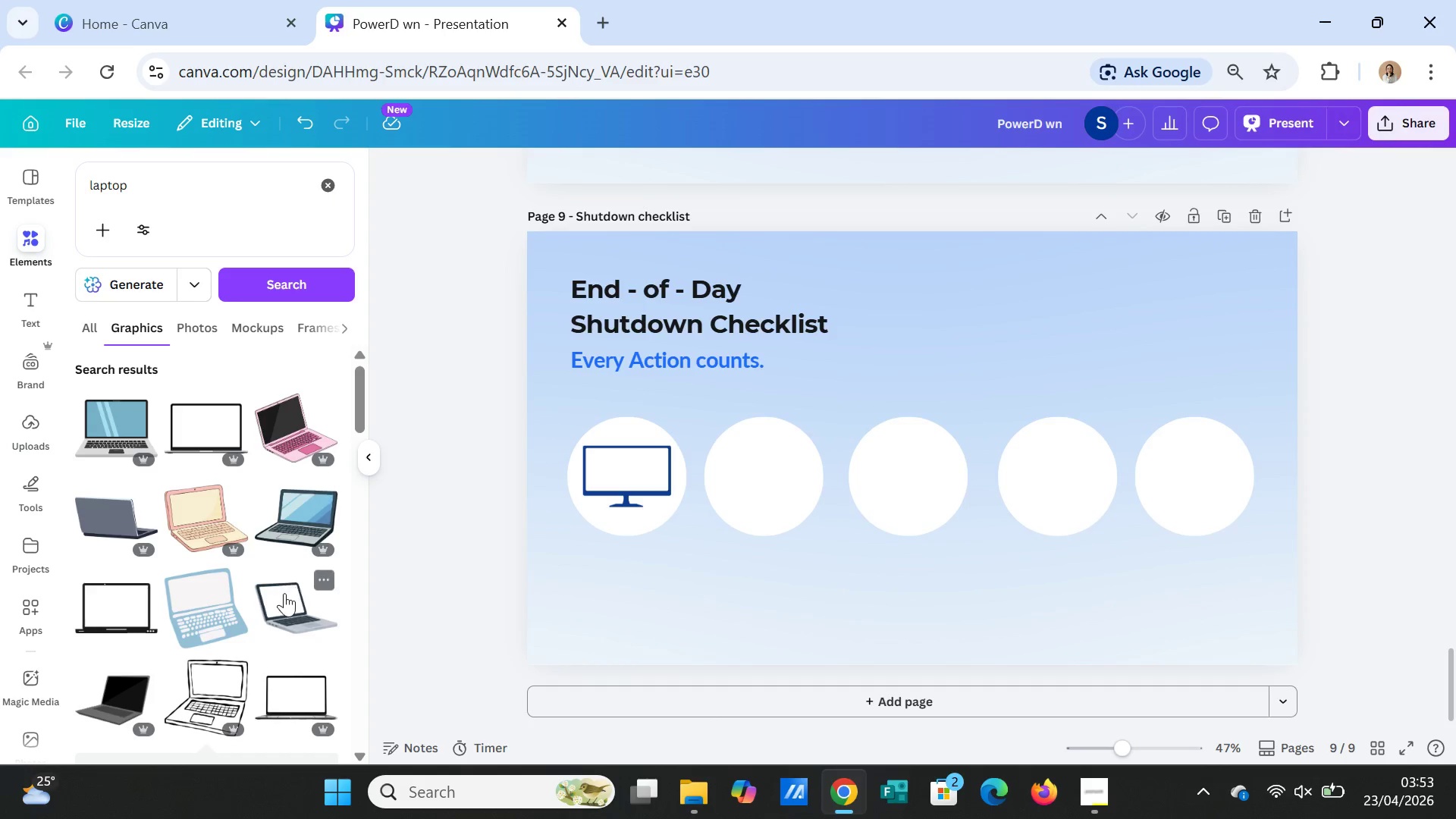 
left_click([284, 594])
 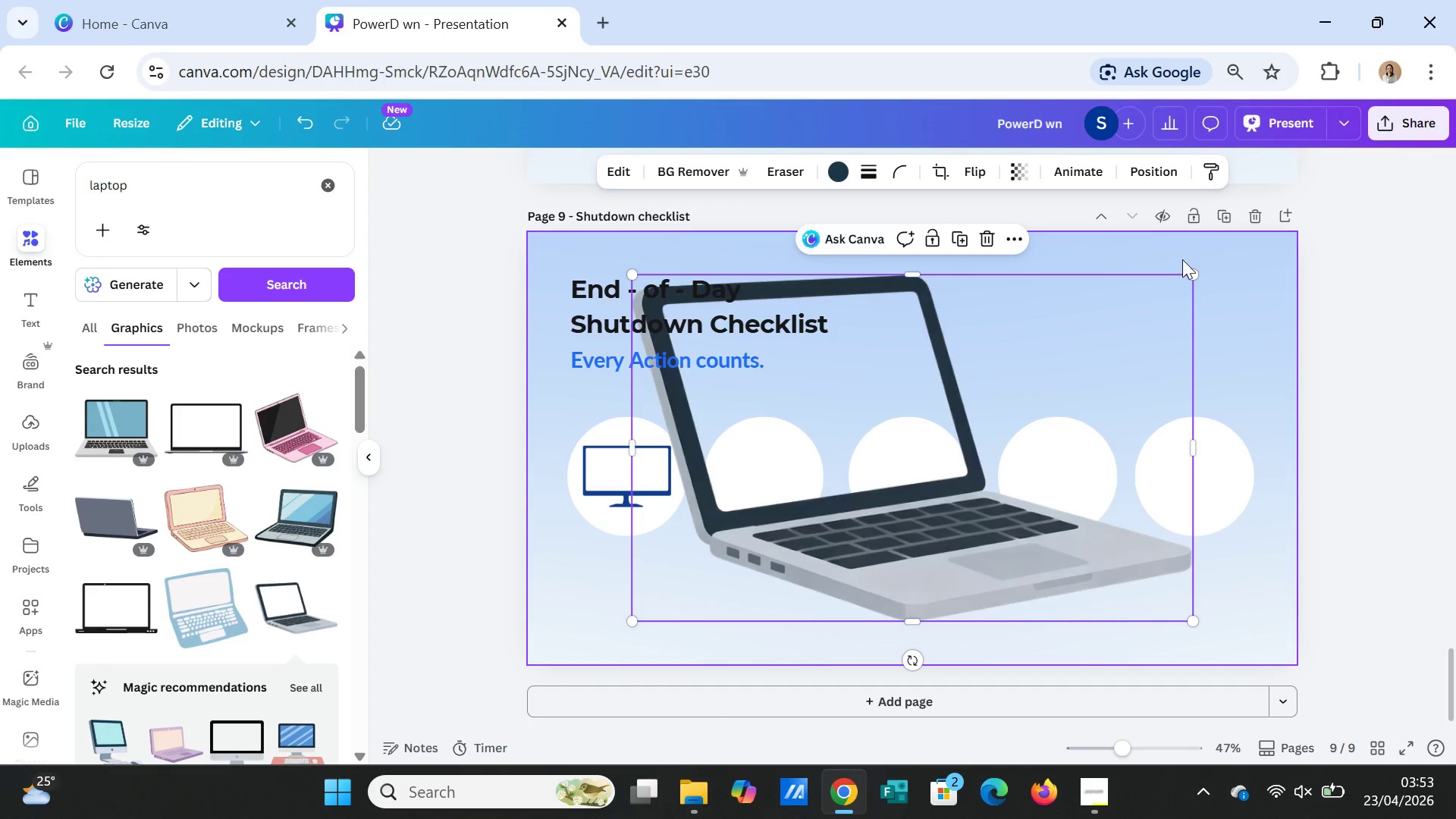 
left_click_drag(start_coordinate=[1192, 278], to_coordinate=[723, 576])
 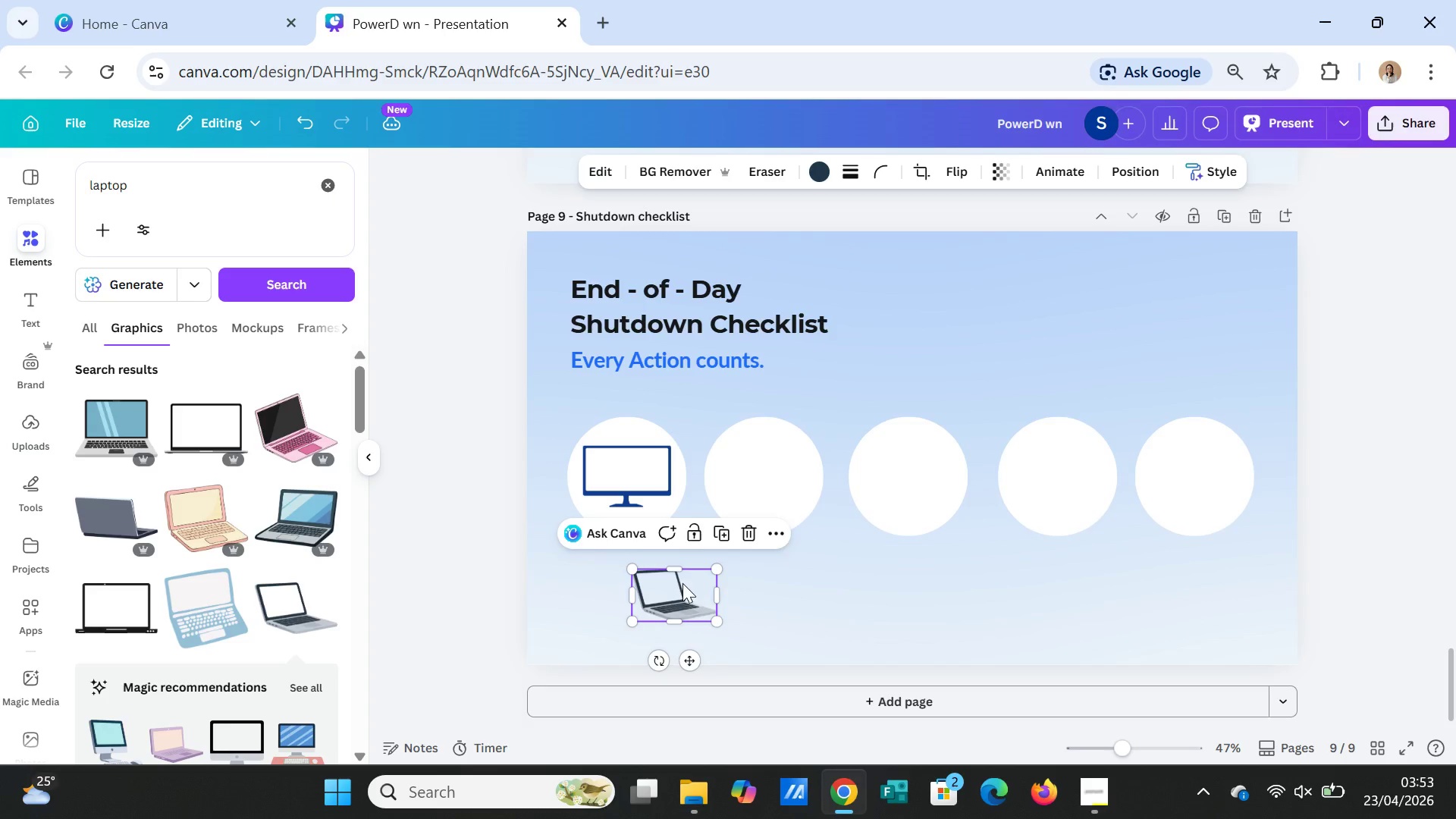 
left_click_drag(start_coordinate=[682, 595], to_coordinate=[780, 474])
 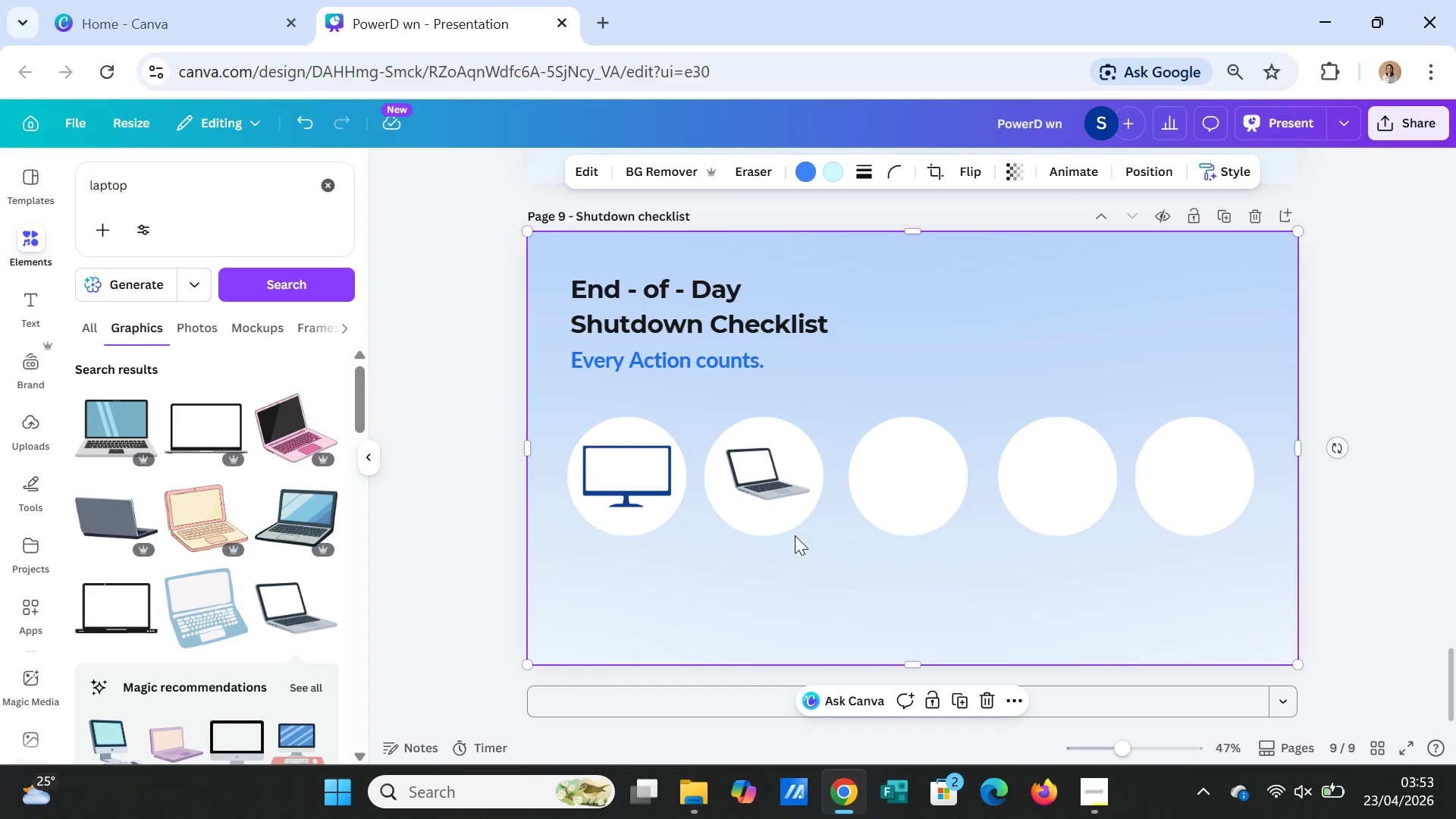 
wait(7.08)
 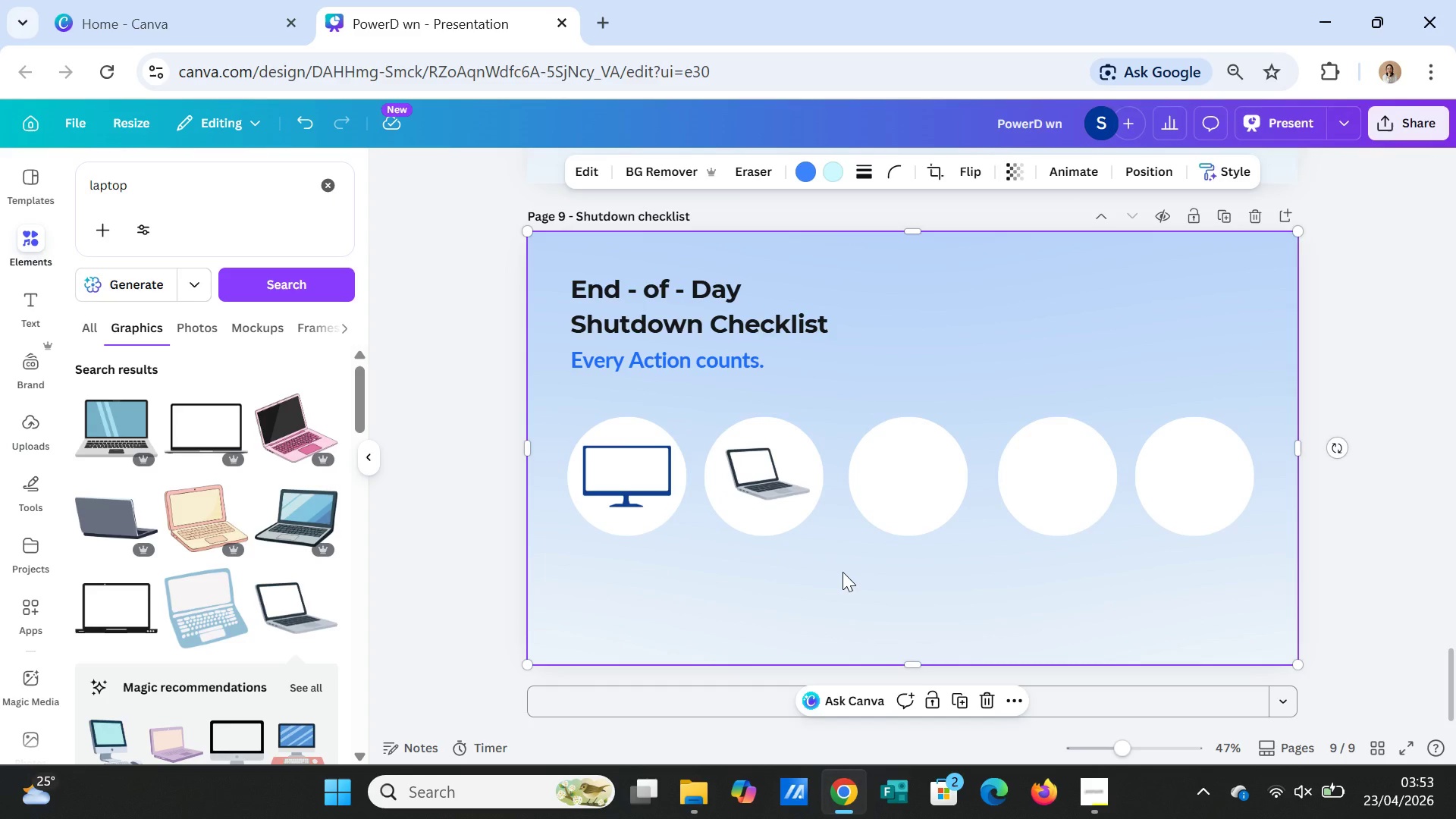 
left_click_drag(start_coordinate=[182, 183], to_coordinate=[83, 186])
 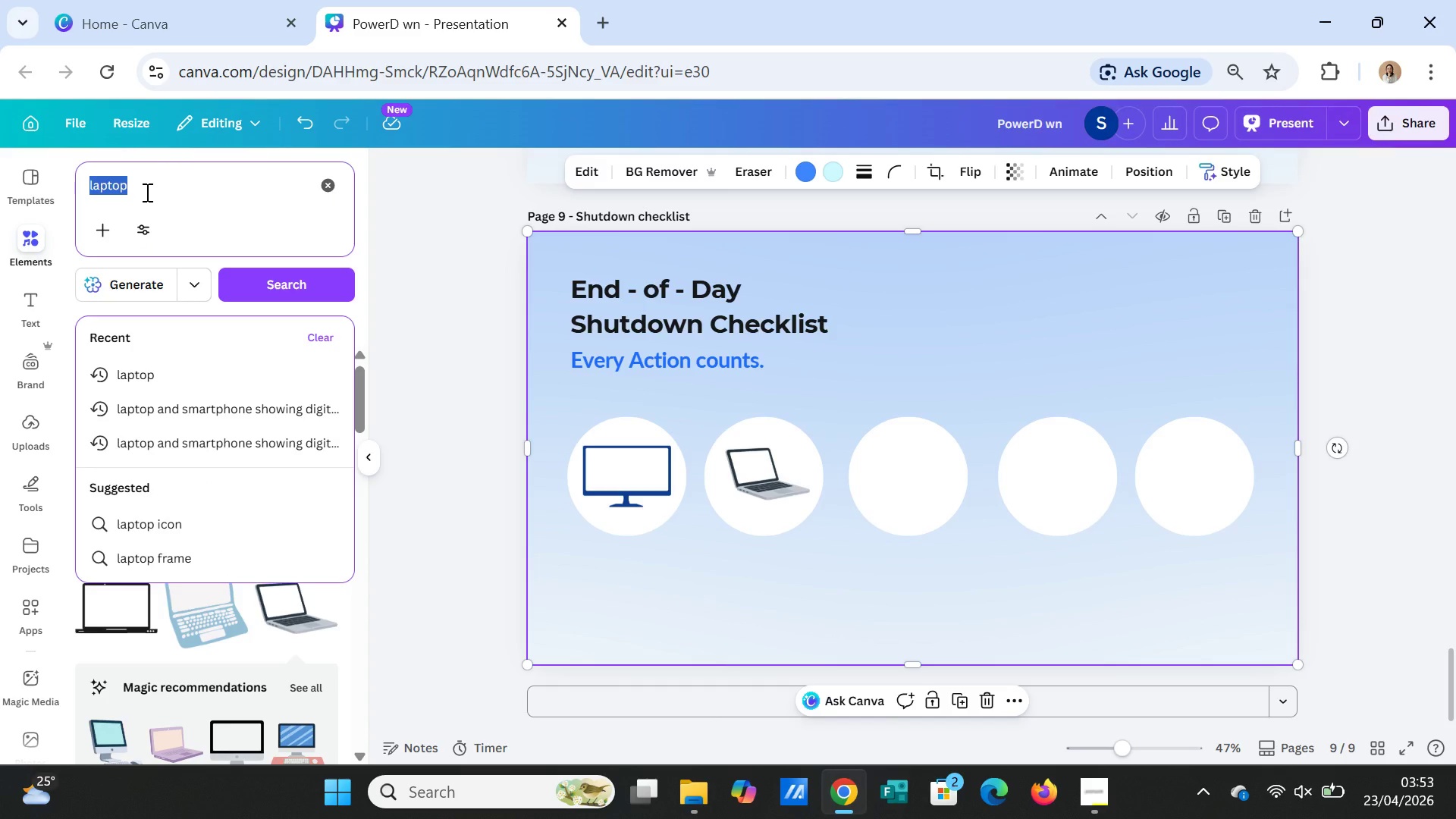 
type(charger)
 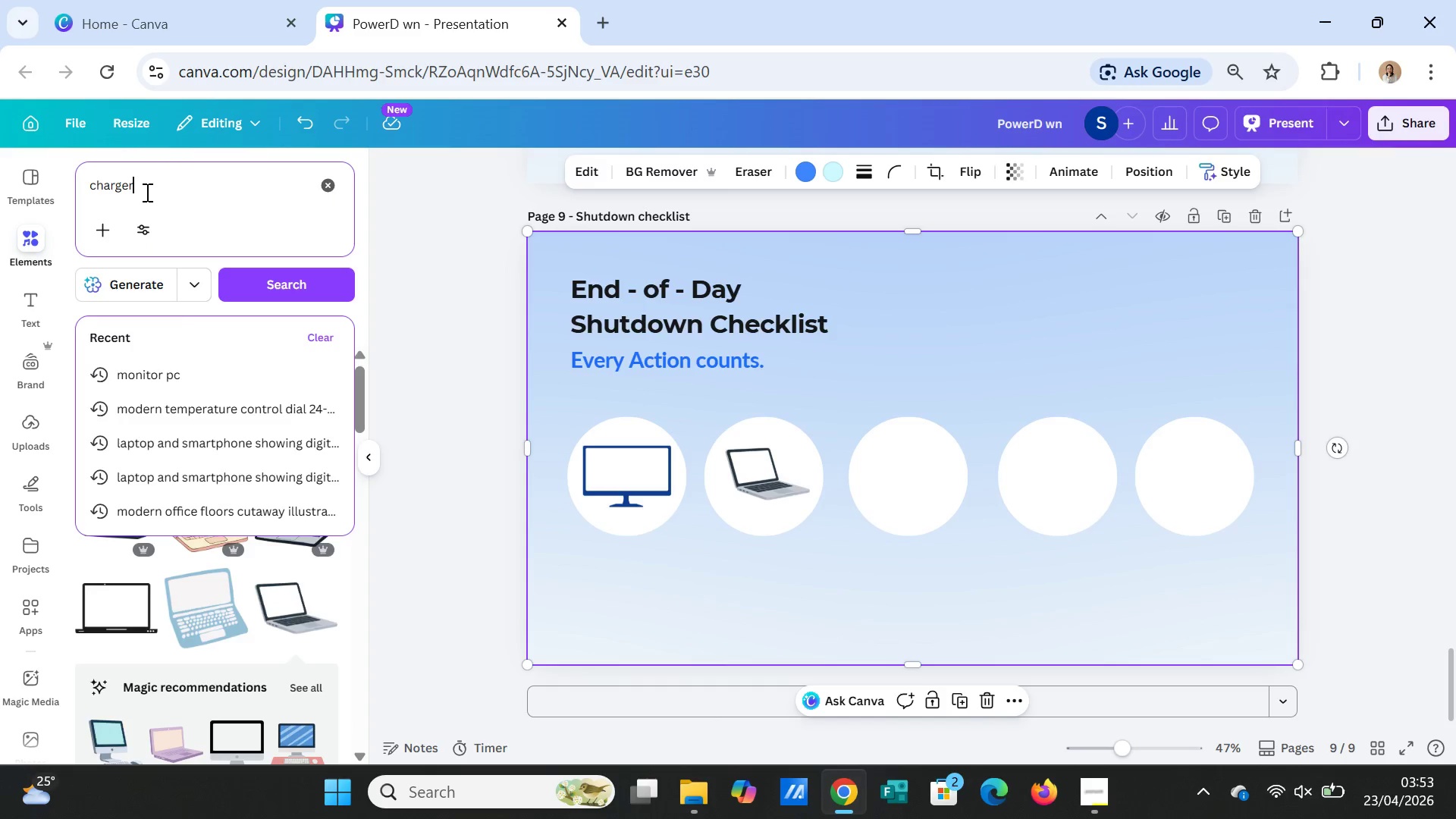 
key(Enter)
 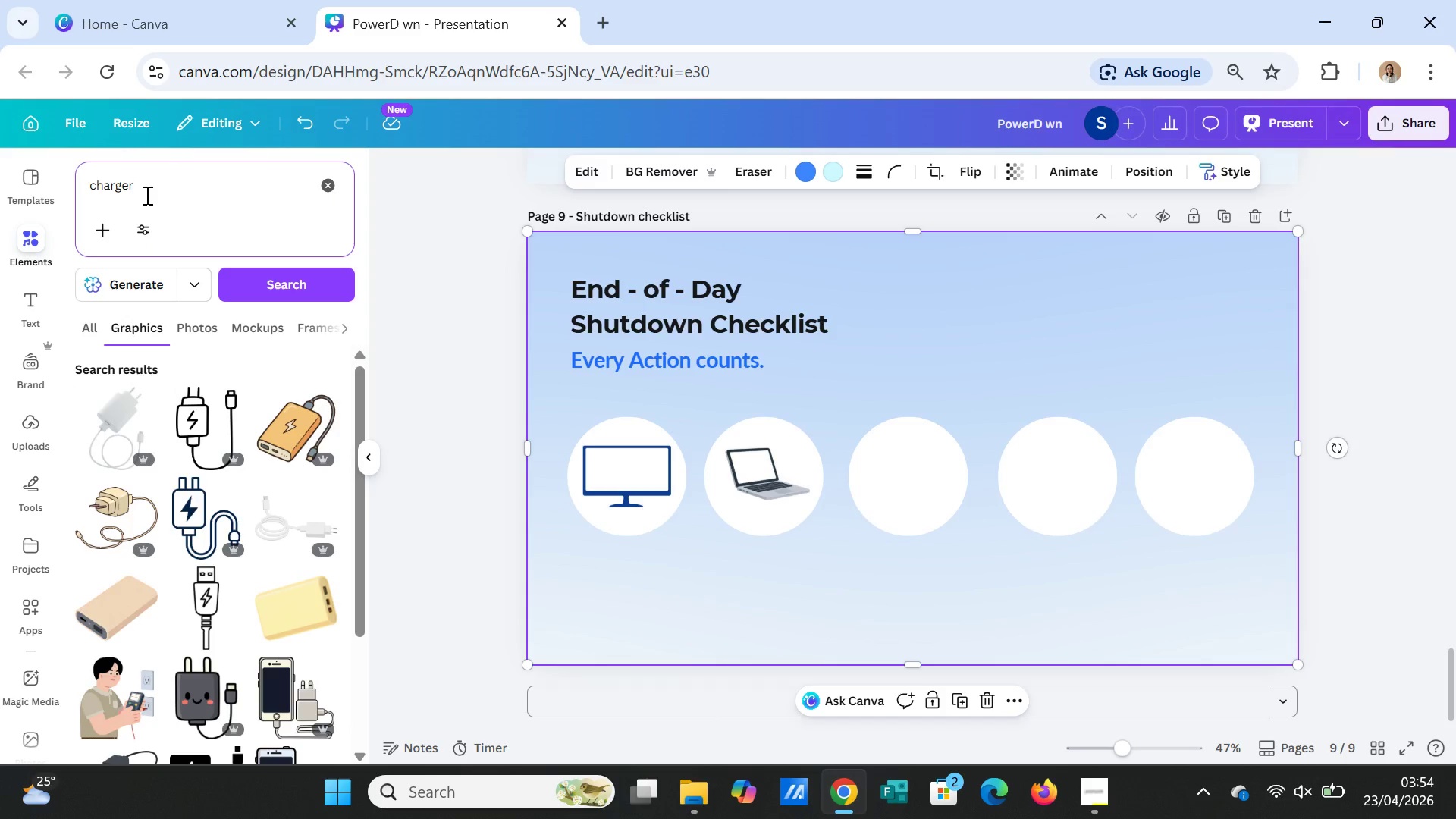 
wait(6.73)
 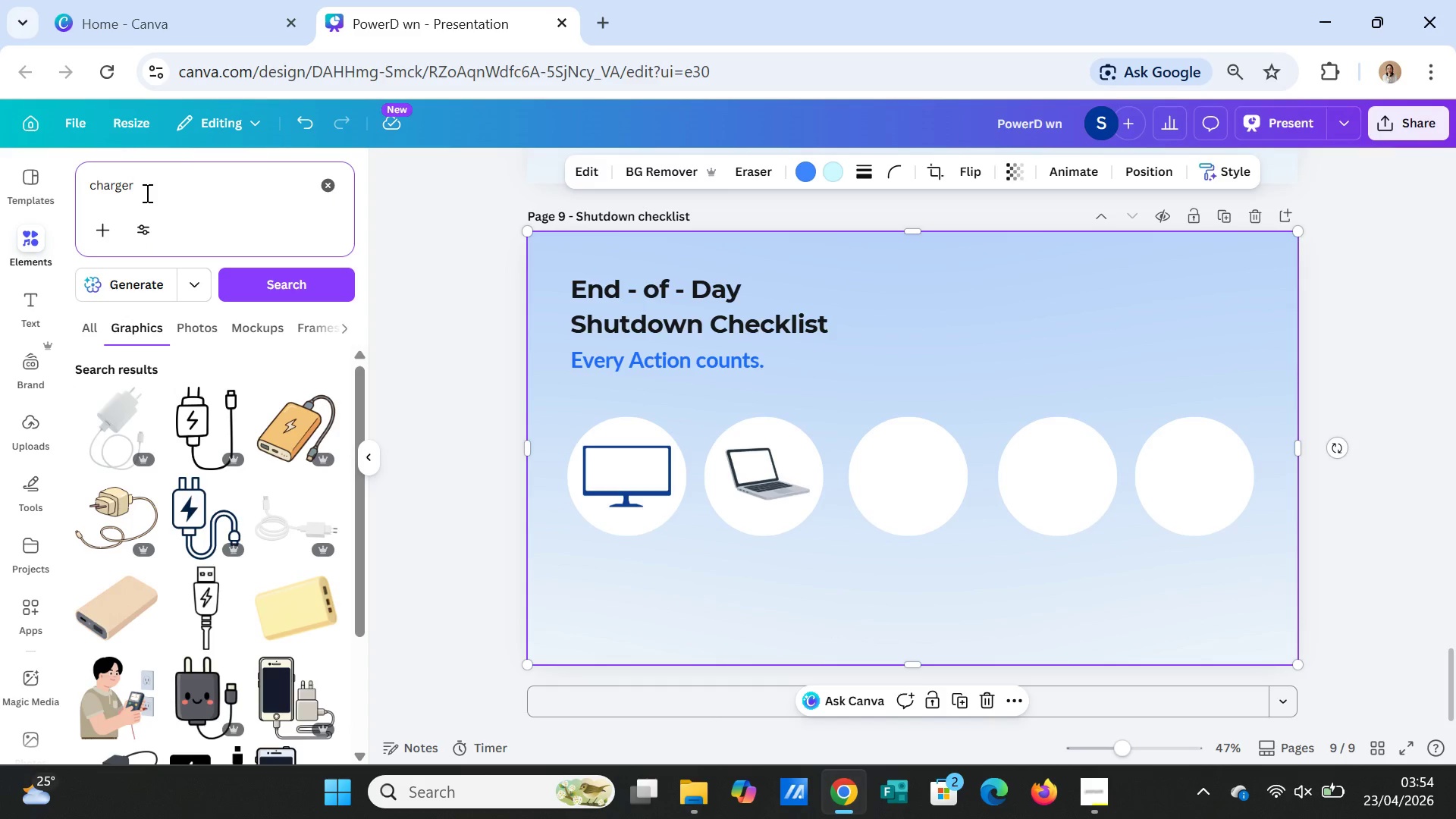 
left_click([177, 438])
 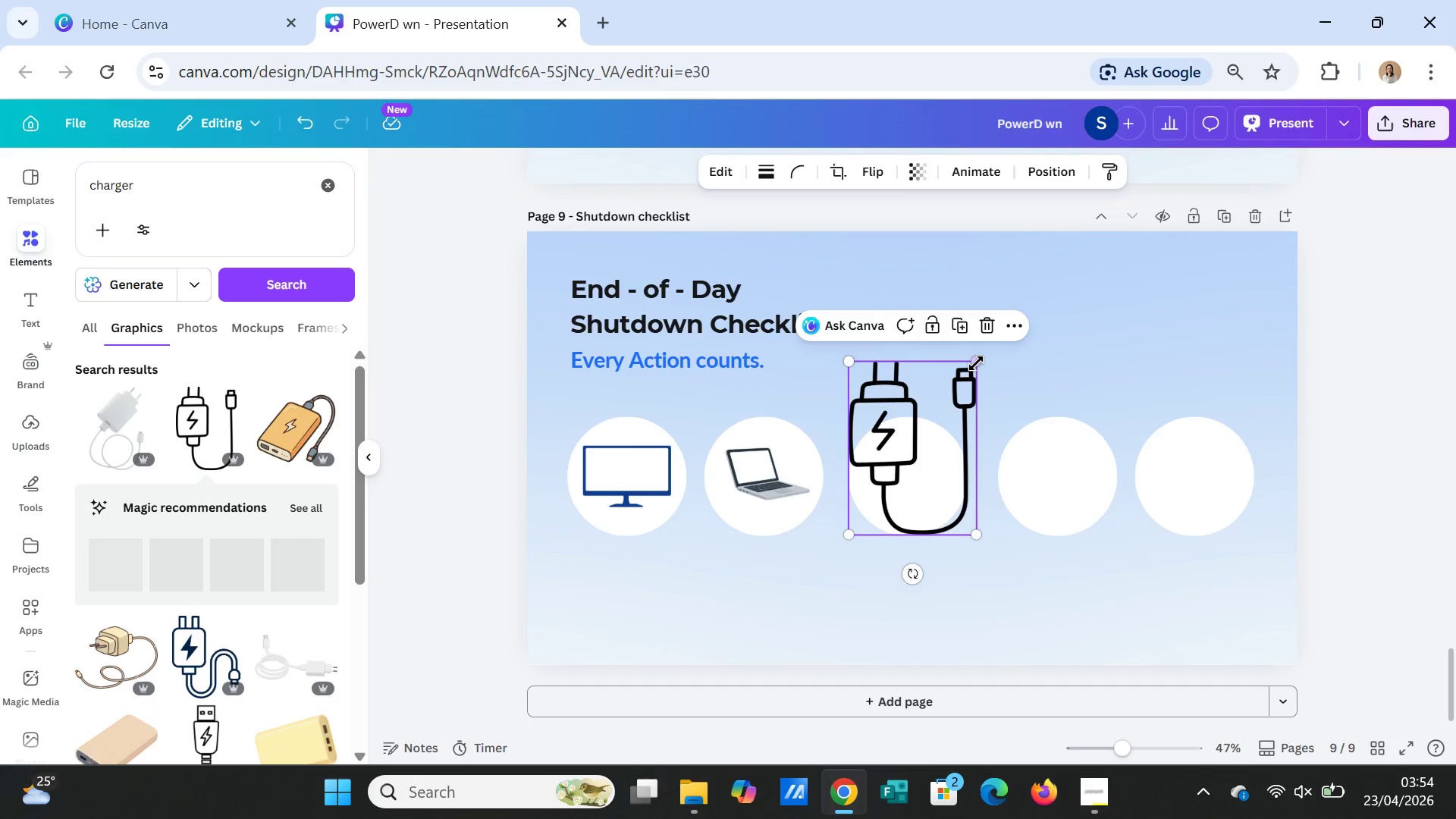 
left_click_drag(start_coordinate=[976, 363], to_coordinate=[908, 485])
 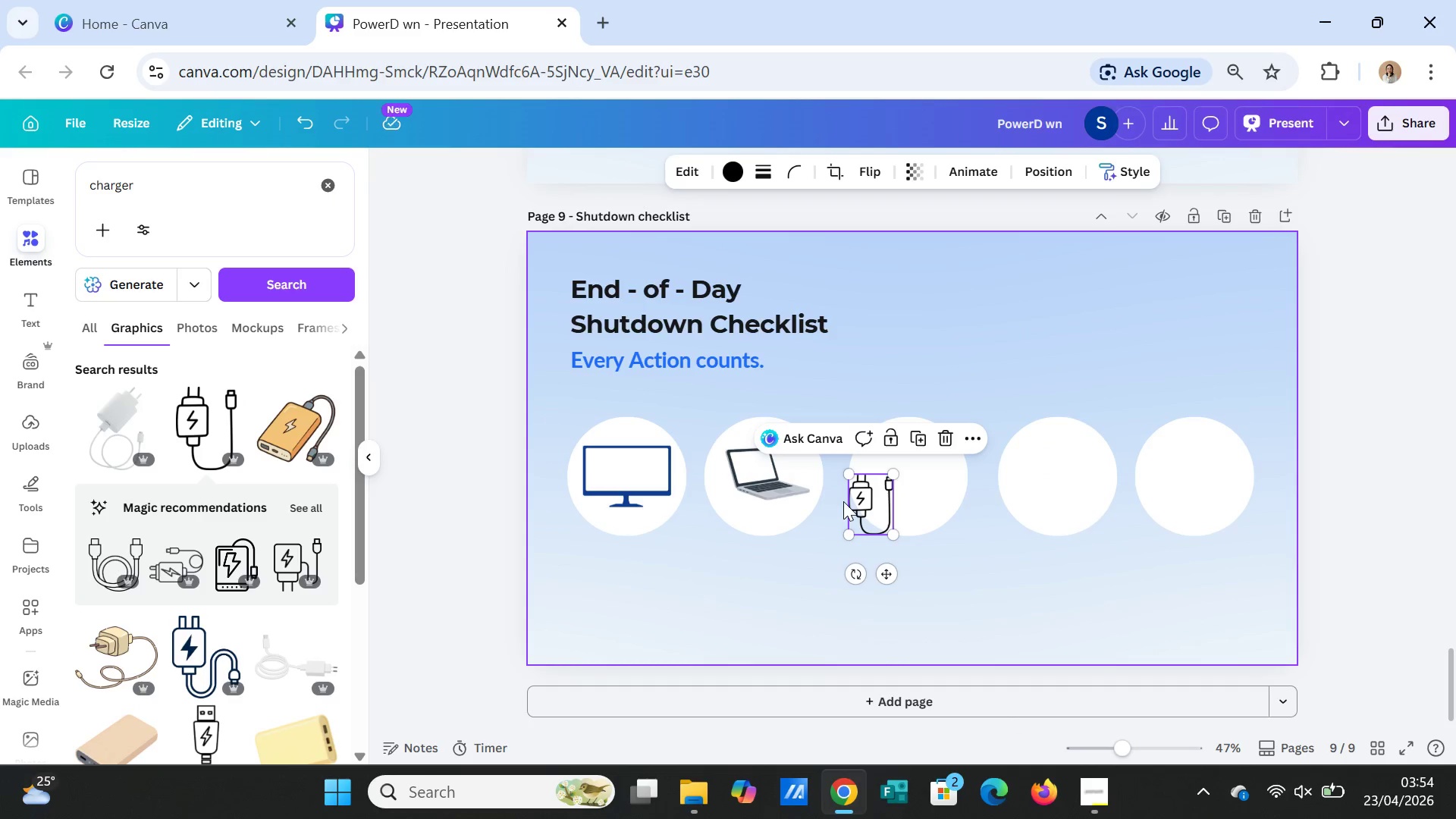 
left_click_drag(start_coordinate=[843, 501], to_coordinate=[847, 501])
 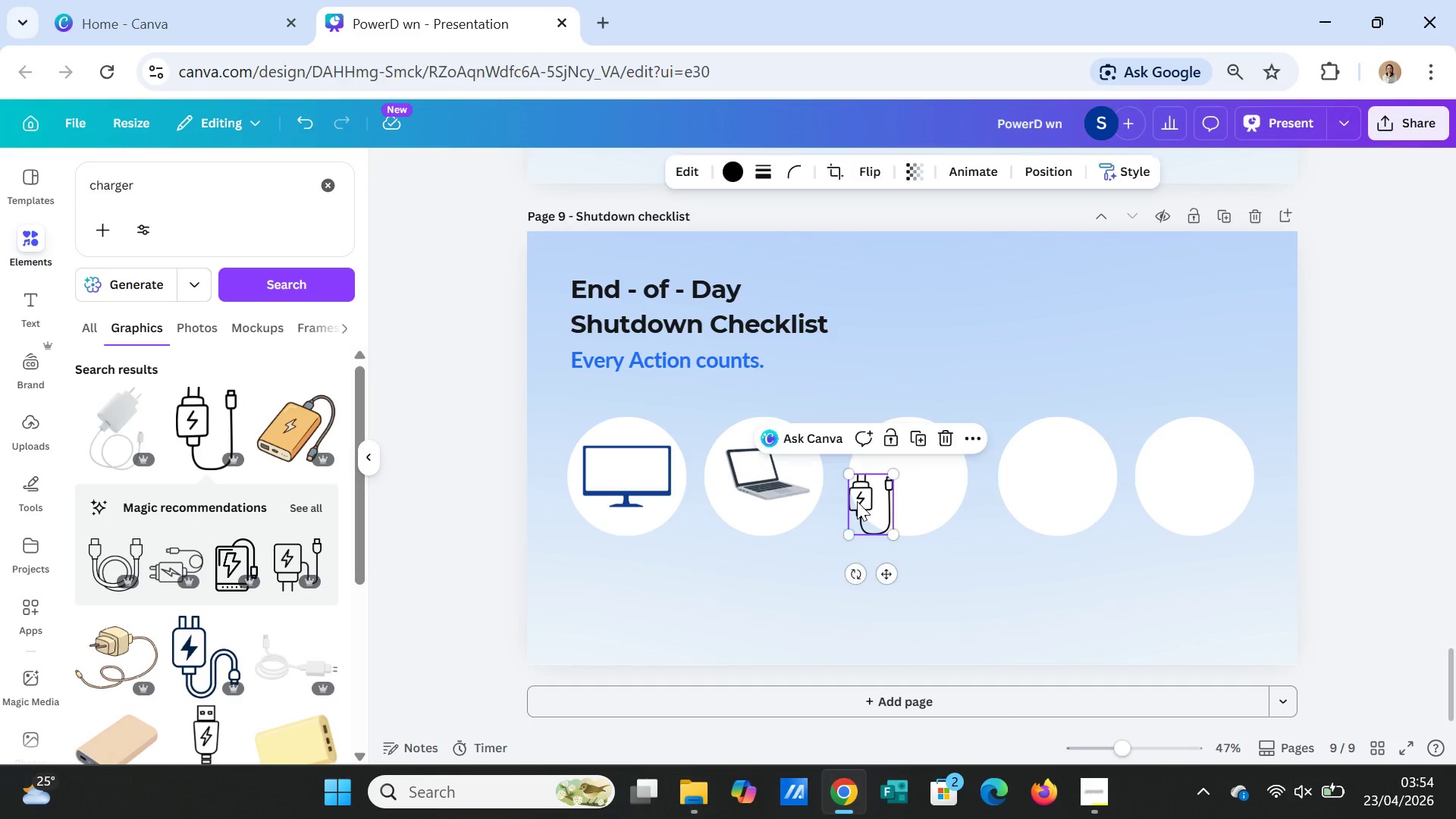 
left_click_drag(start_coordinate=[857, 501], to_coordinate=[897, 472])
 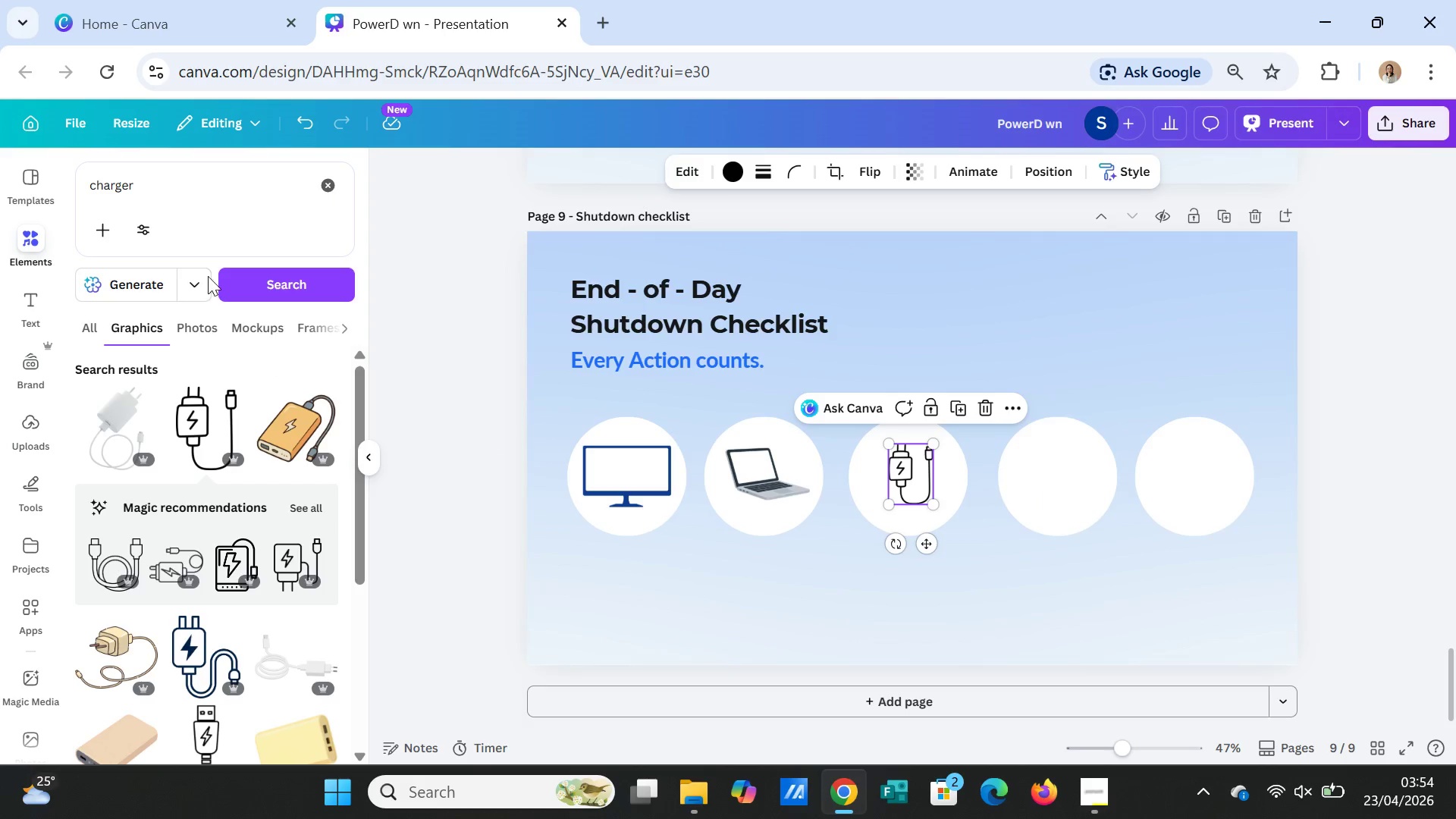 
left_click_drag(start_coordinate=[203, 188], to_coordinate=[70, 177])
 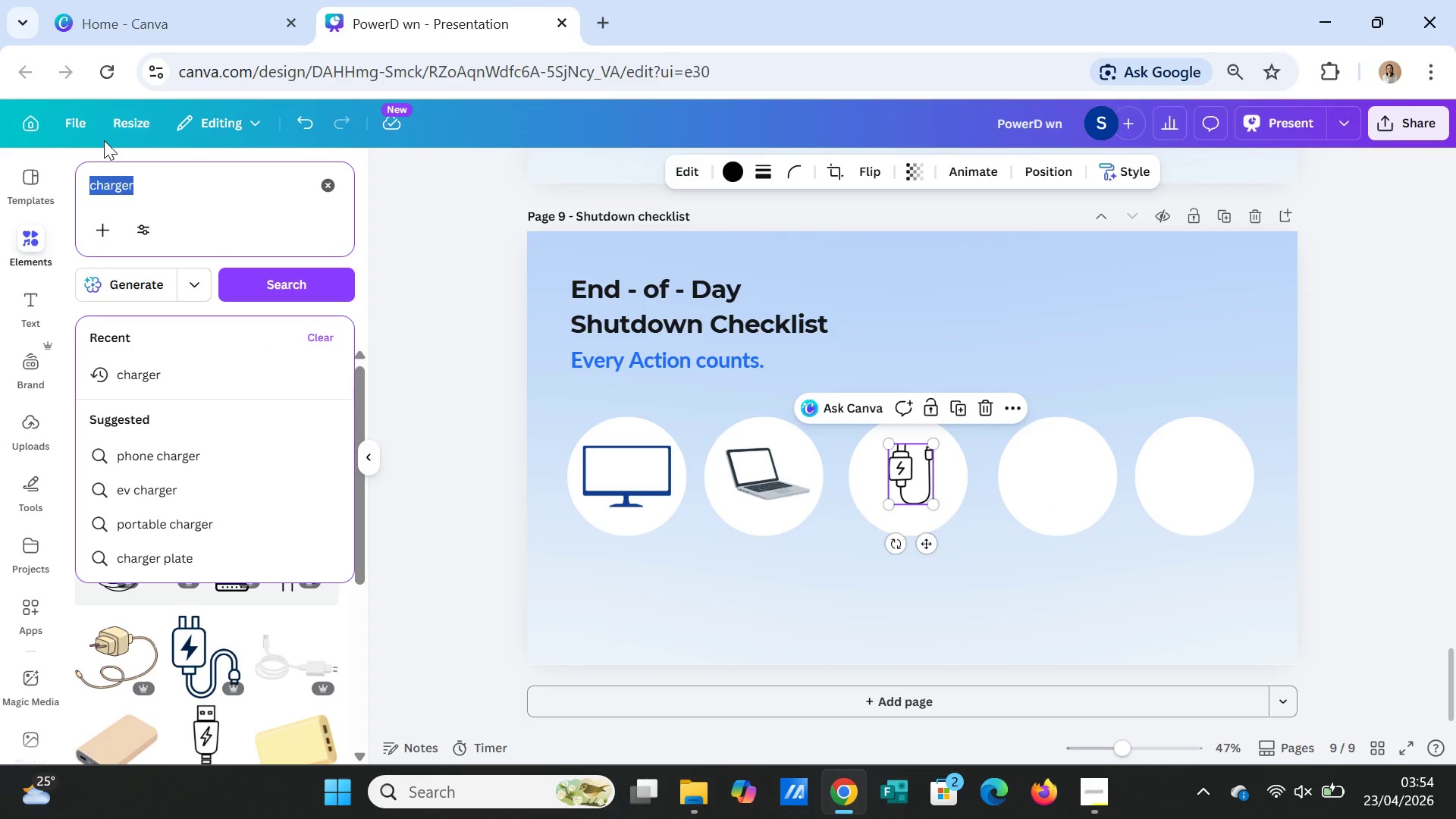 
type(power strips)
 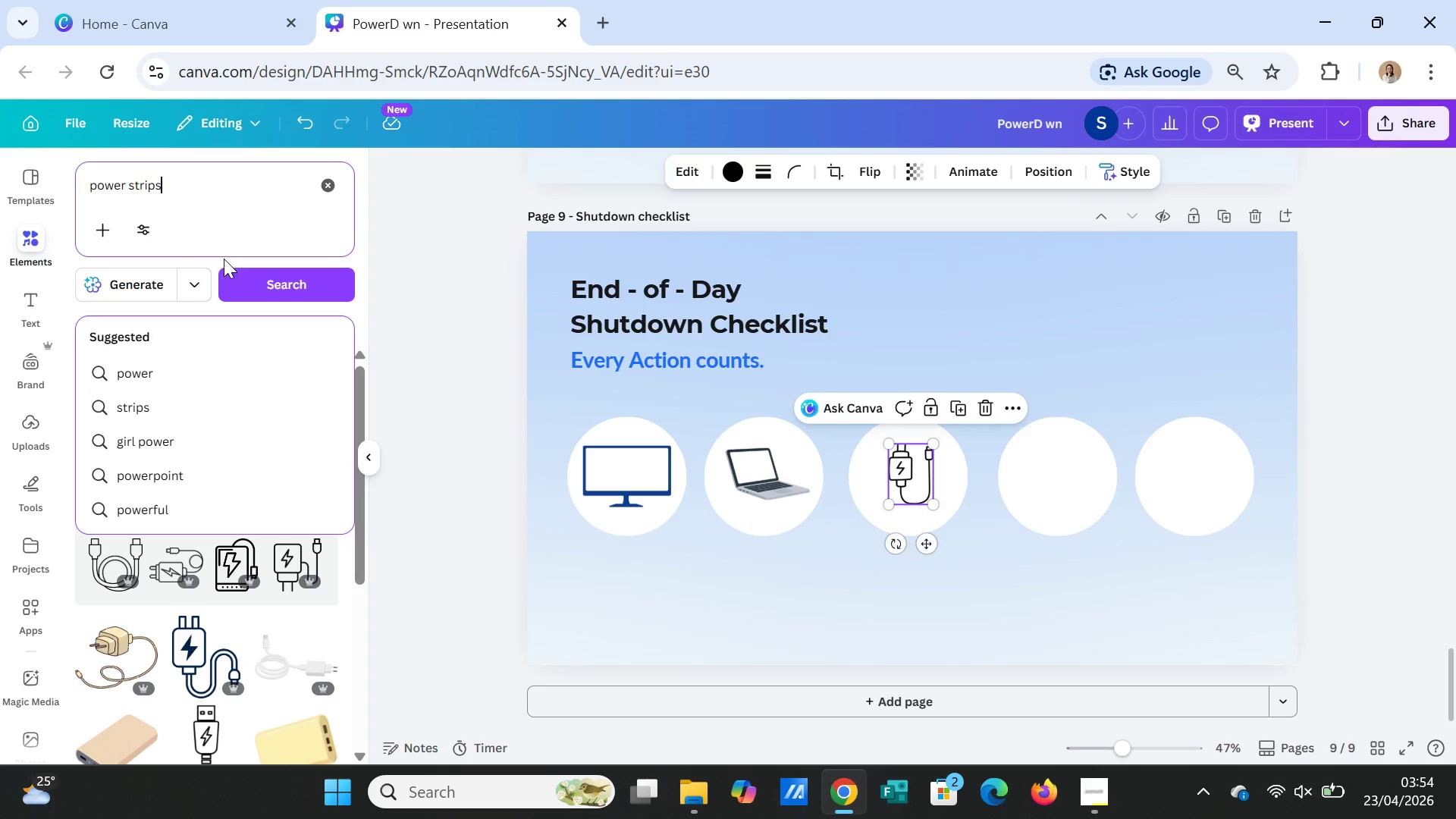 
left_click([234, 272])
 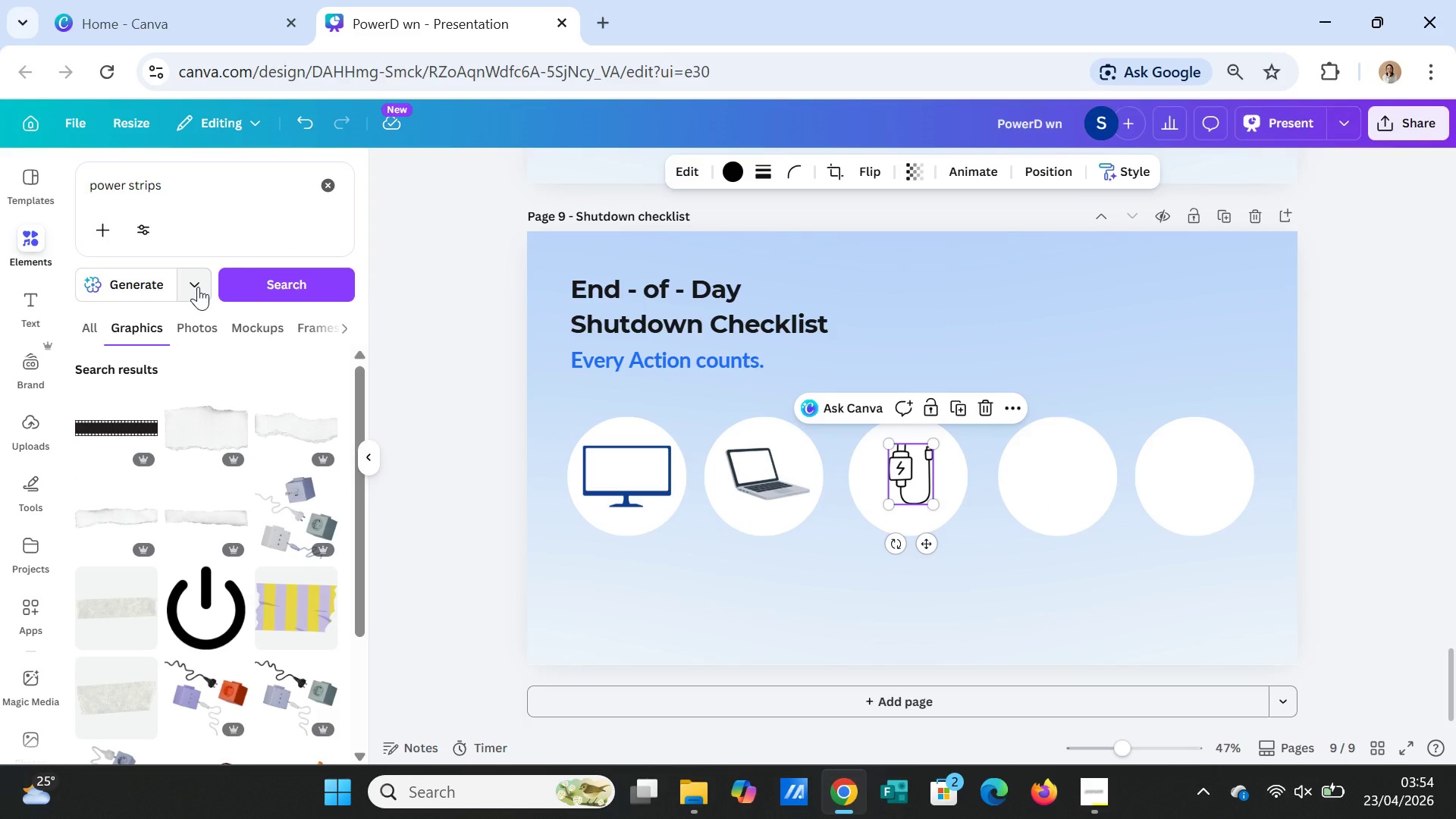 
wait(5.97)
 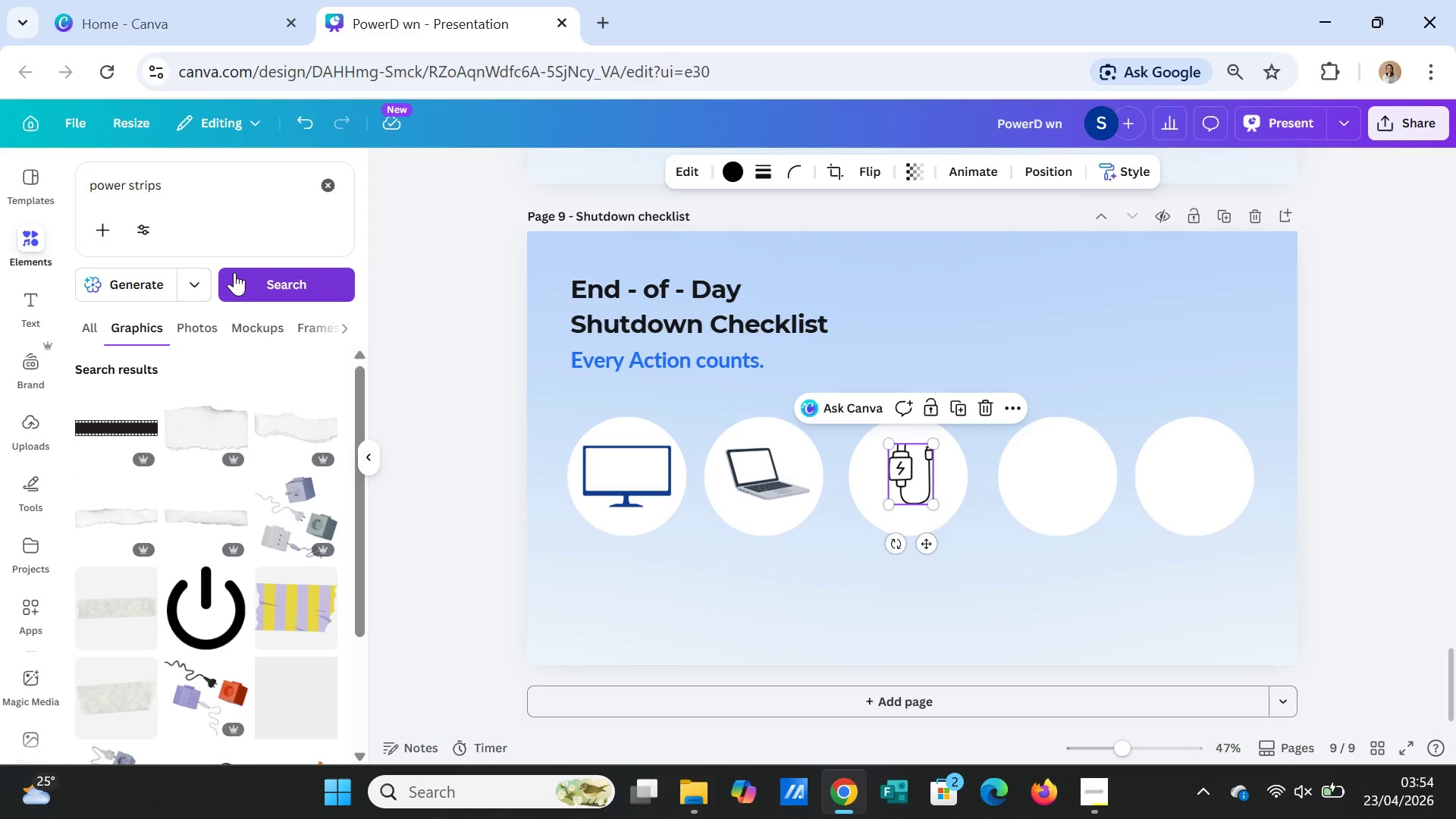 
scroll: coordinate [246, 634], scroll_direction: down, amount: 5.0
 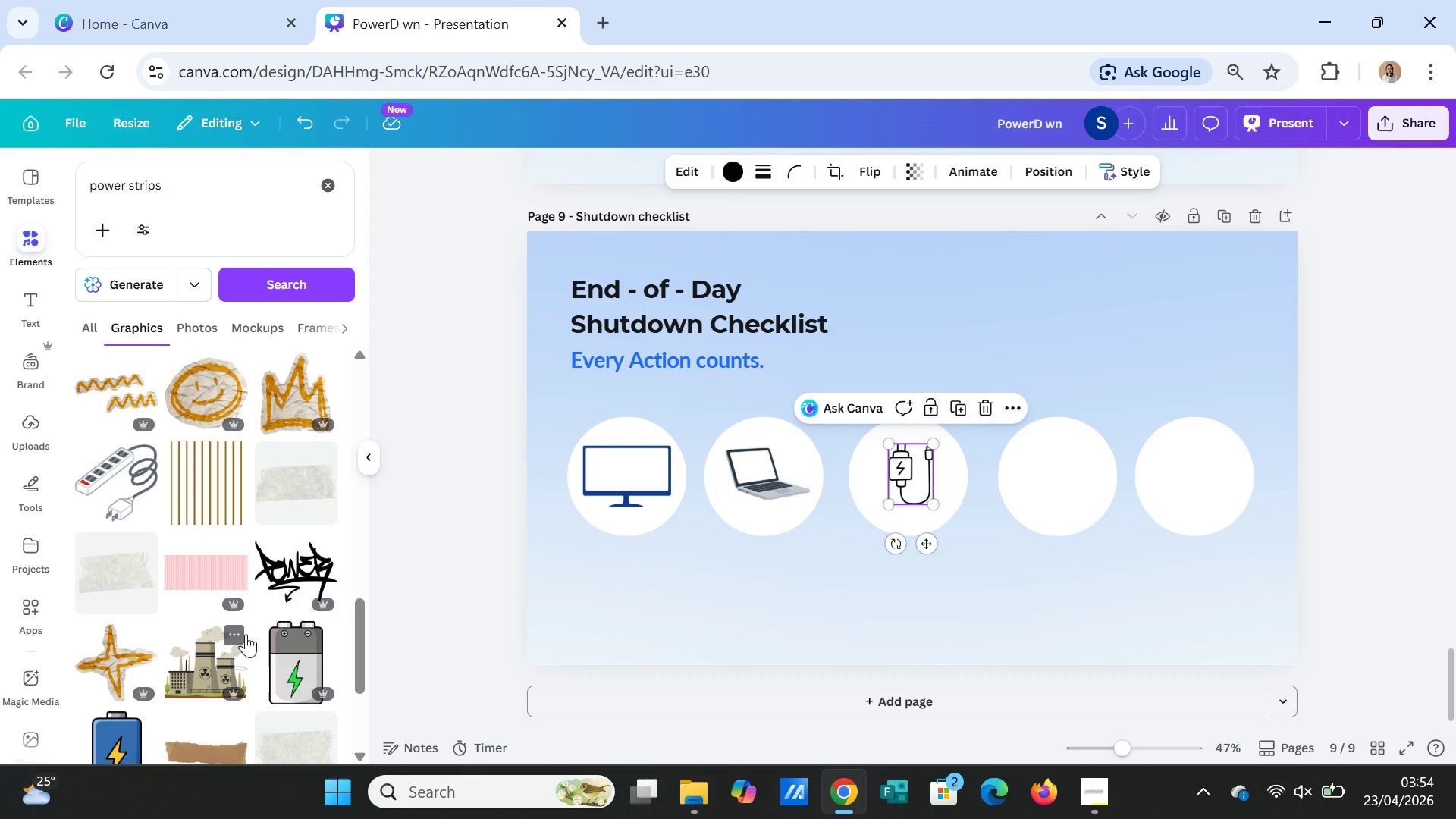 
mouse_move([84, 510])
 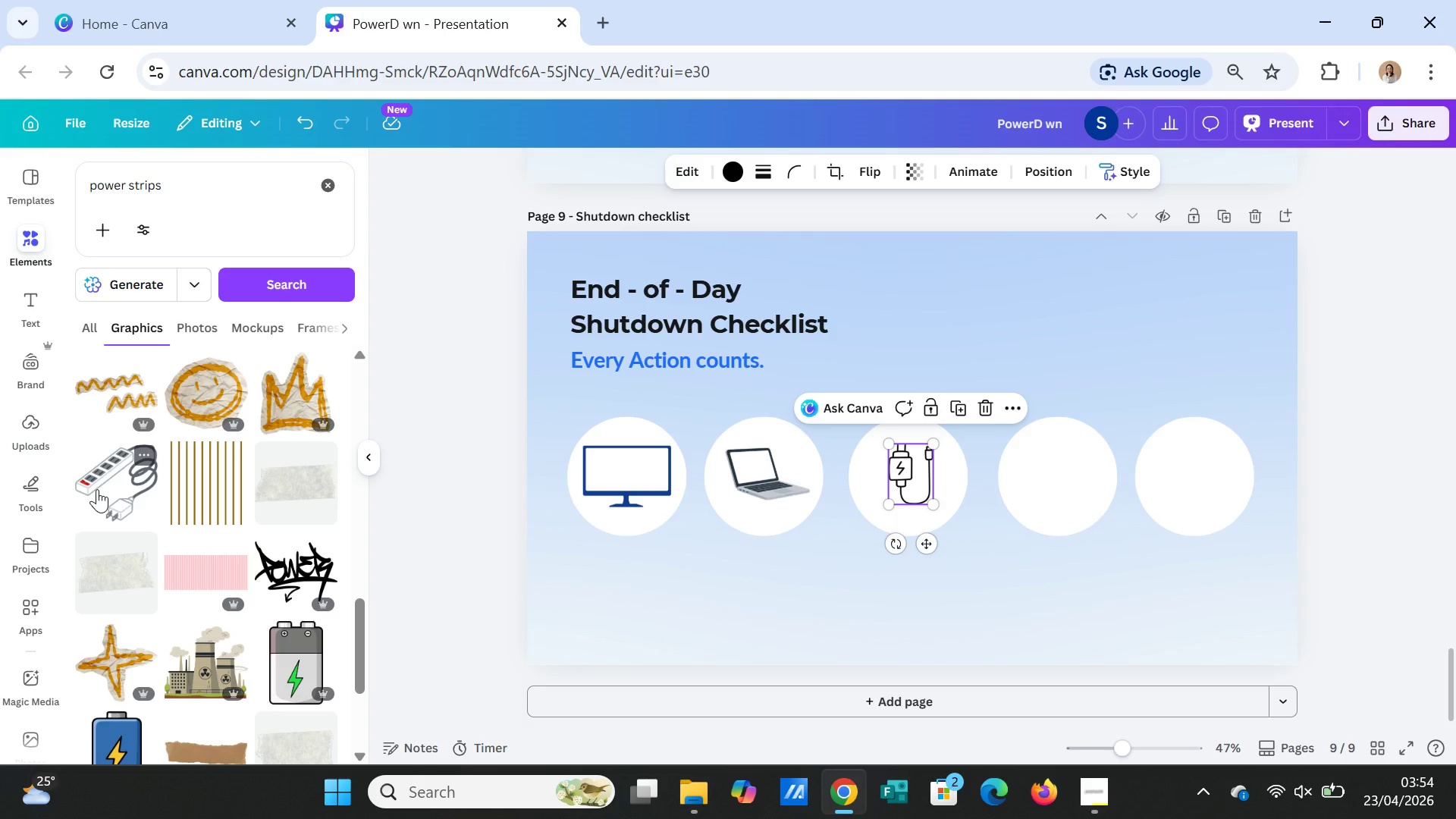 
left_click([97, 489])
 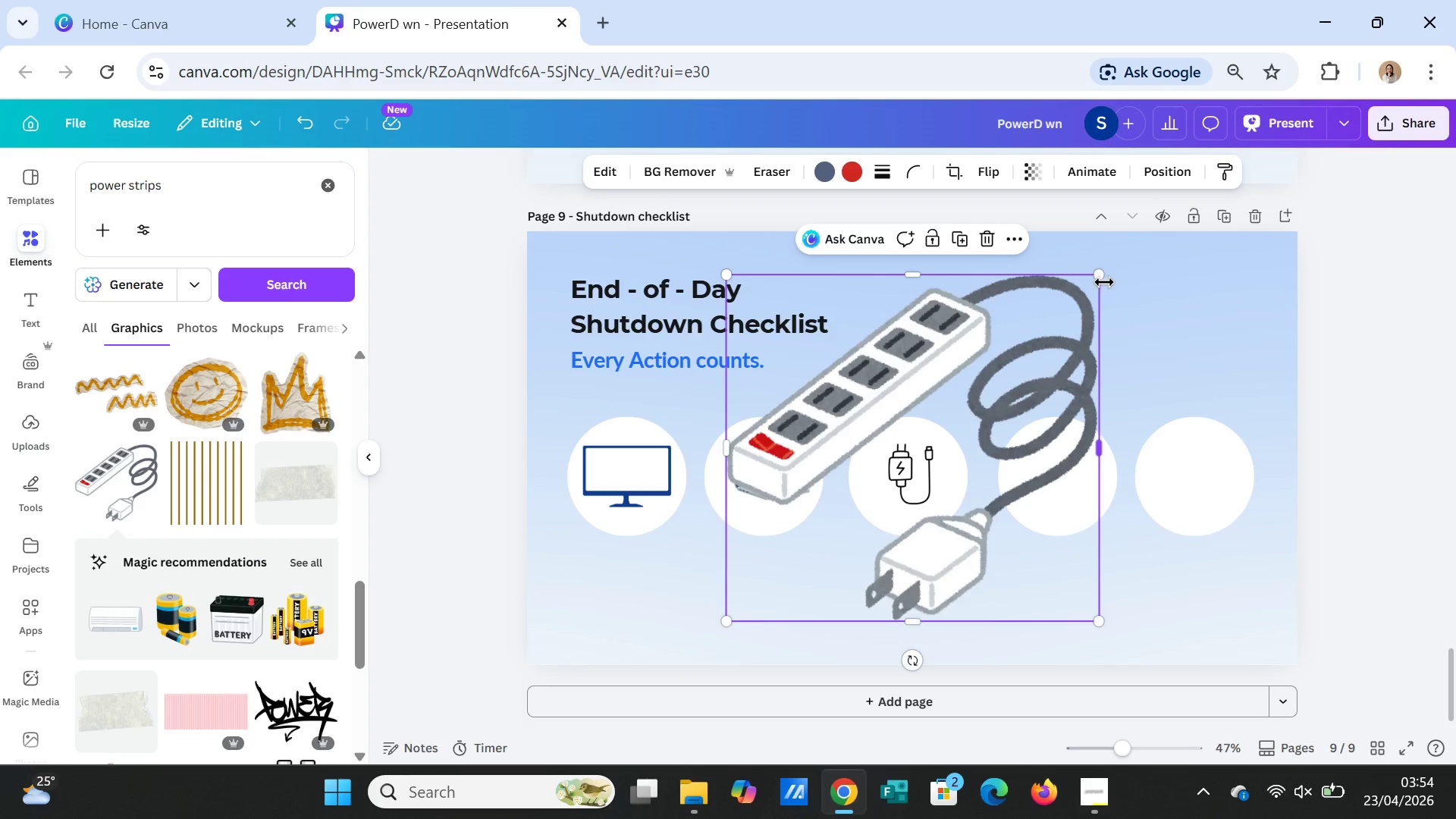 
left_click_drag(start_coordinate=[1104, 278], to_coordinate=[796, 532])
 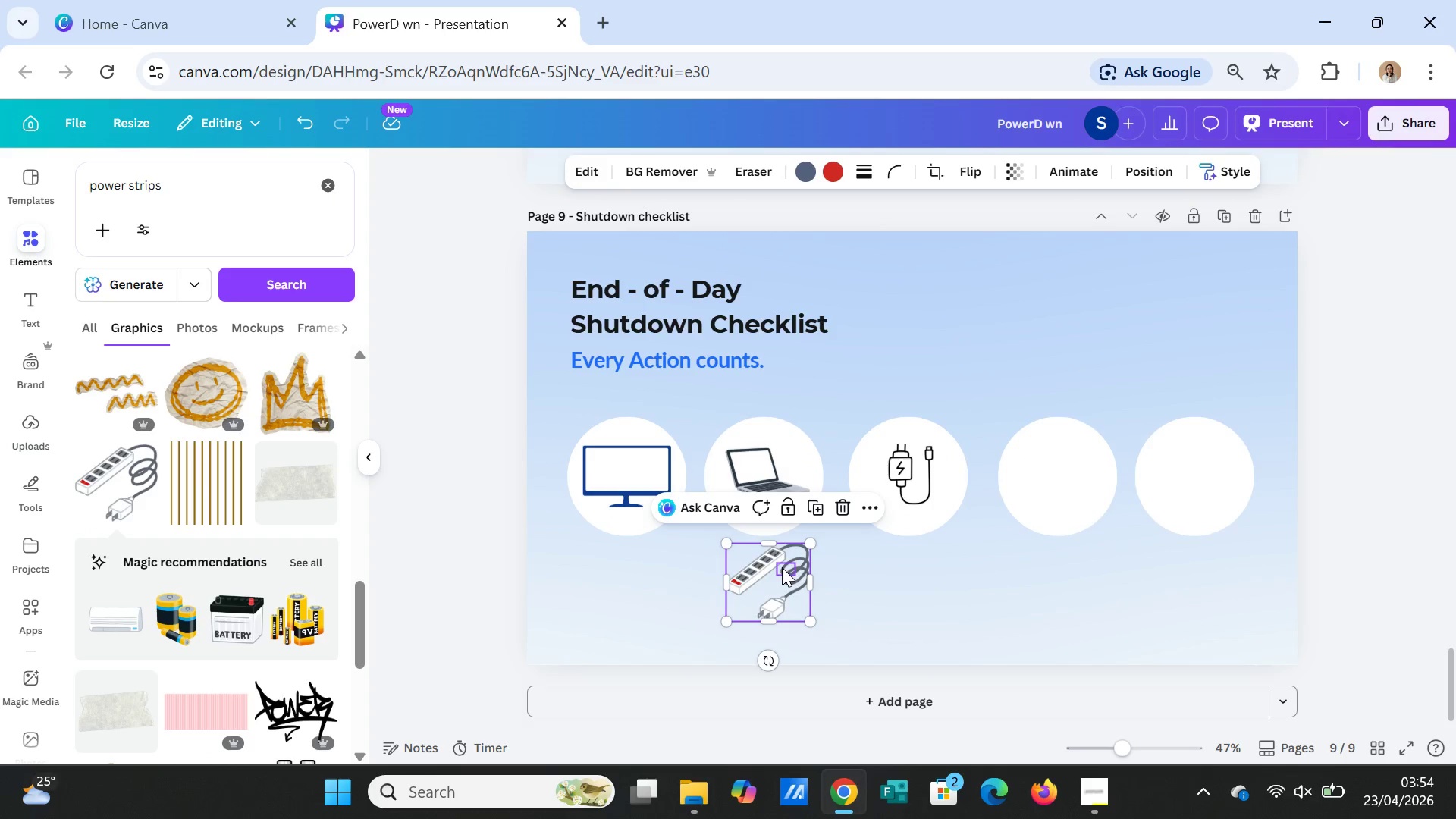 
left_click_drag(start_coordinate=[782, 567], to_coordinate=[1059, 491])
 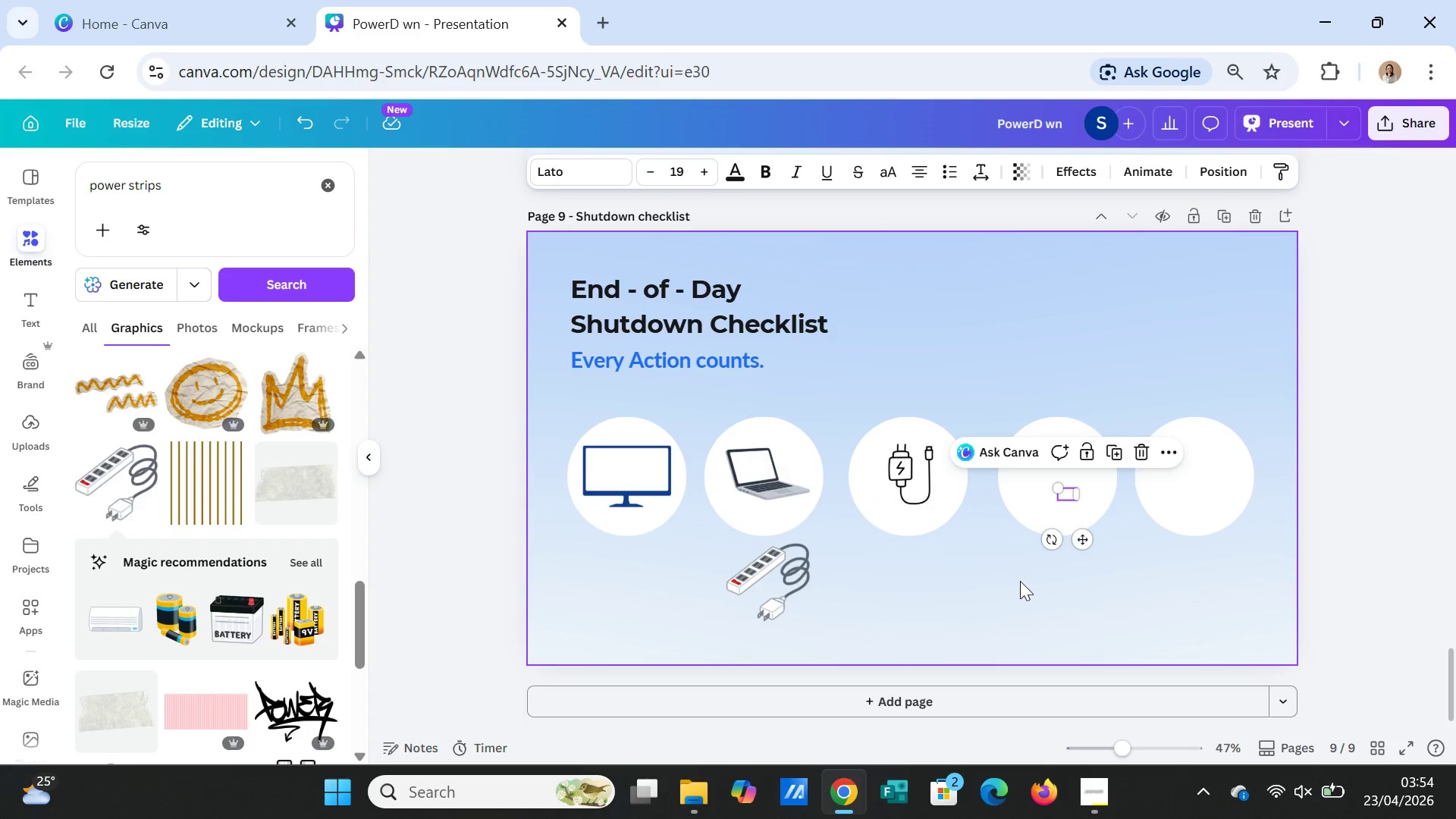 
key(Delete)
 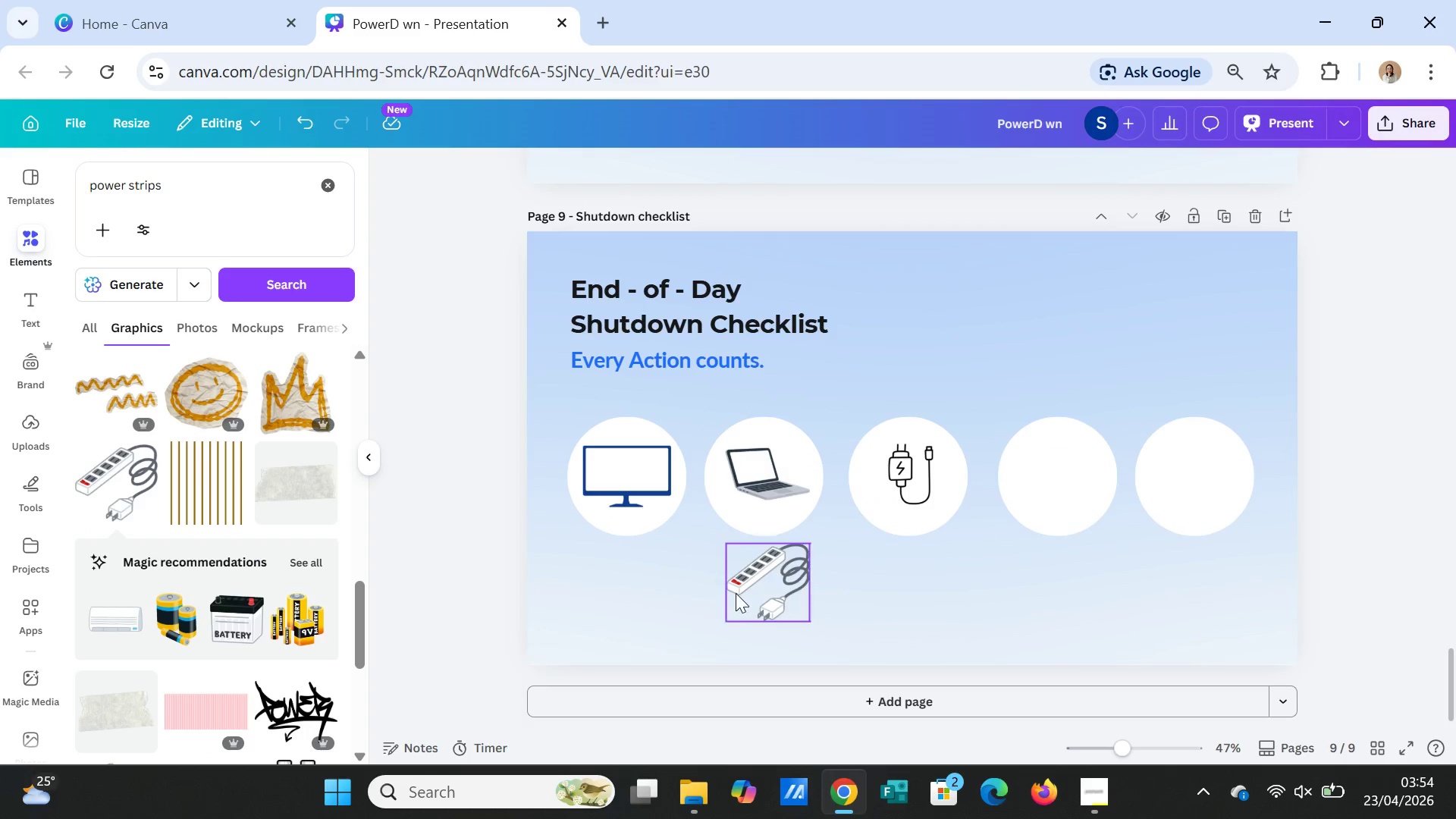 
left_click([742, 592])
 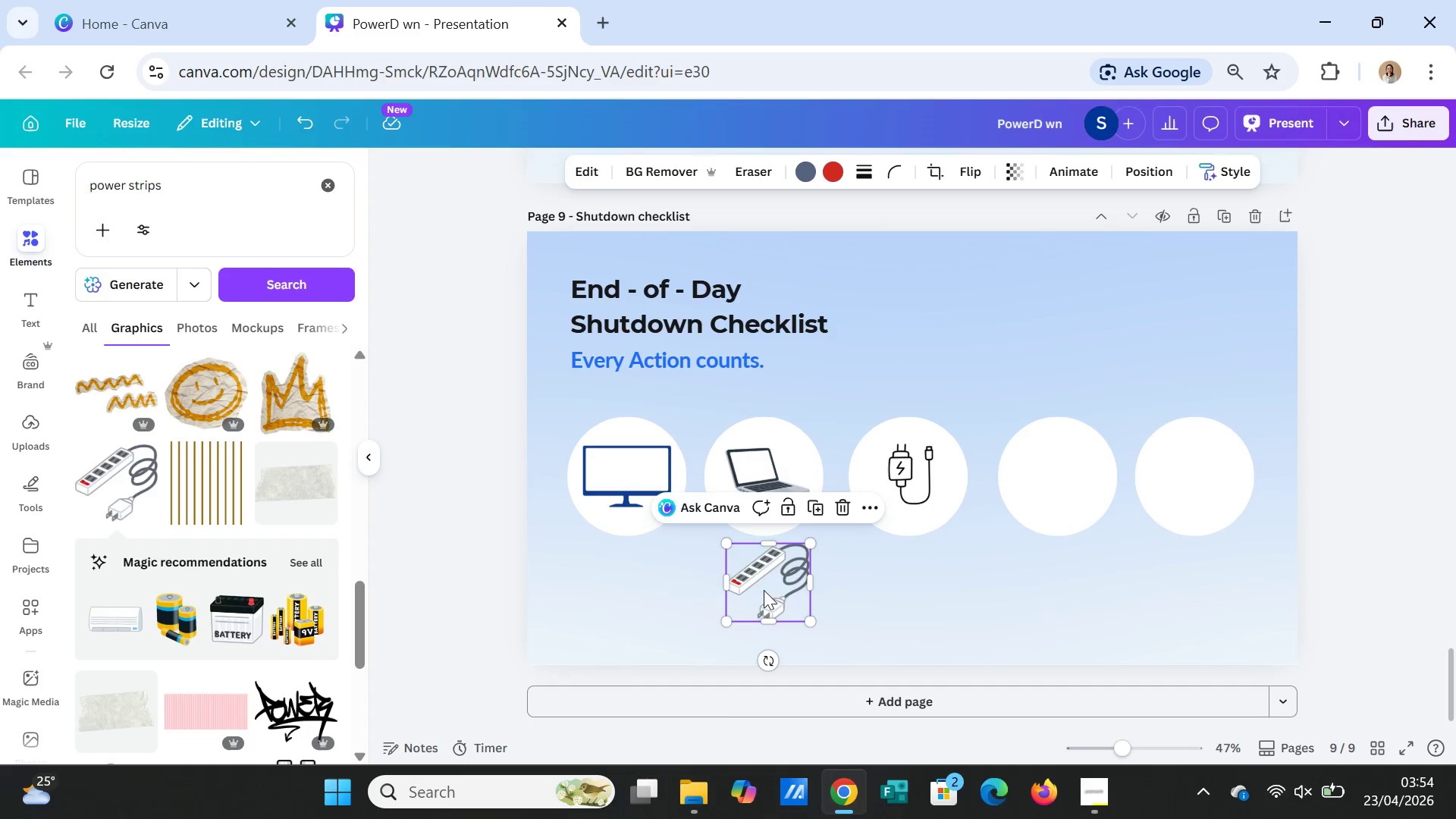 
left_click_drag(start_coordinate=[764, 590], to_coordinate=[1050, 485])
 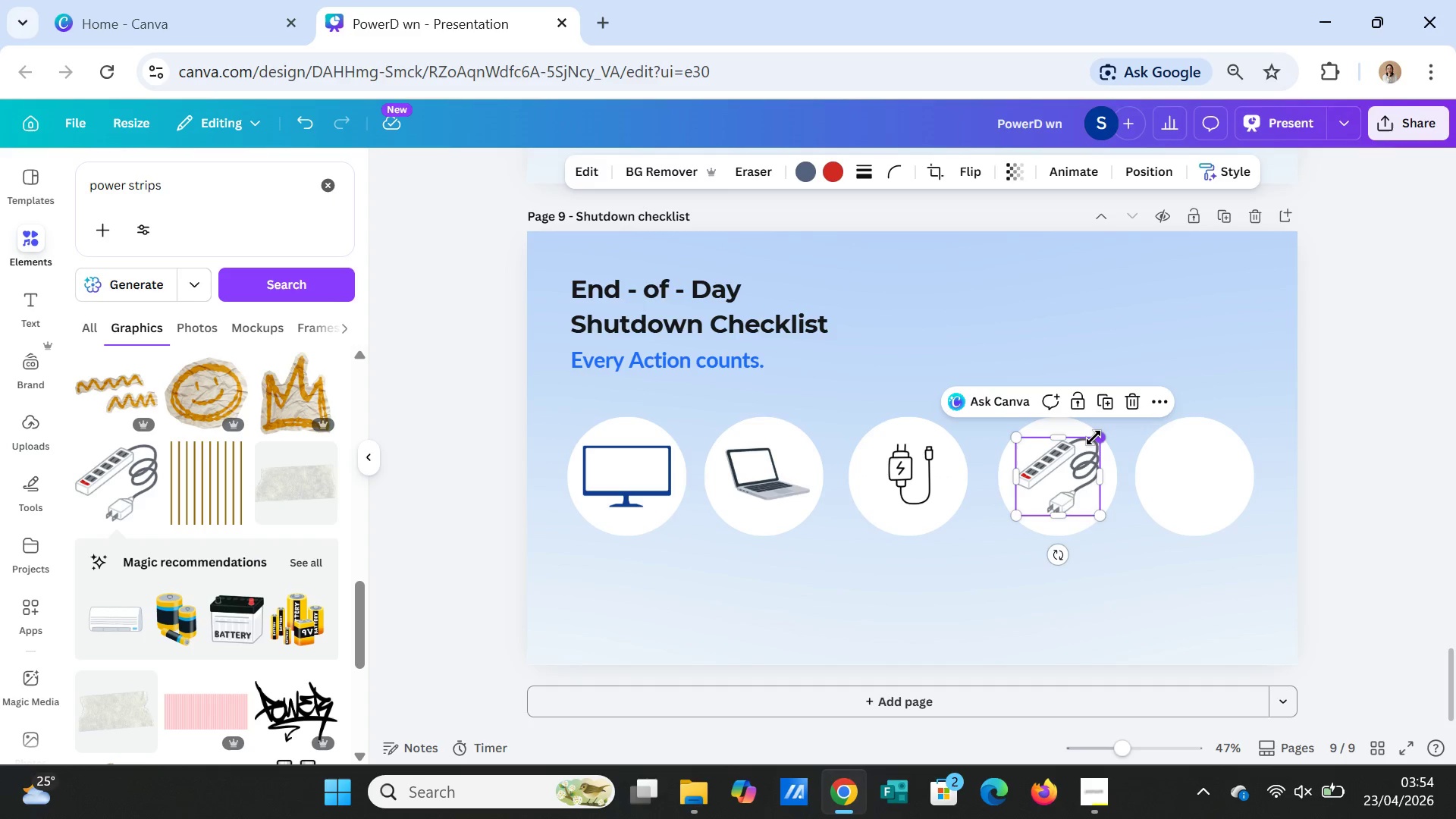 
left_click_drag(start_coordinate=[1094, 438], to_coordinate=[1091, 448])
 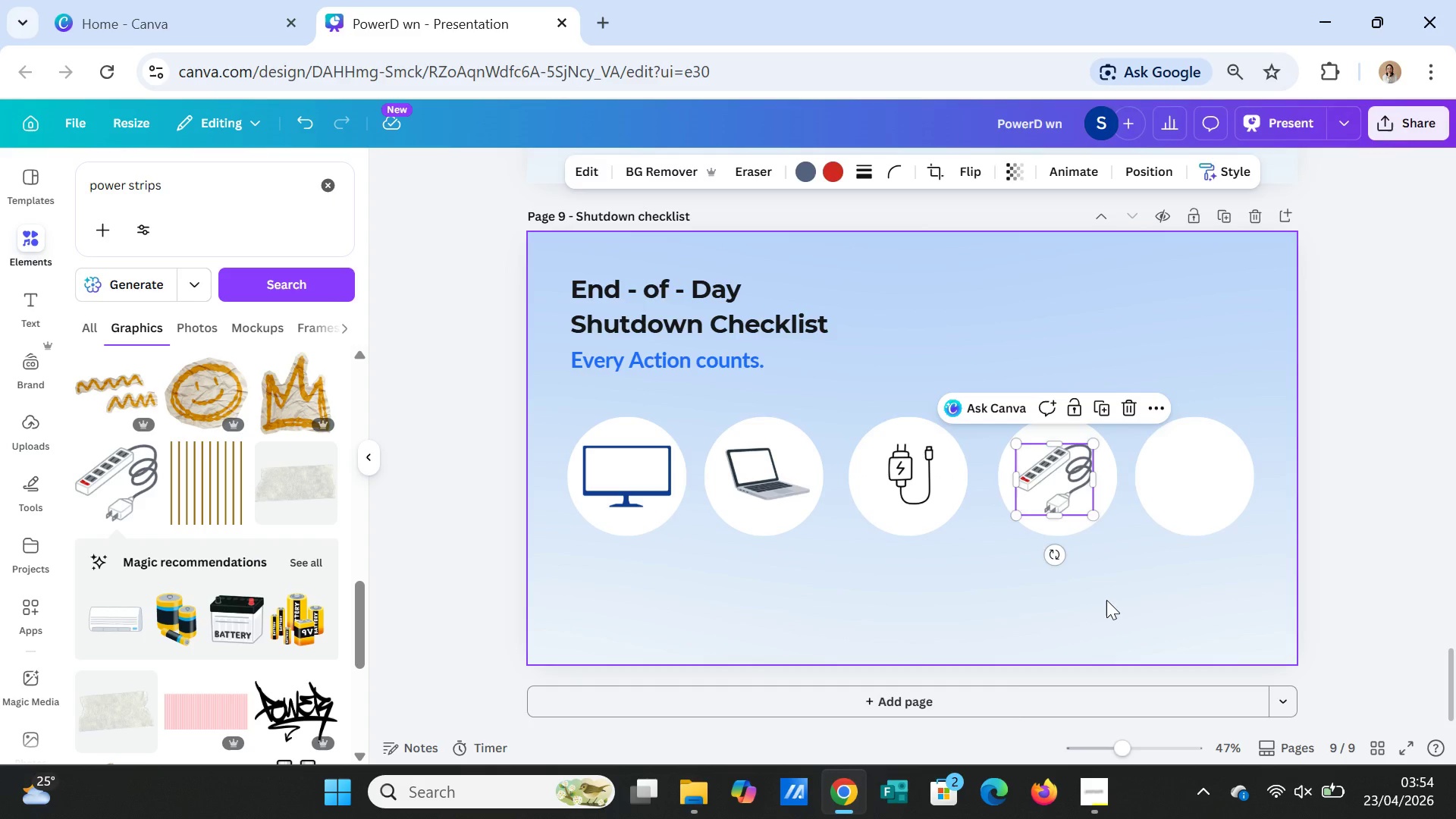 
left_click([1106, 600])
 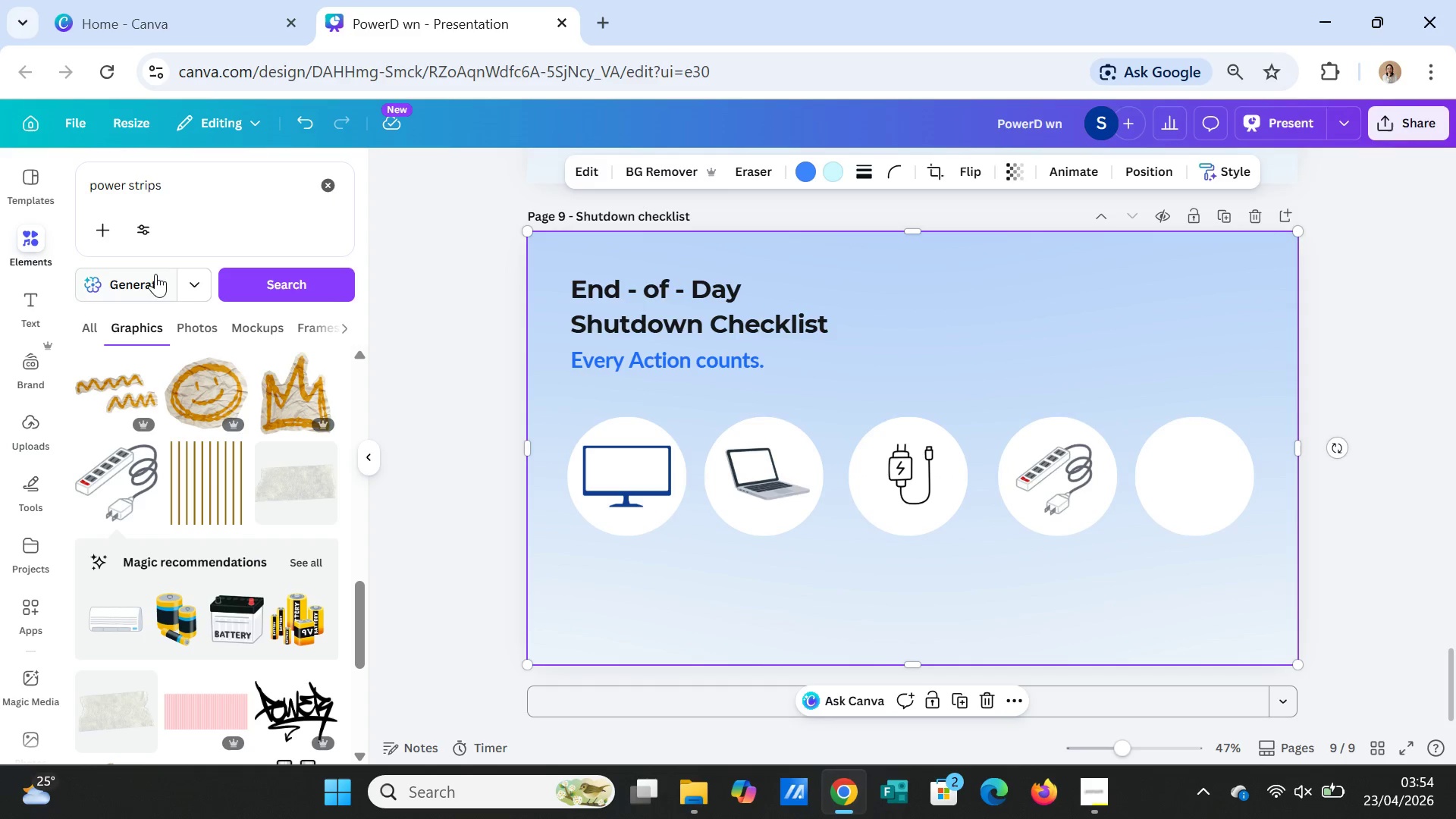 
left_click_drag(start_coordinate=[200, 182], to_coordinate=[62, 179])
 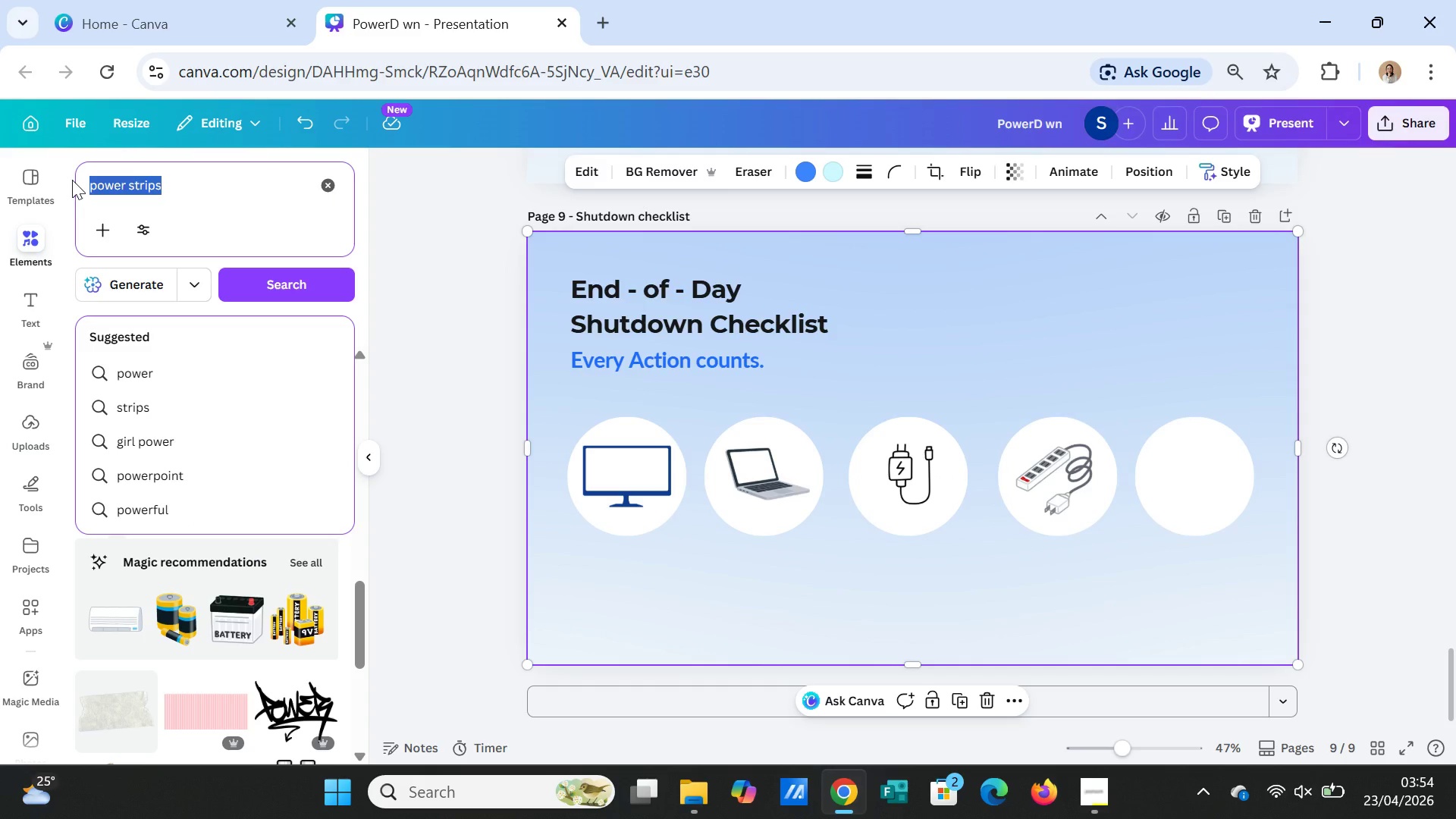 
type(lamp)
 